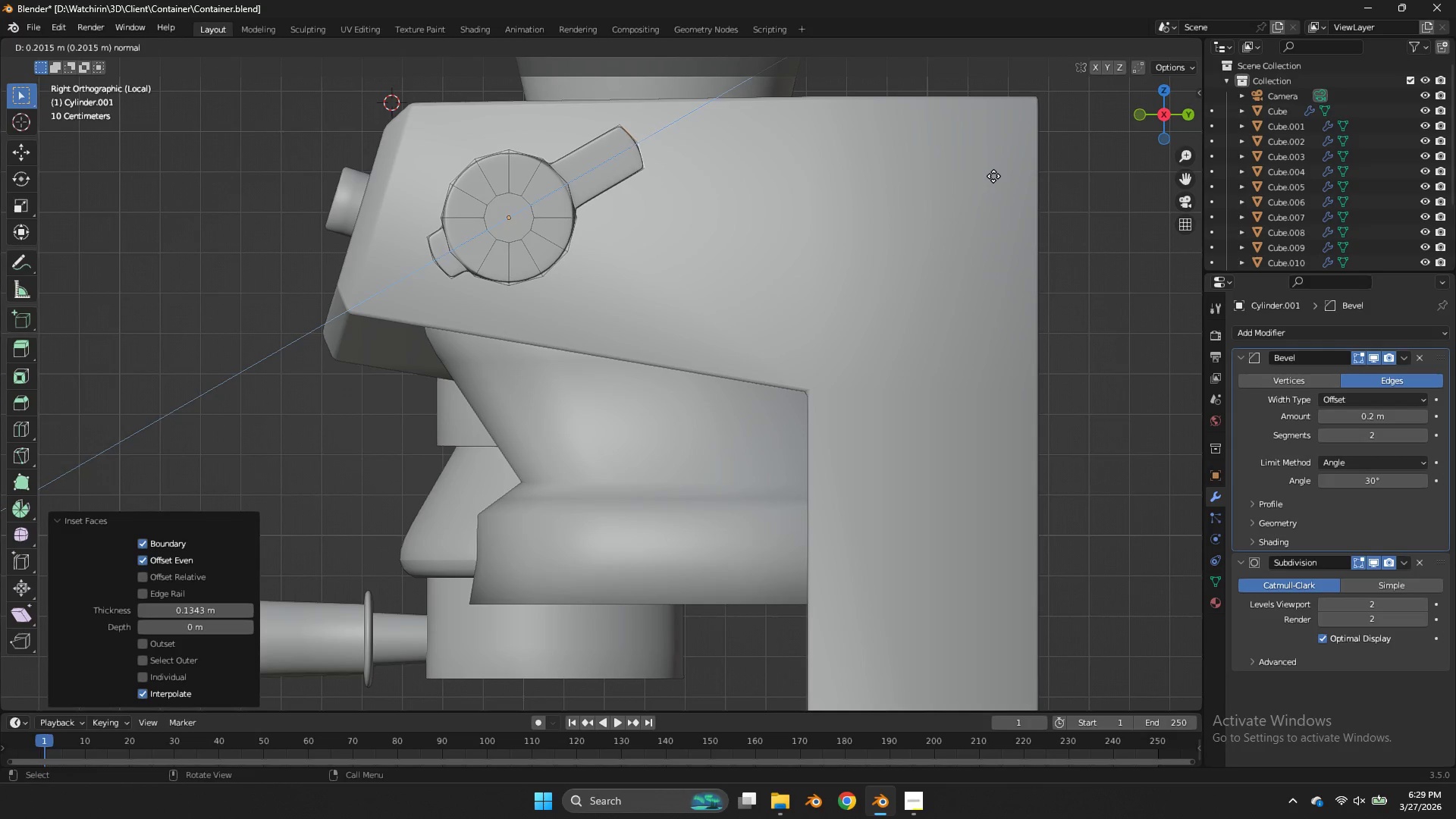 
left_click([993, 176])
 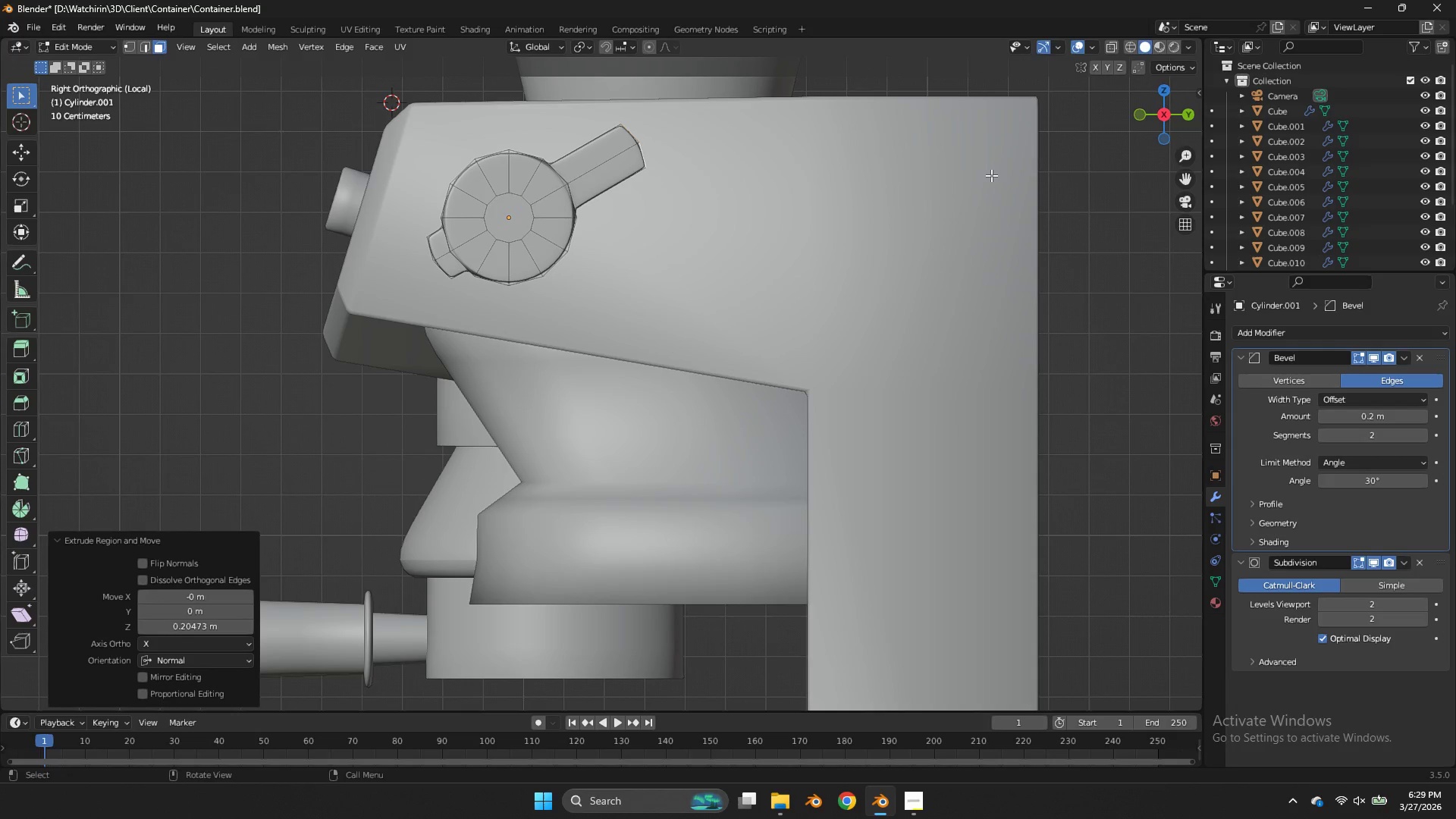 
key(E)
 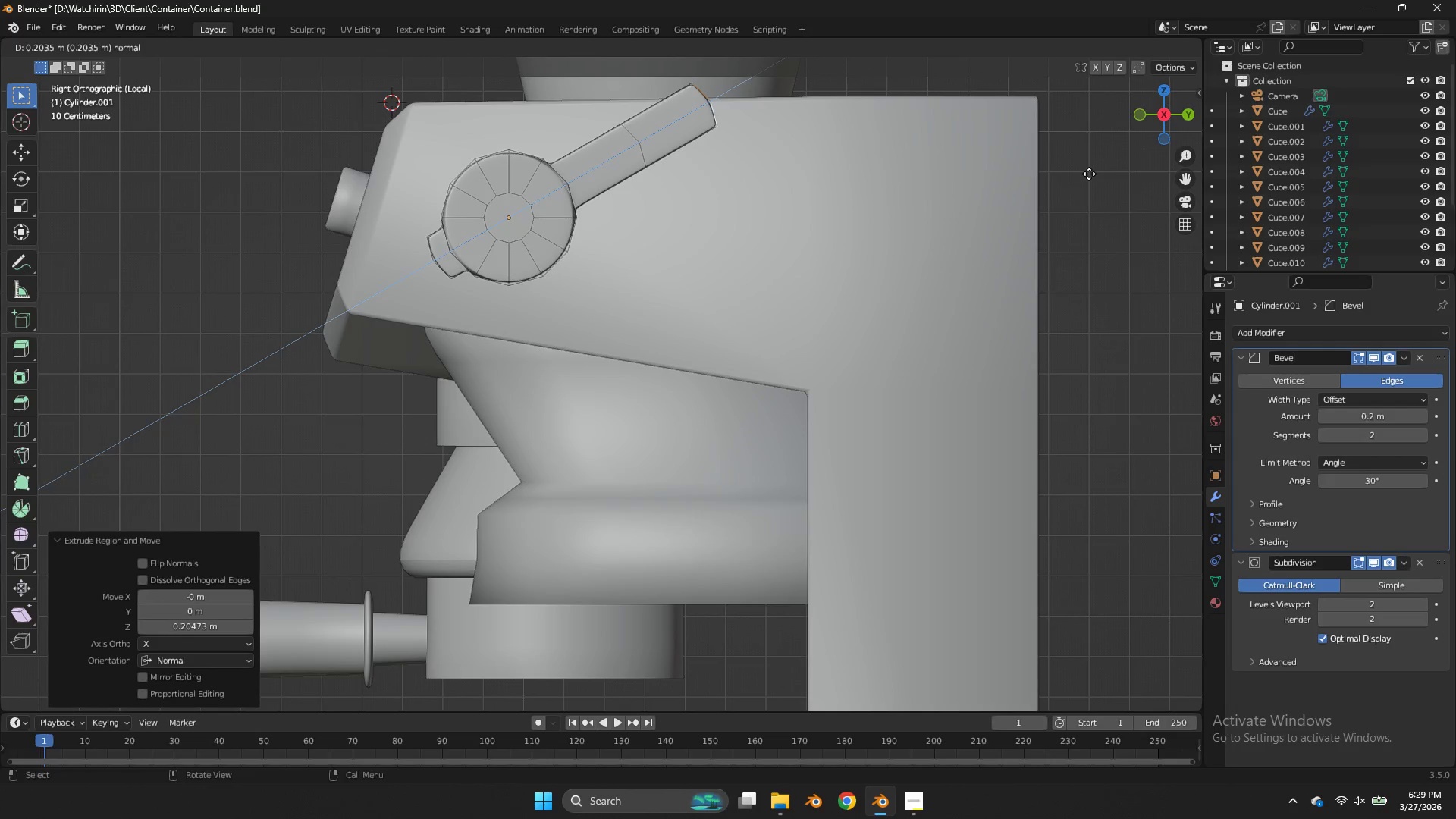 
key(Y)
 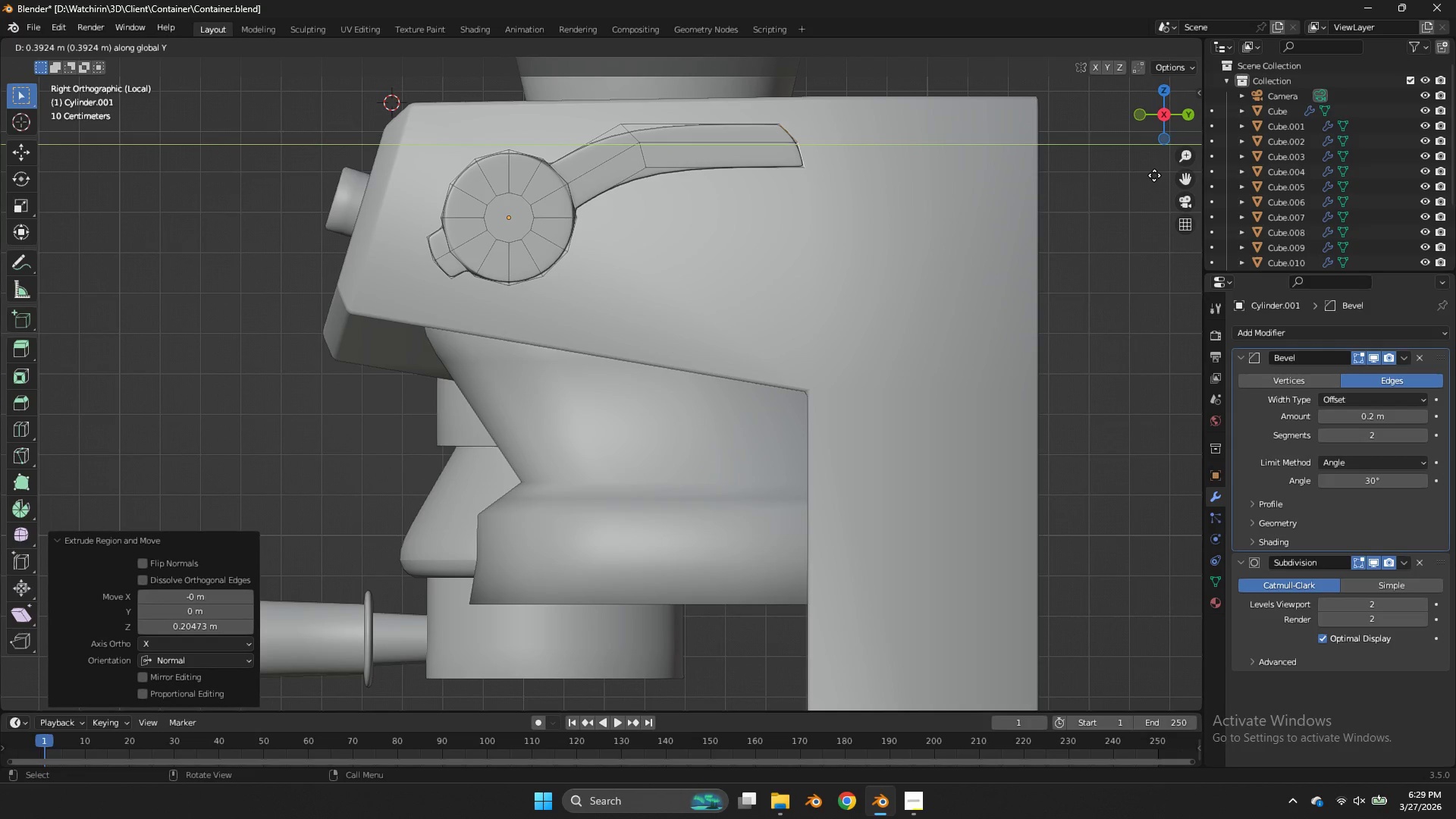 
left_click([1154, 175])
 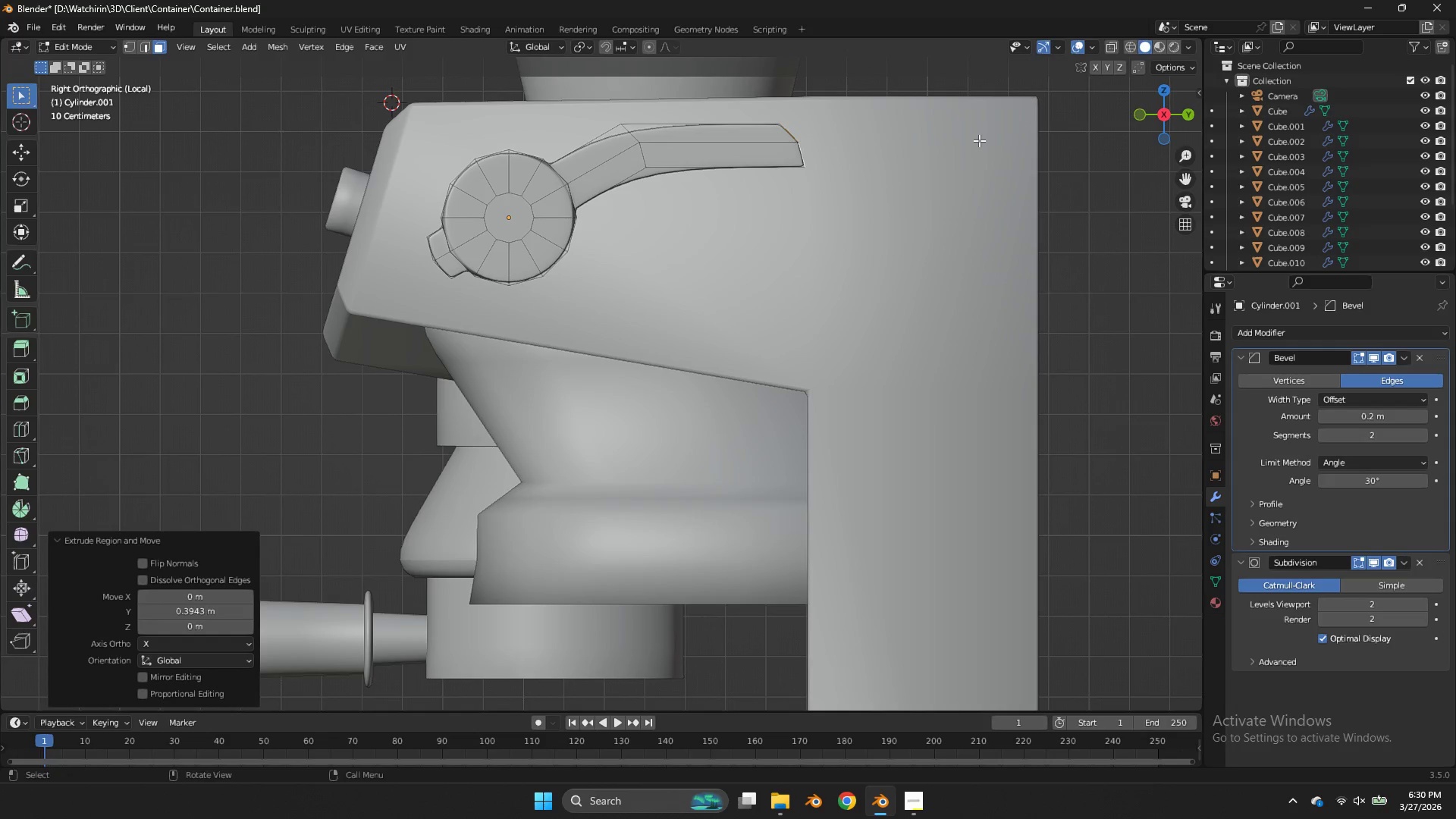 
type(sy0)
 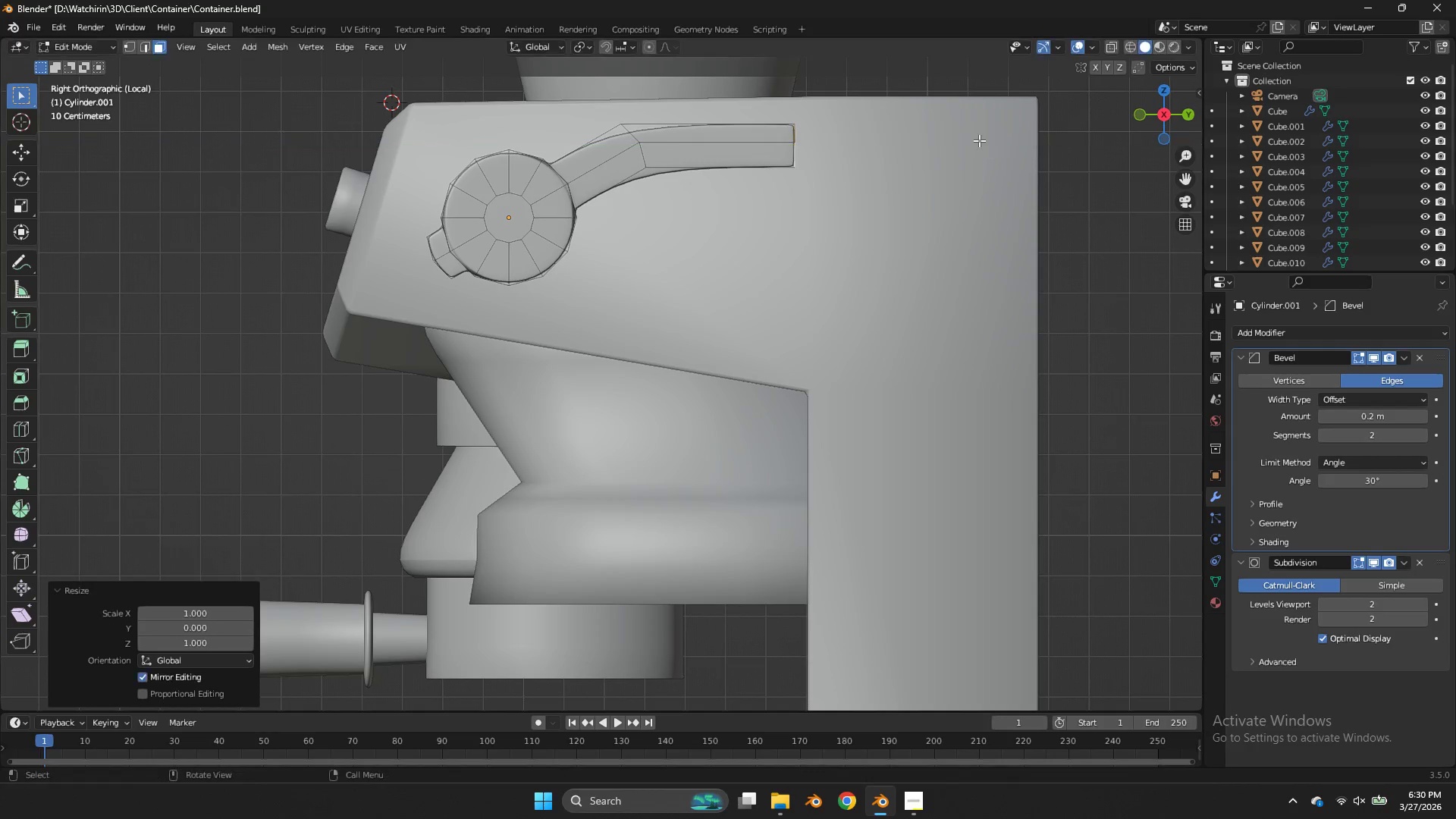 
key(Enter)
 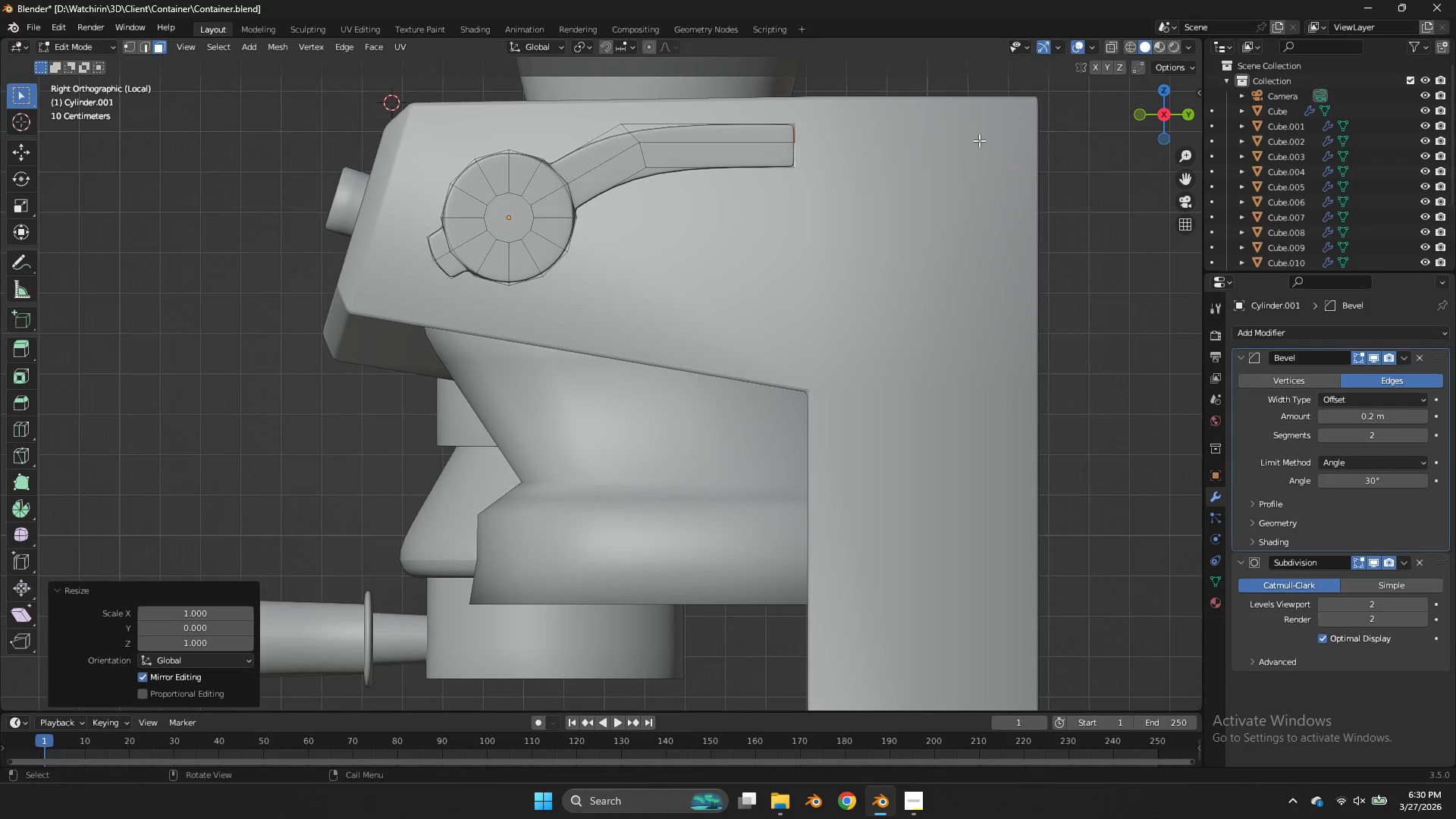 
key(S)
 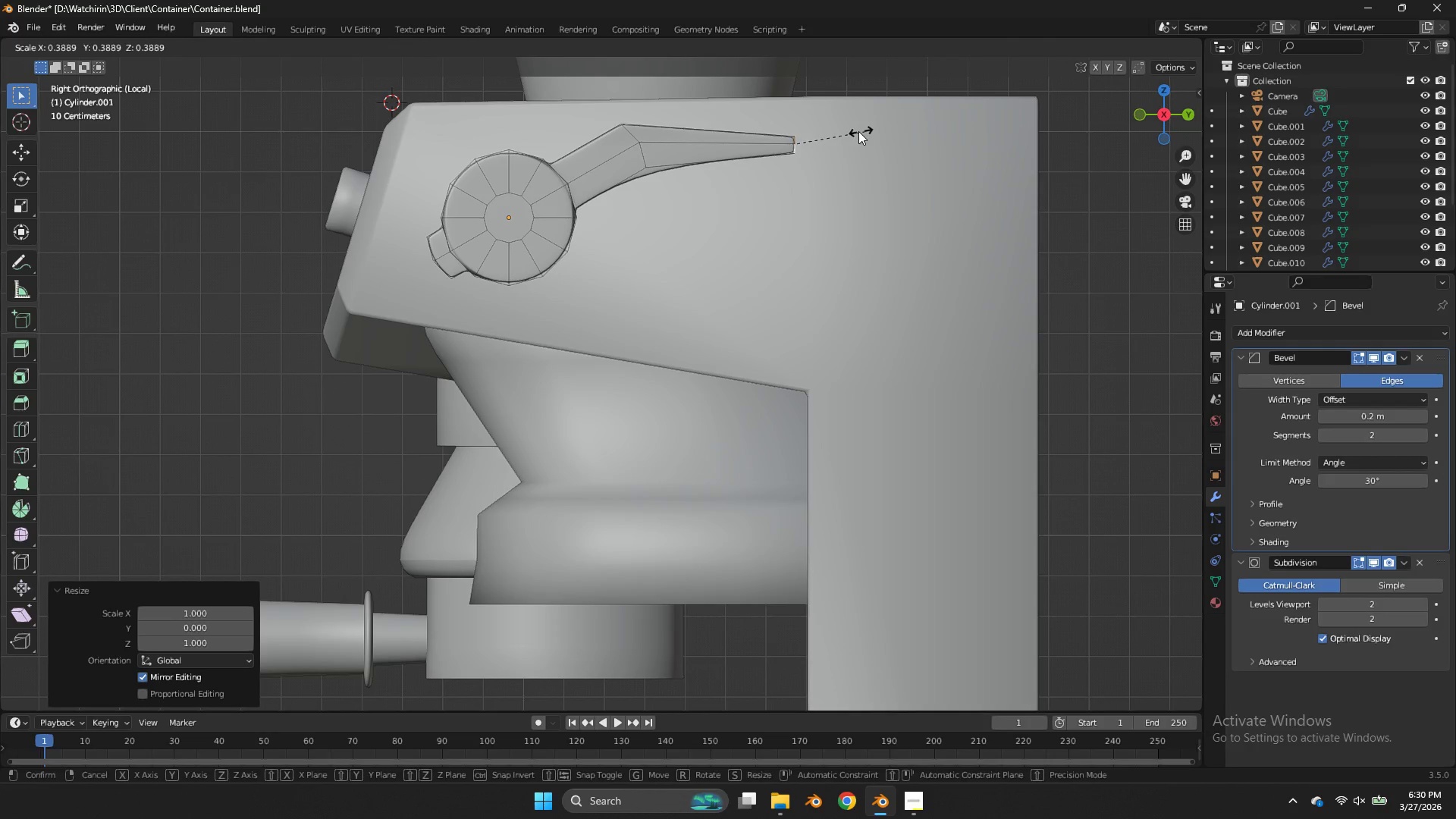 
left_click([846, 131])
 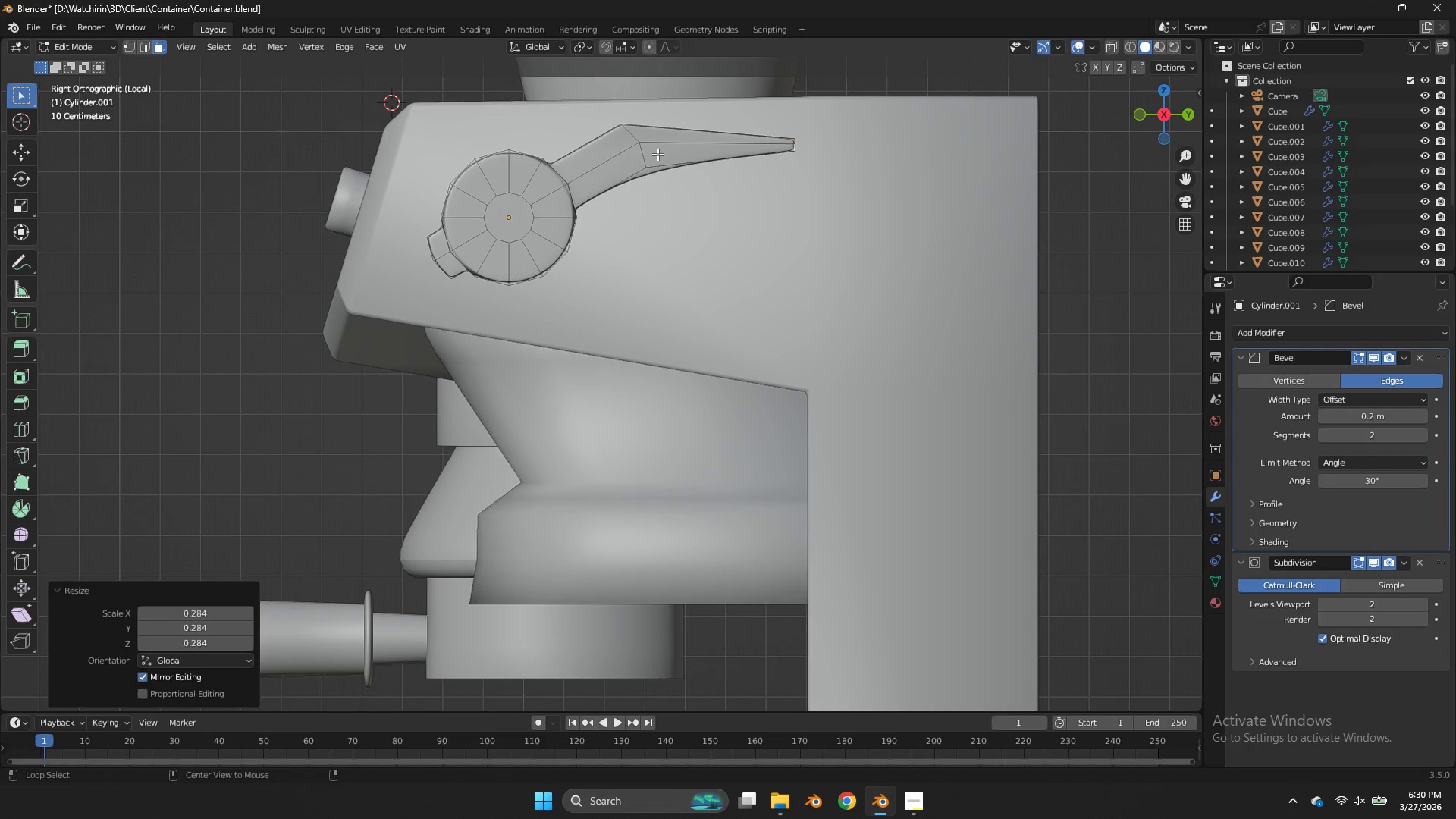 
hold_key(key=AltLeft, duration=0.95)
left_click([643, 156])
 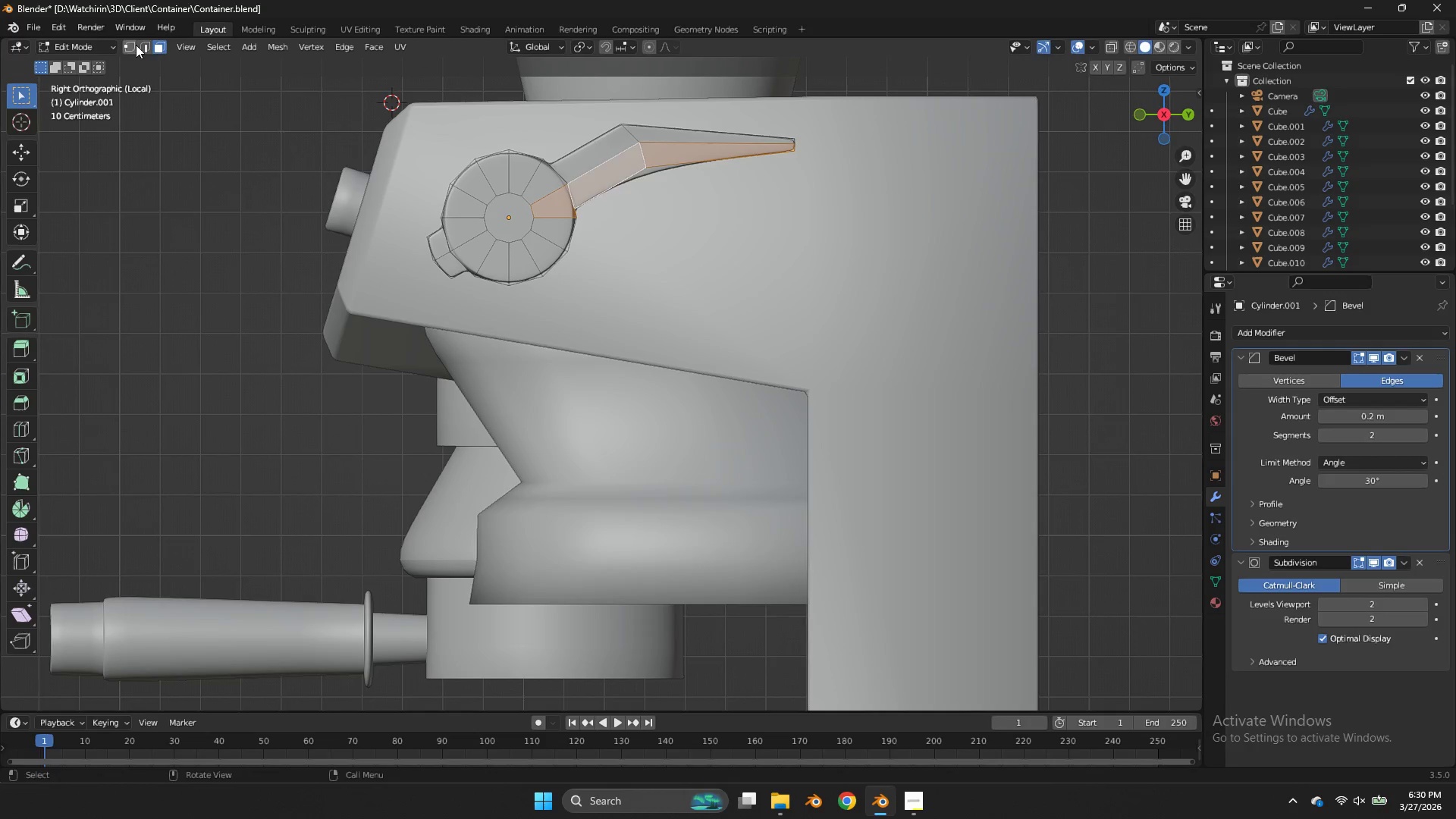 
double_click([142, 46])
 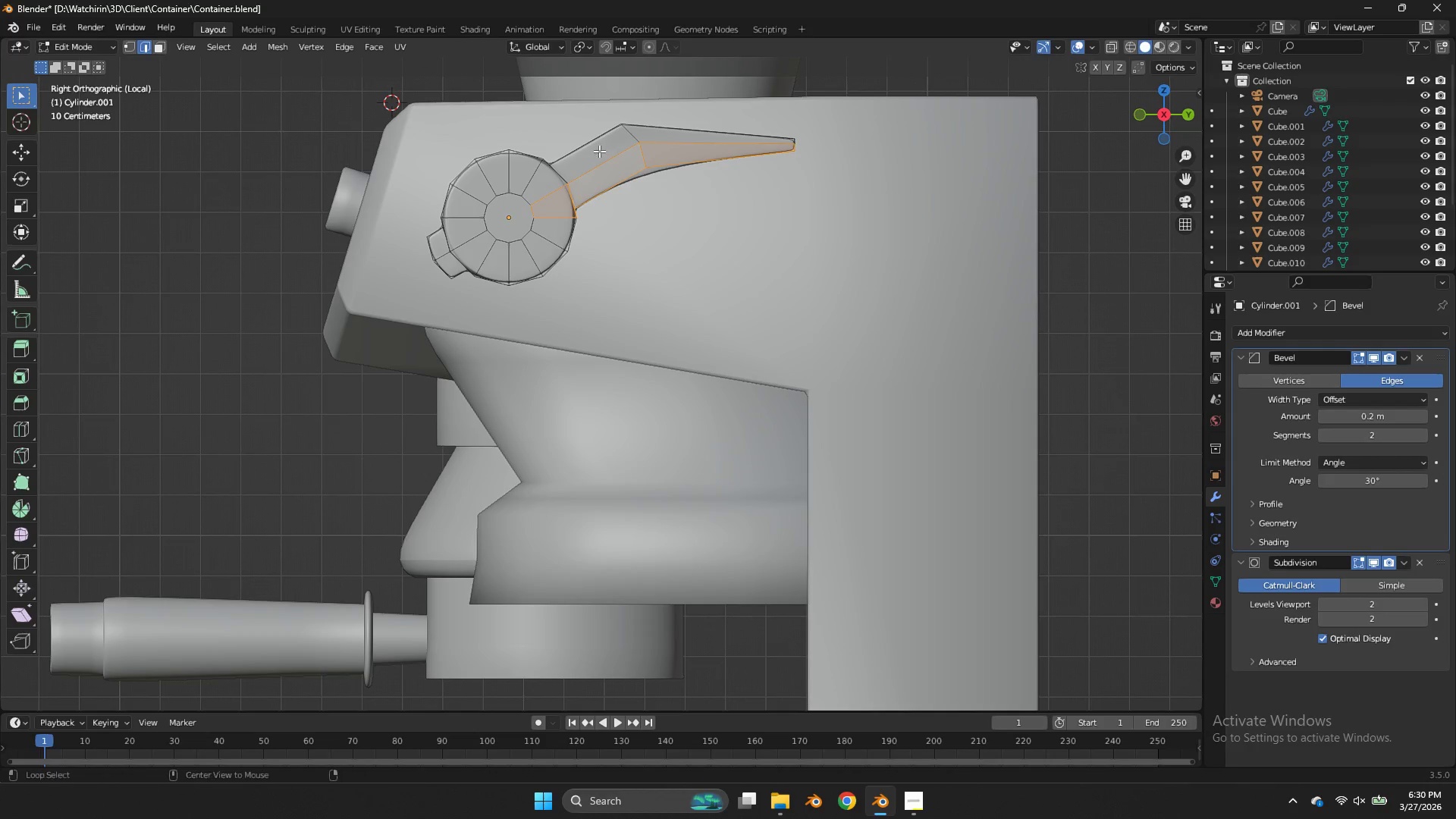 
hold_key(key=AltLeft, duration=0.88)
 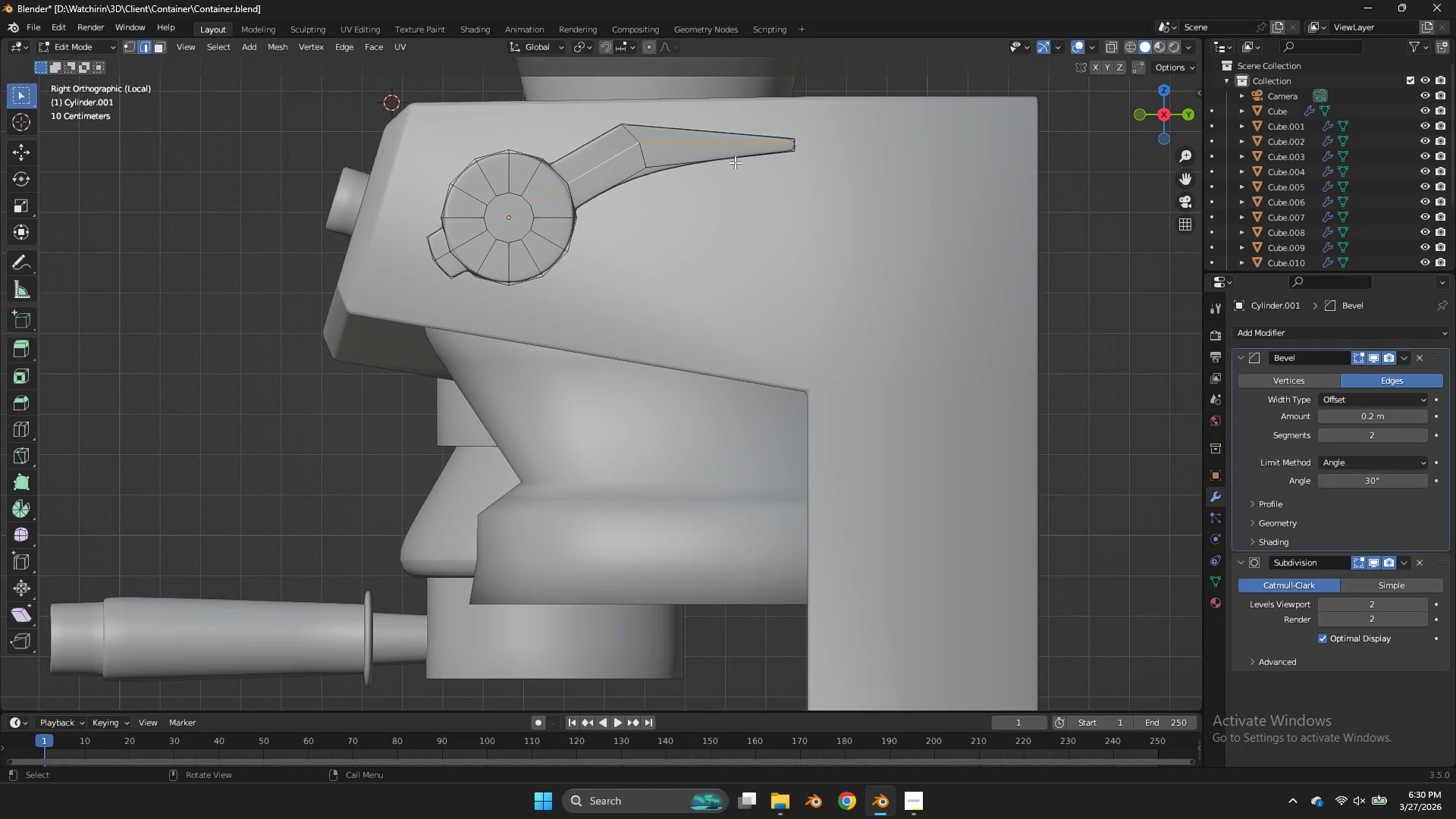 
key(Tab)
 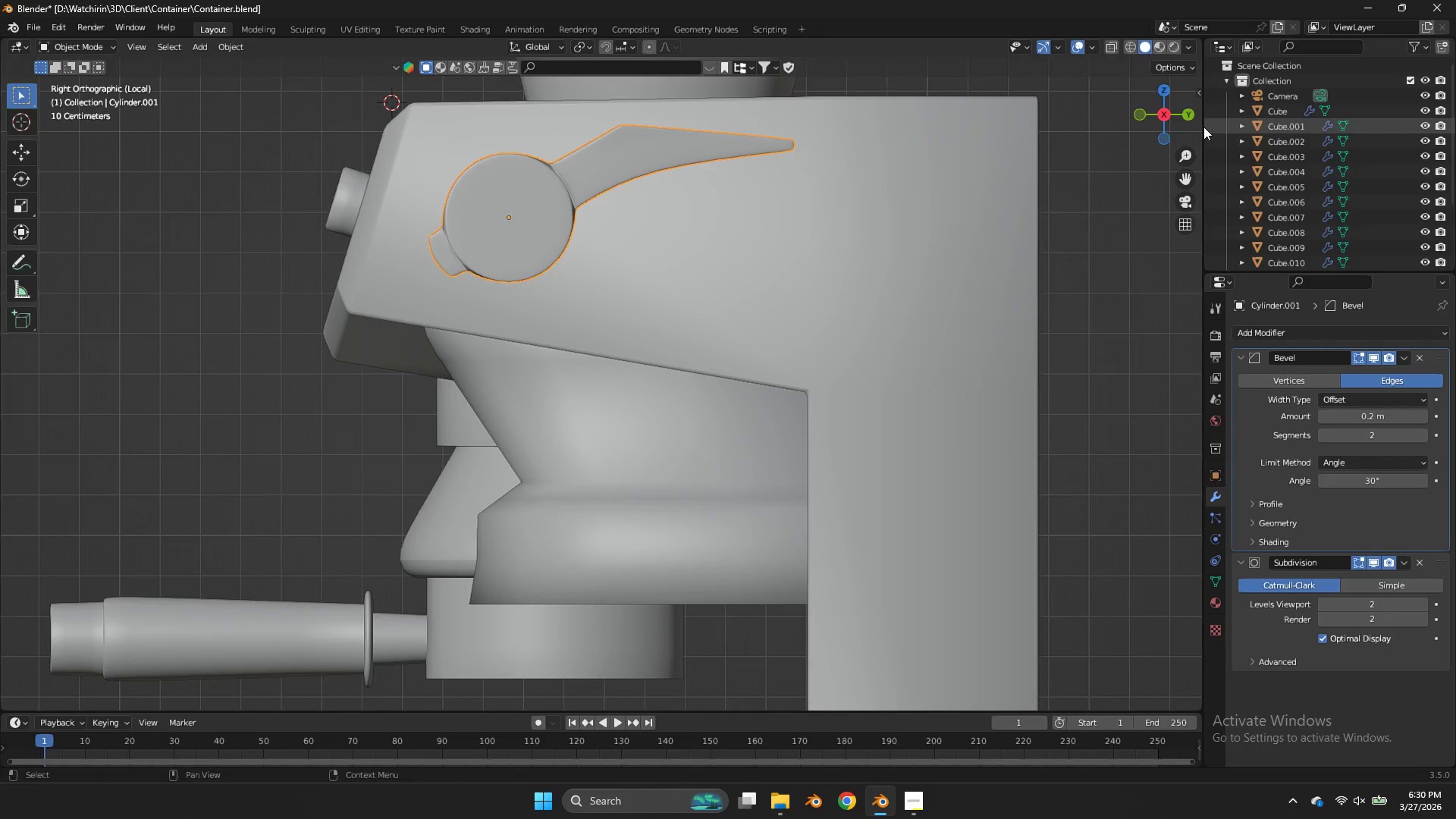 
left_click_drag(start_coordinate=[1160, 99], to_coordinate=[1142, 104])
 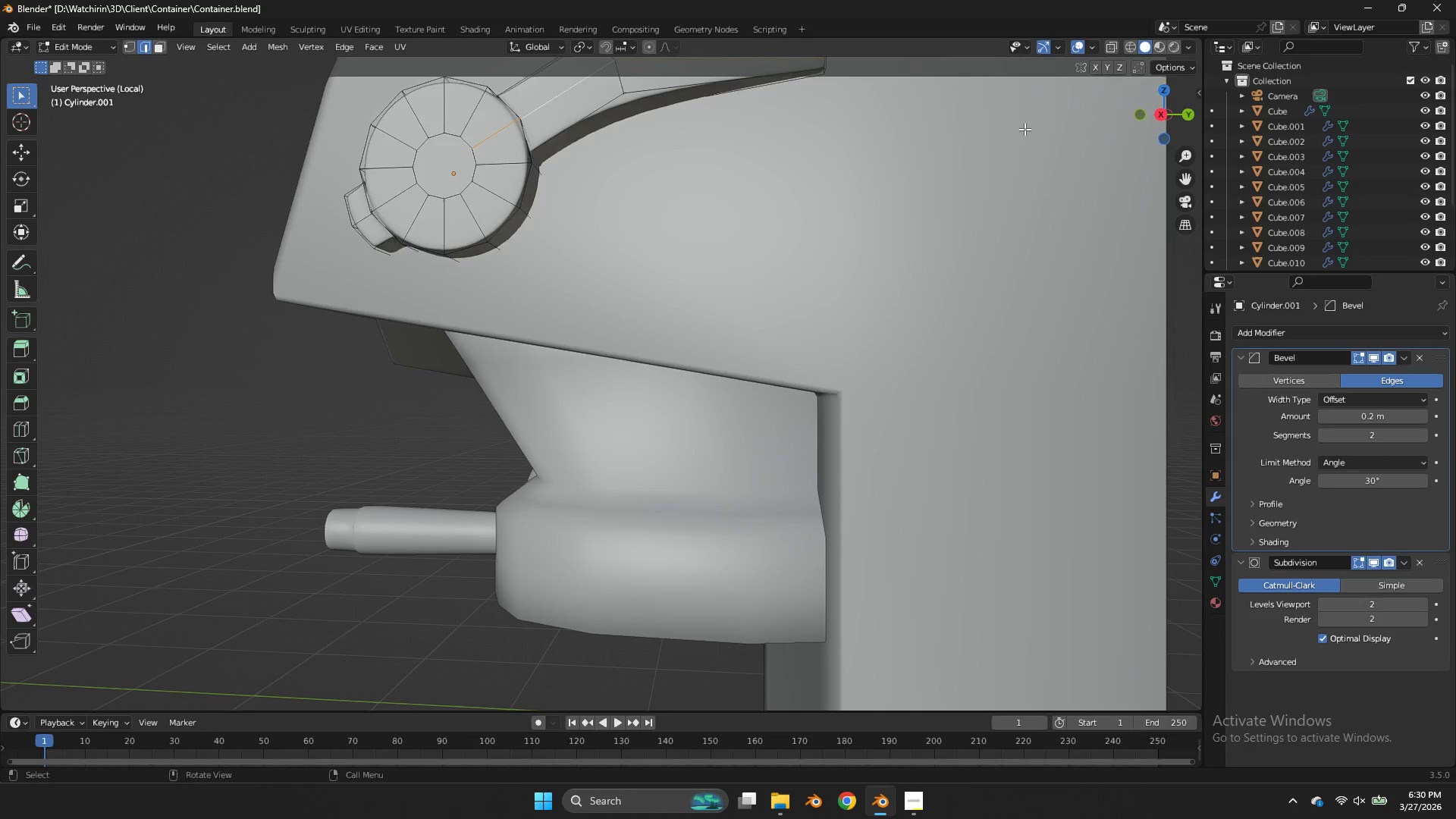 
key(Tab)
 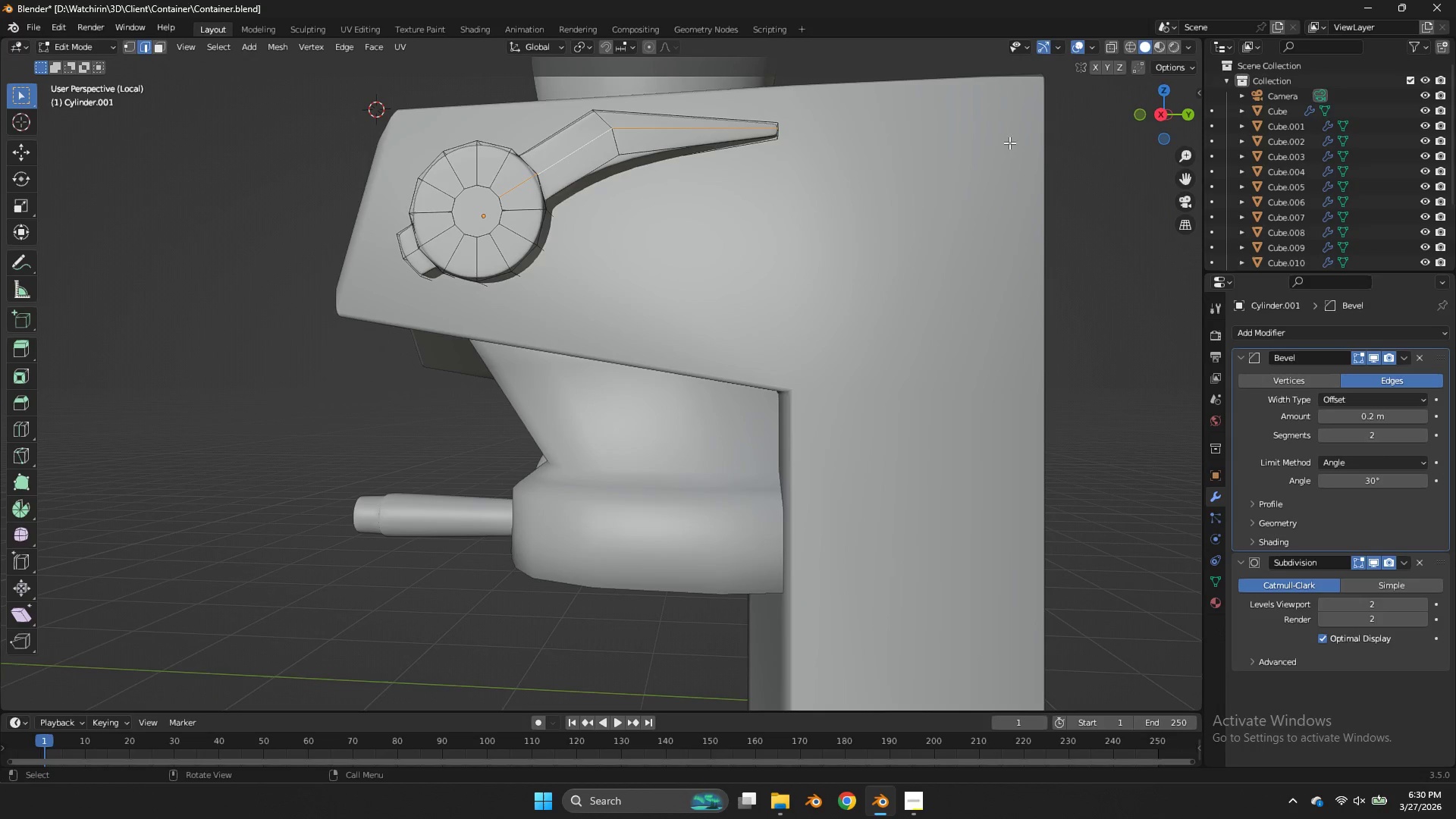 
hold_key(key=AltLeft, duration=0.56)
 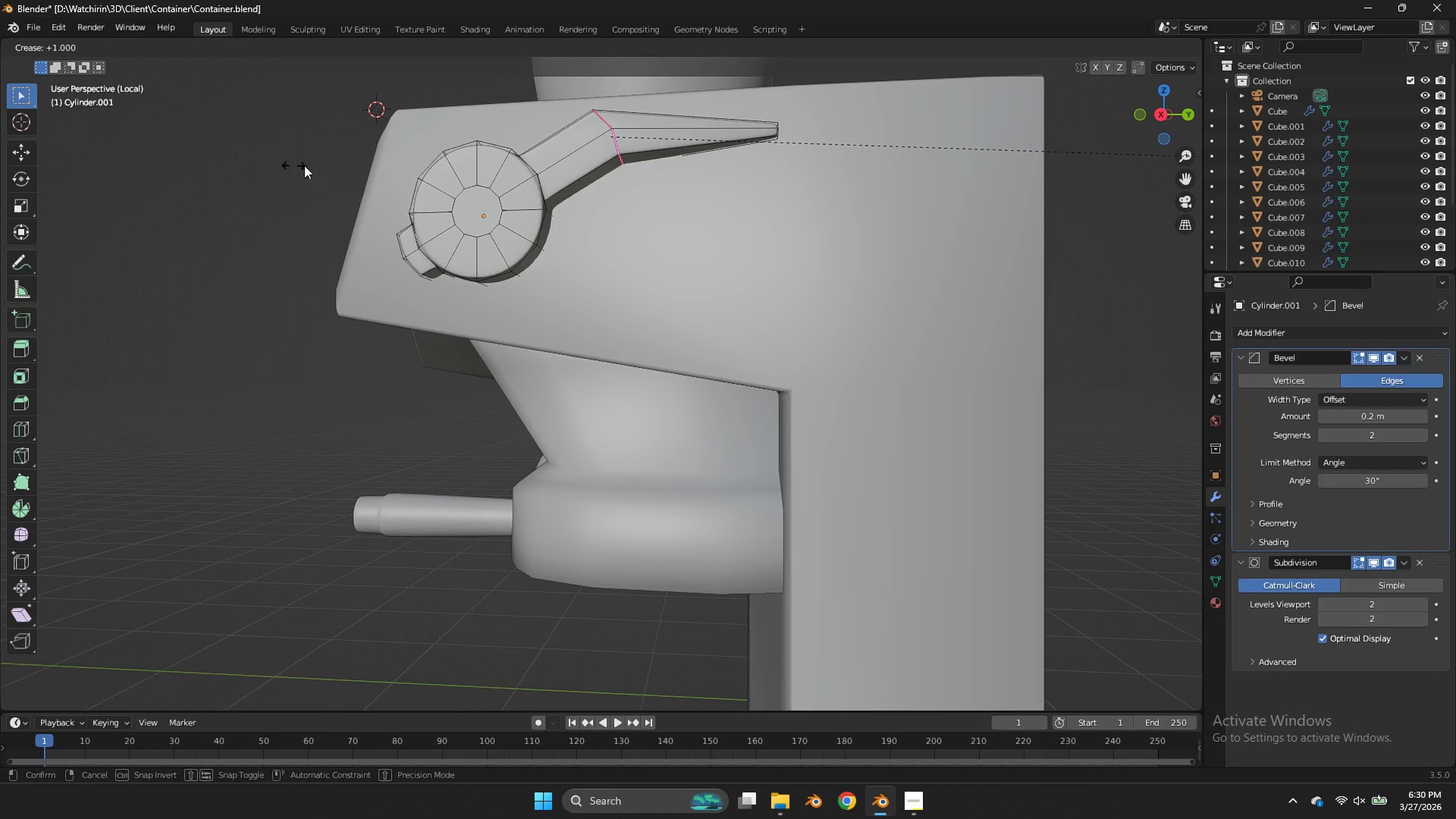 
scroll: coordinate [1021, 131], scroll_direction: down, amount: 1.0
 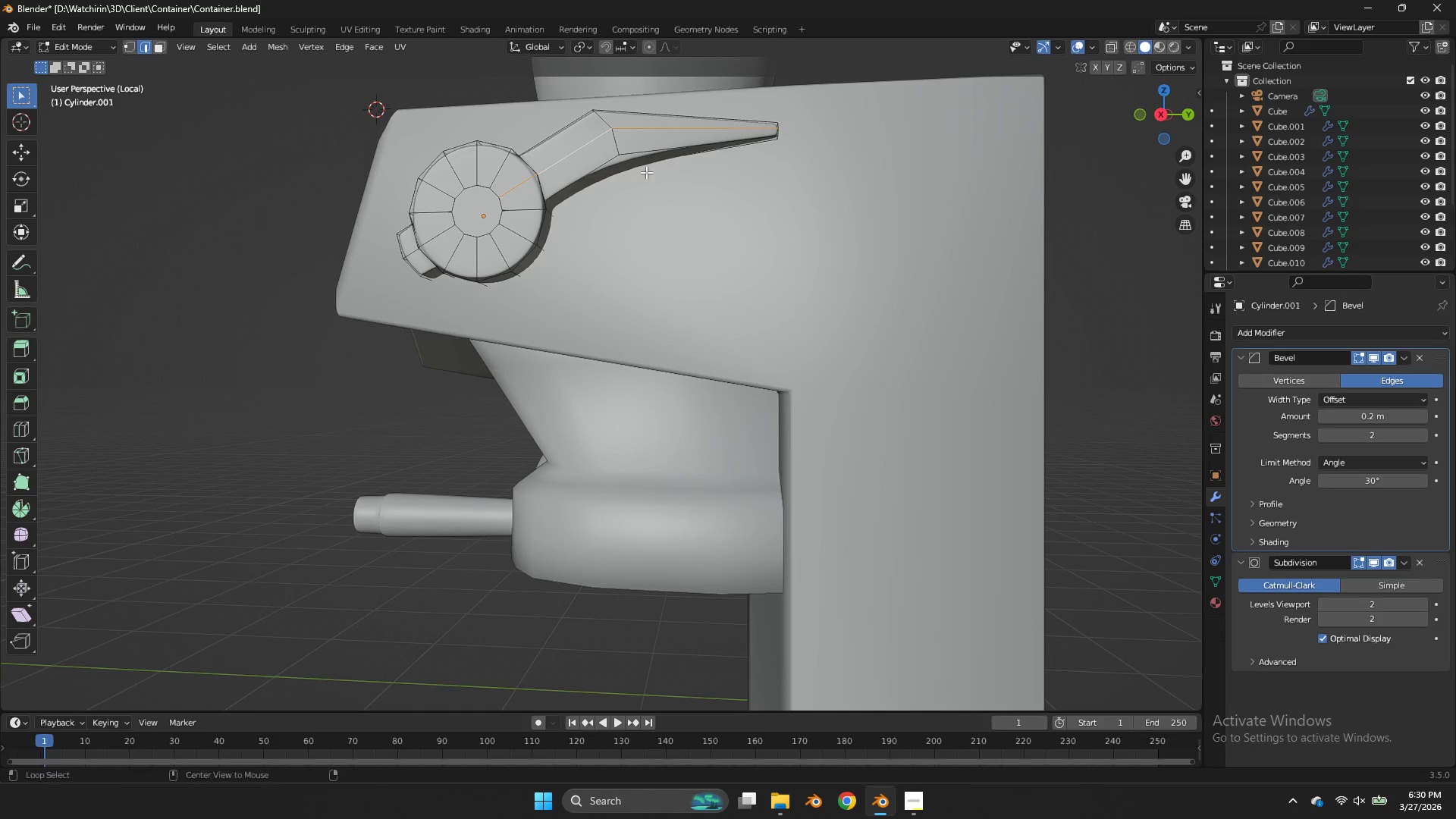 
left_click([610, 143])
 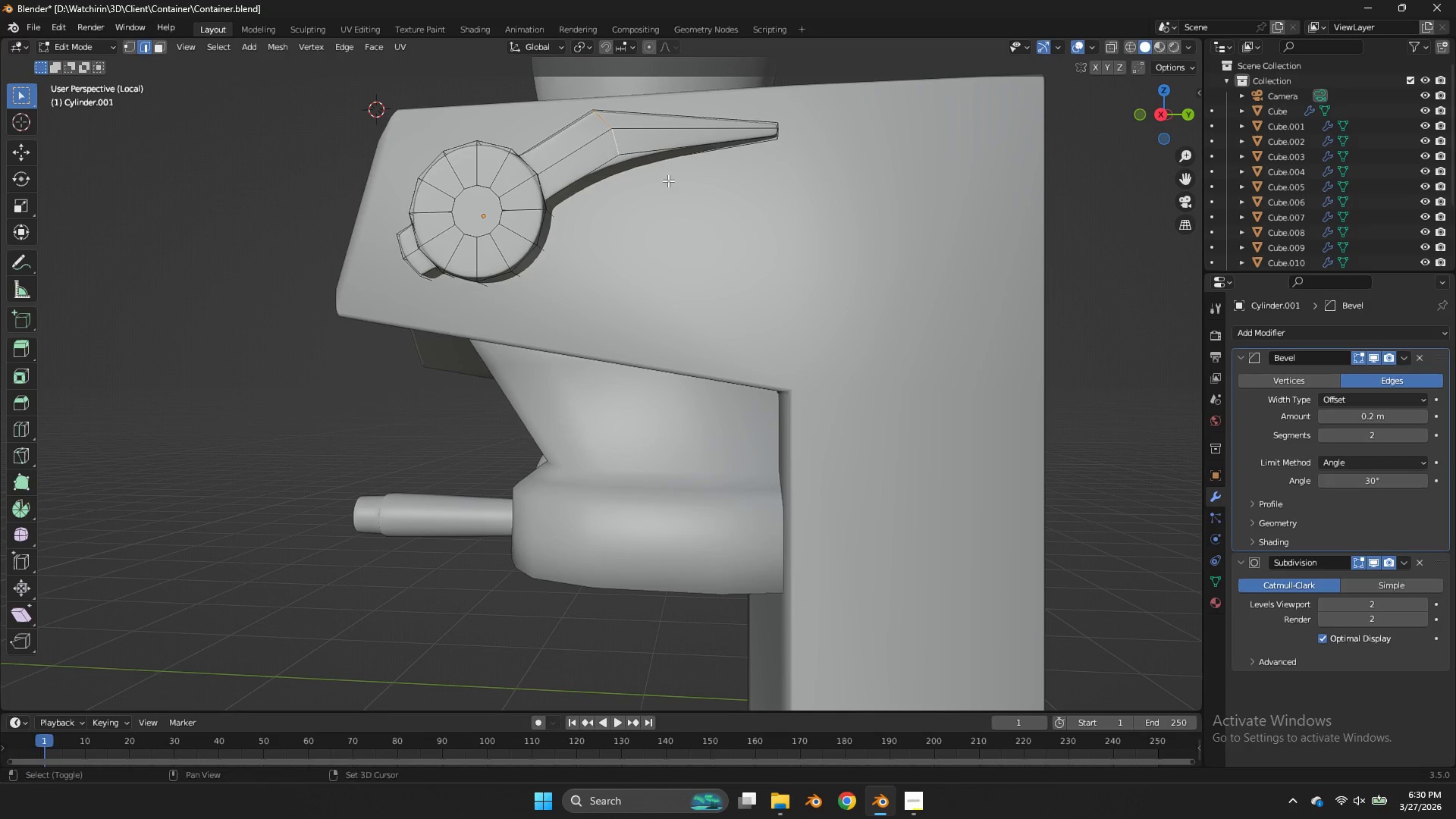 
key(Shift+E)
 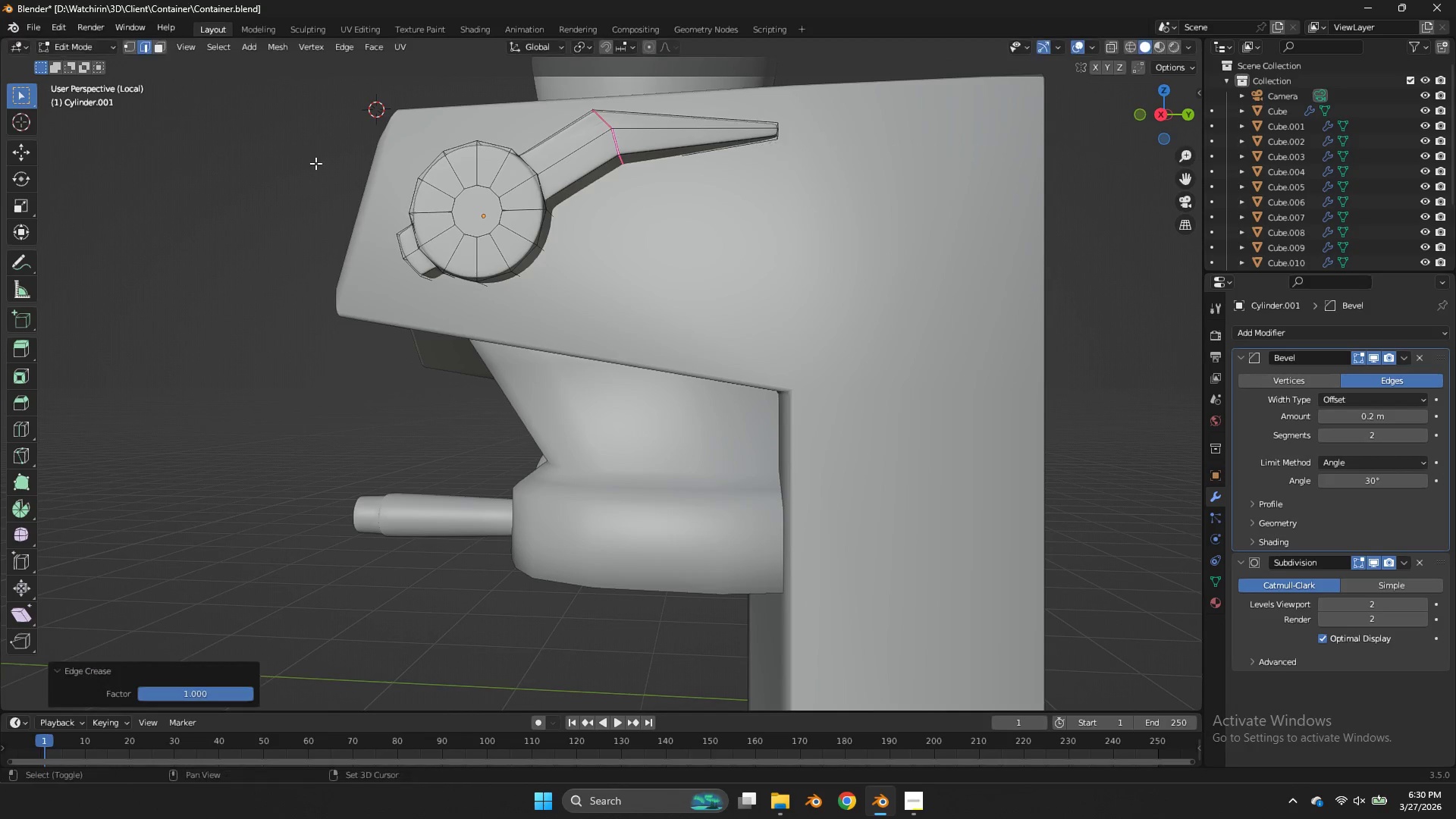 
left_click_drag(start_coordinate=[315, 163], to_coordinate=[322, 163])
 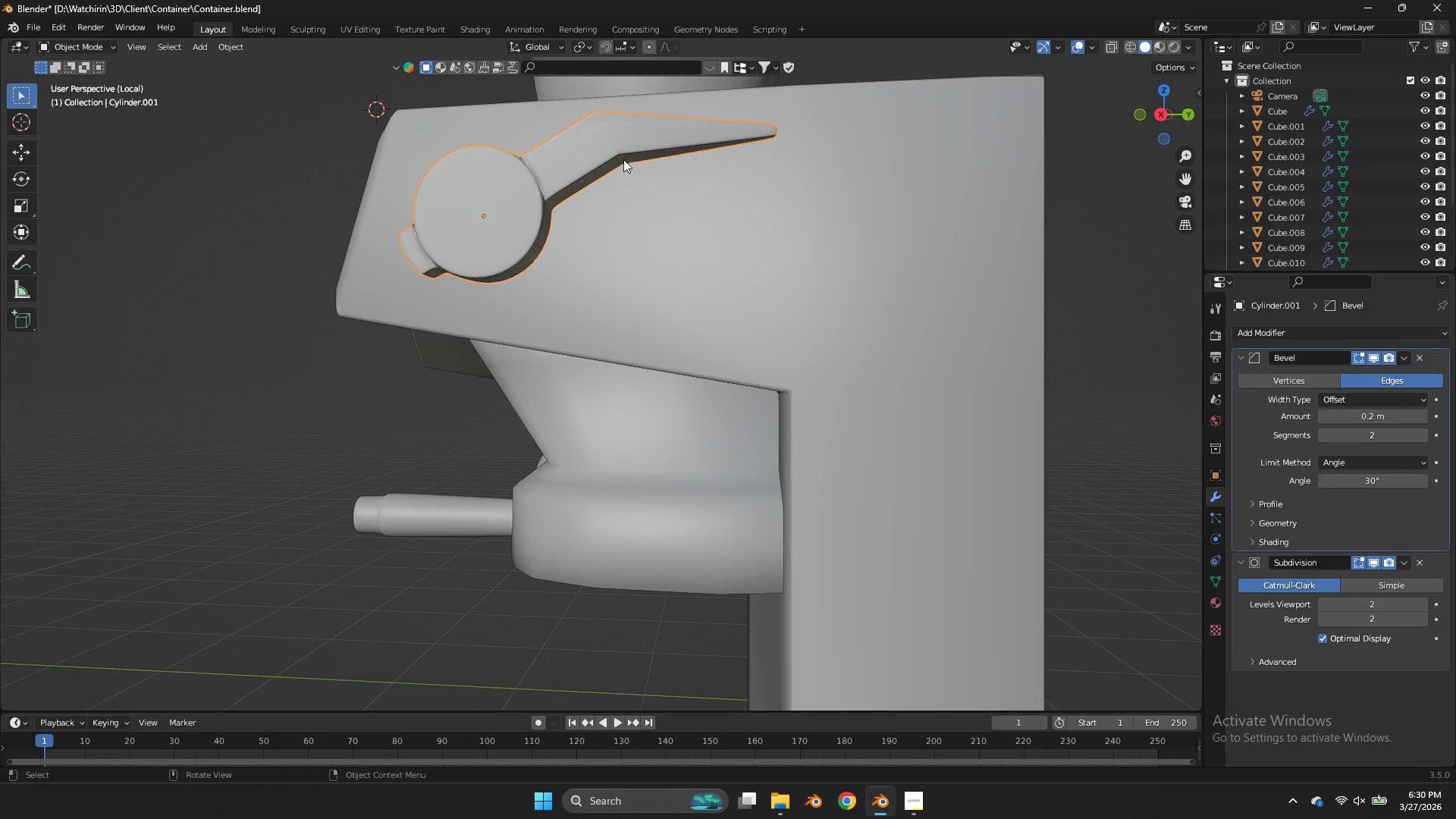 
key(Tab)
 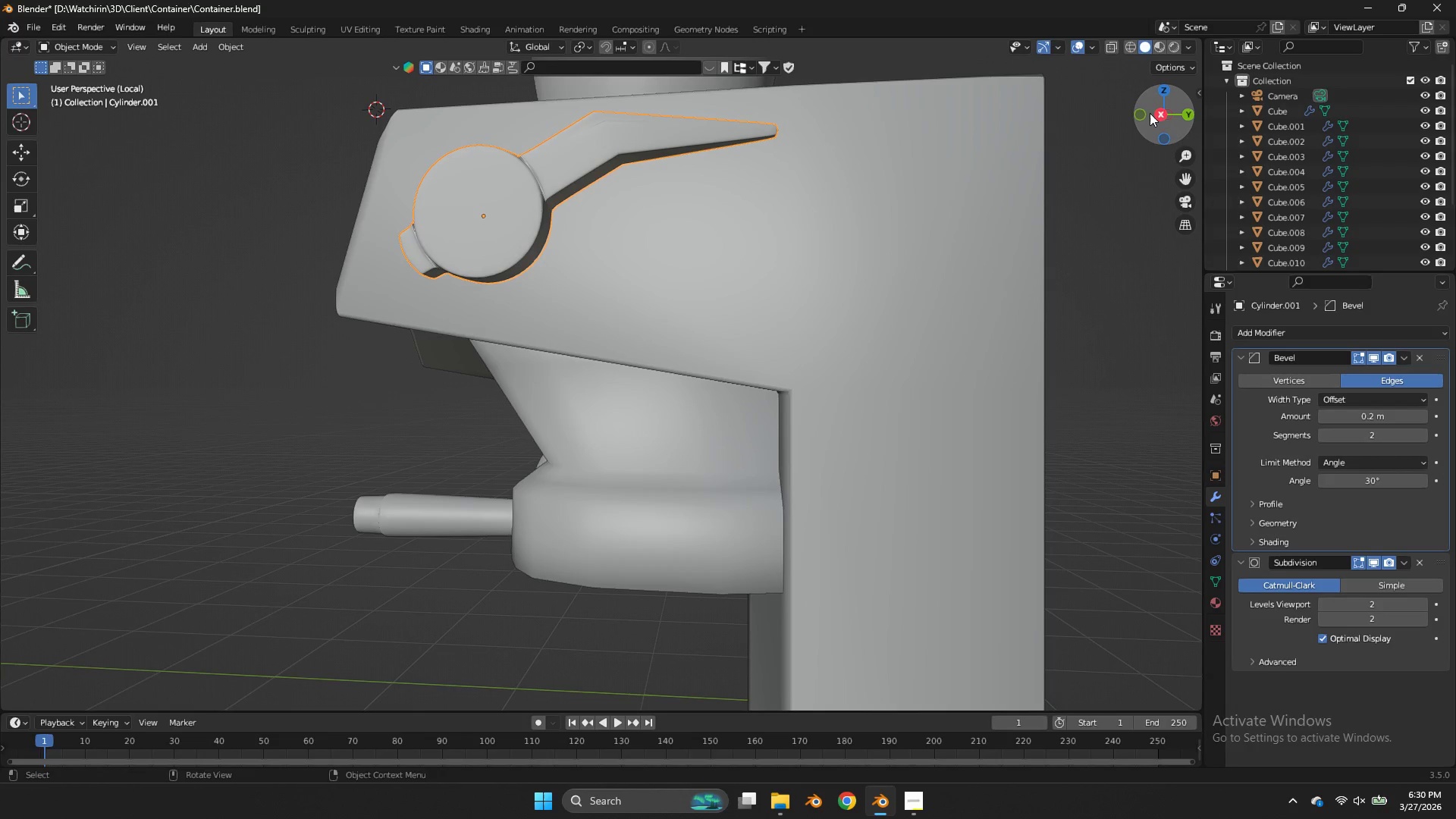 
left_click([1157, 115])
 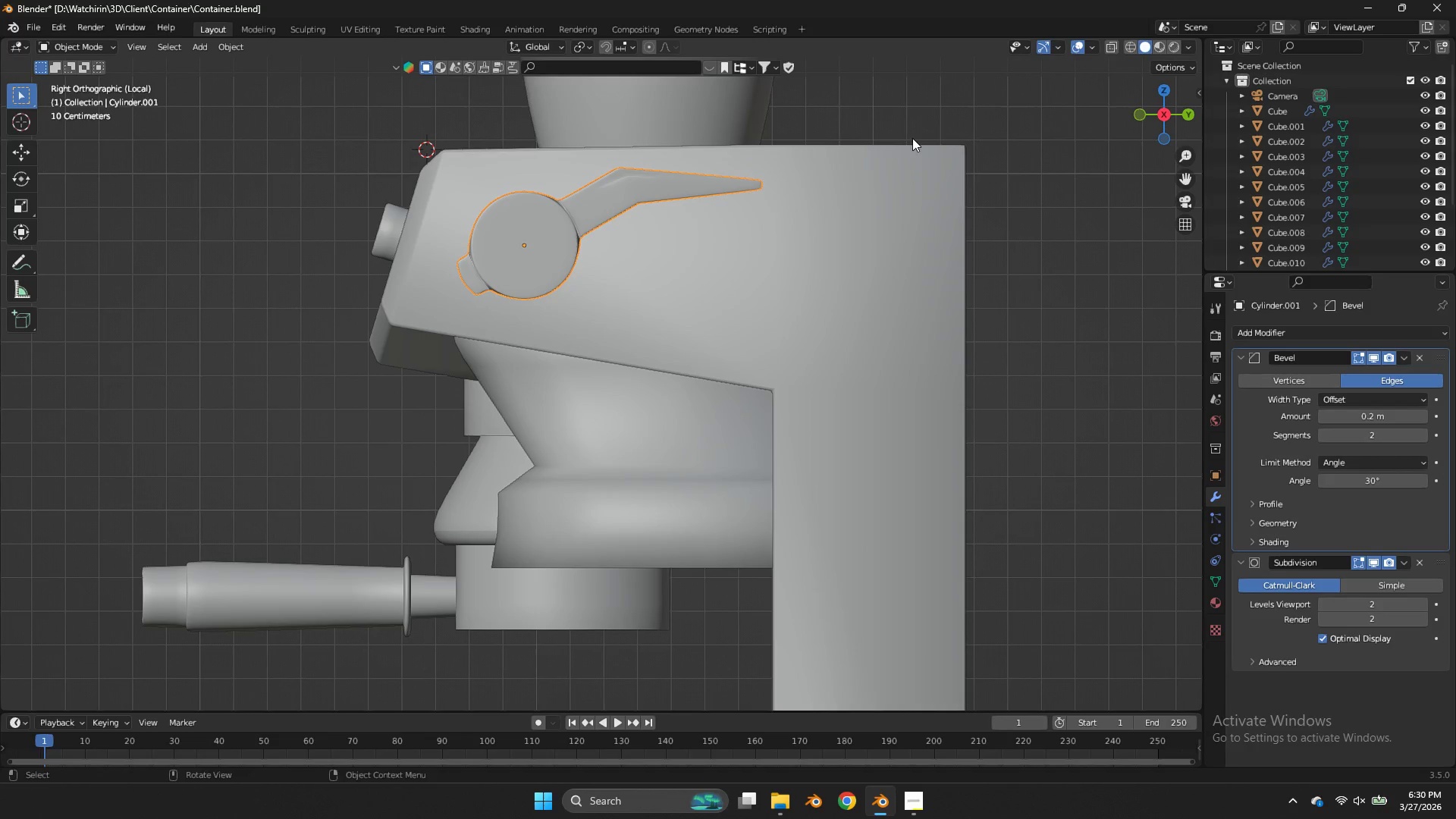 
key(Z)
 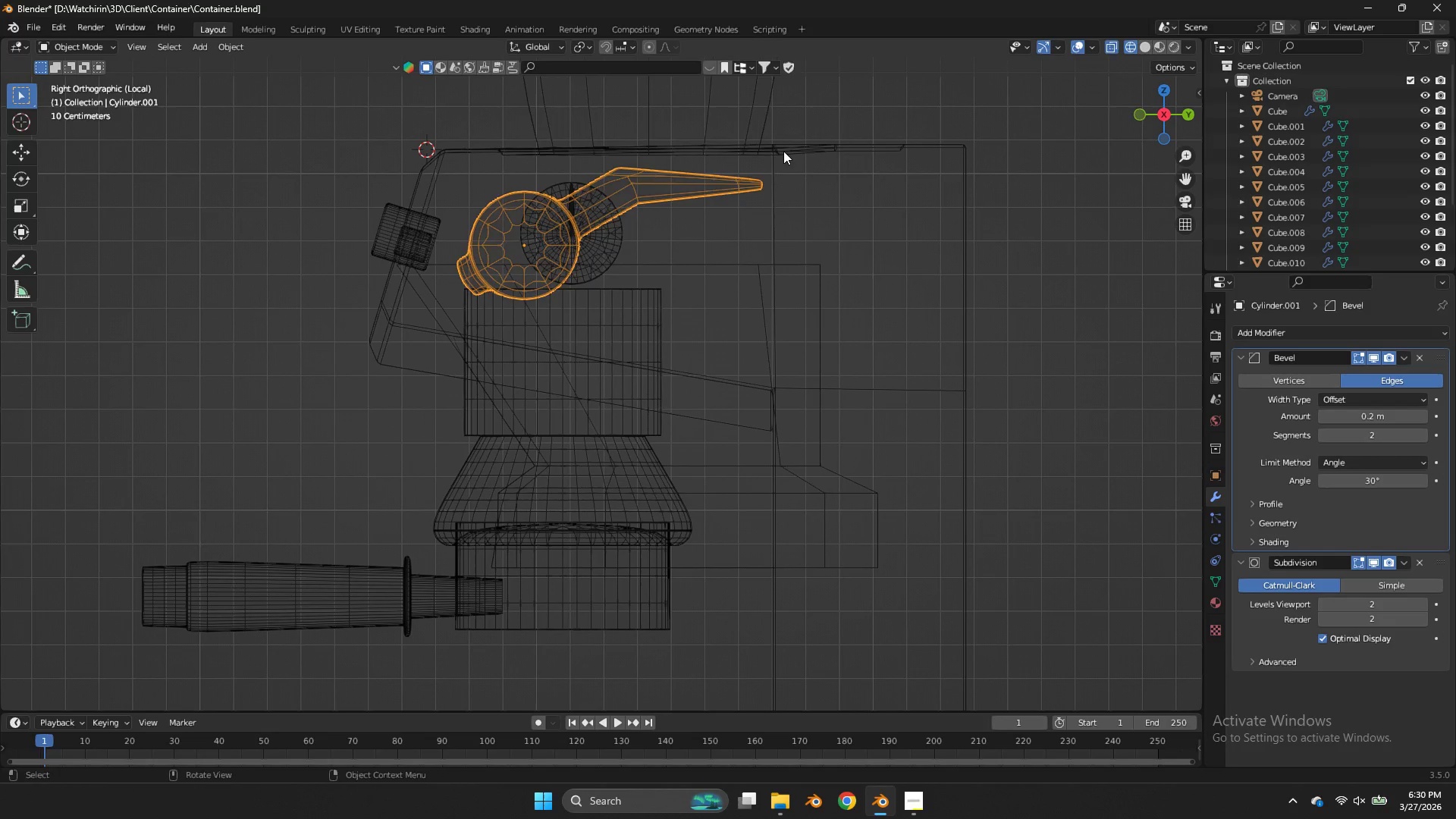 
key(Tab)
 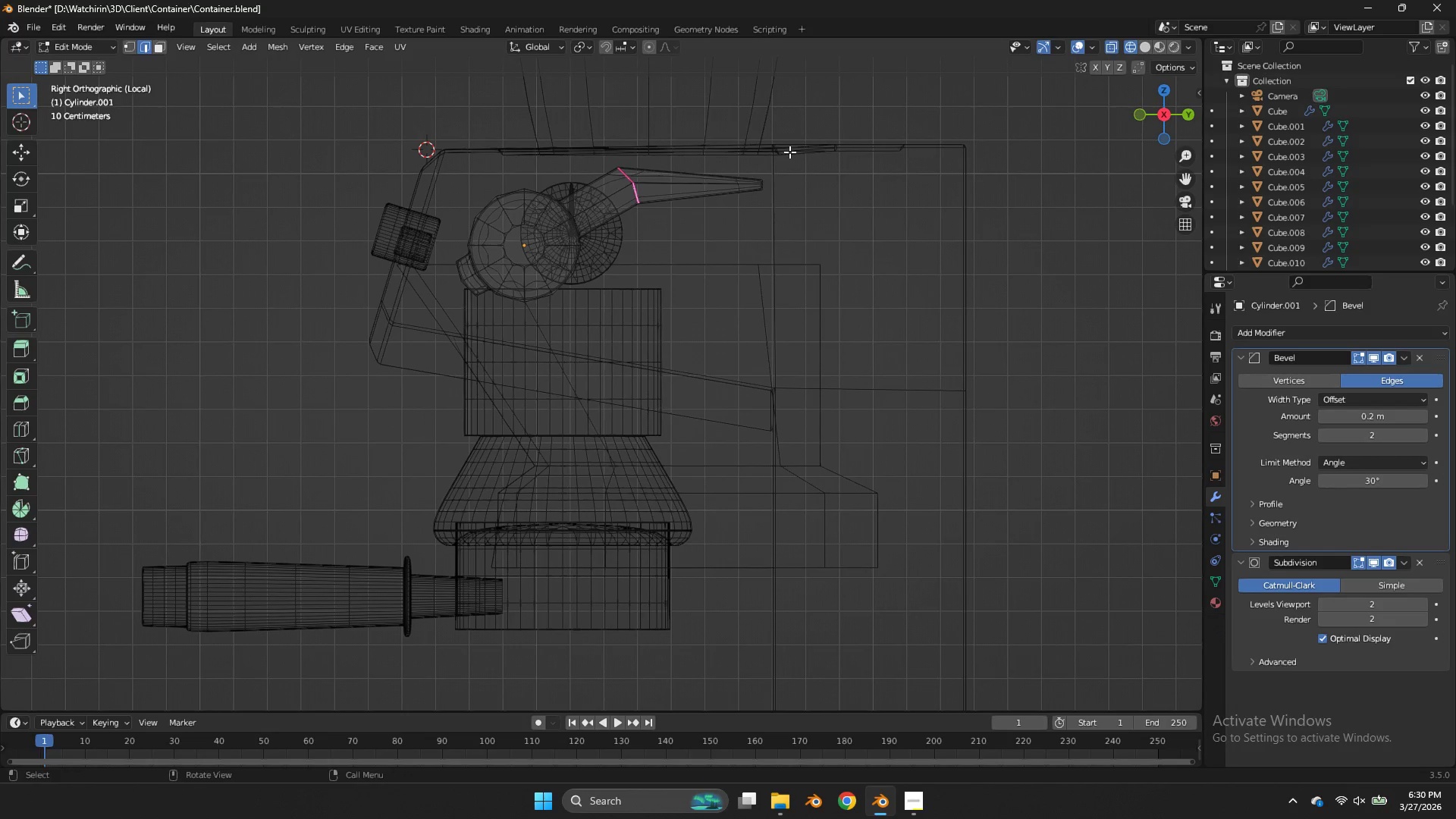 
left_click_drag(start_coordinate=[789, 152], to_coordinate=[732, 212])
 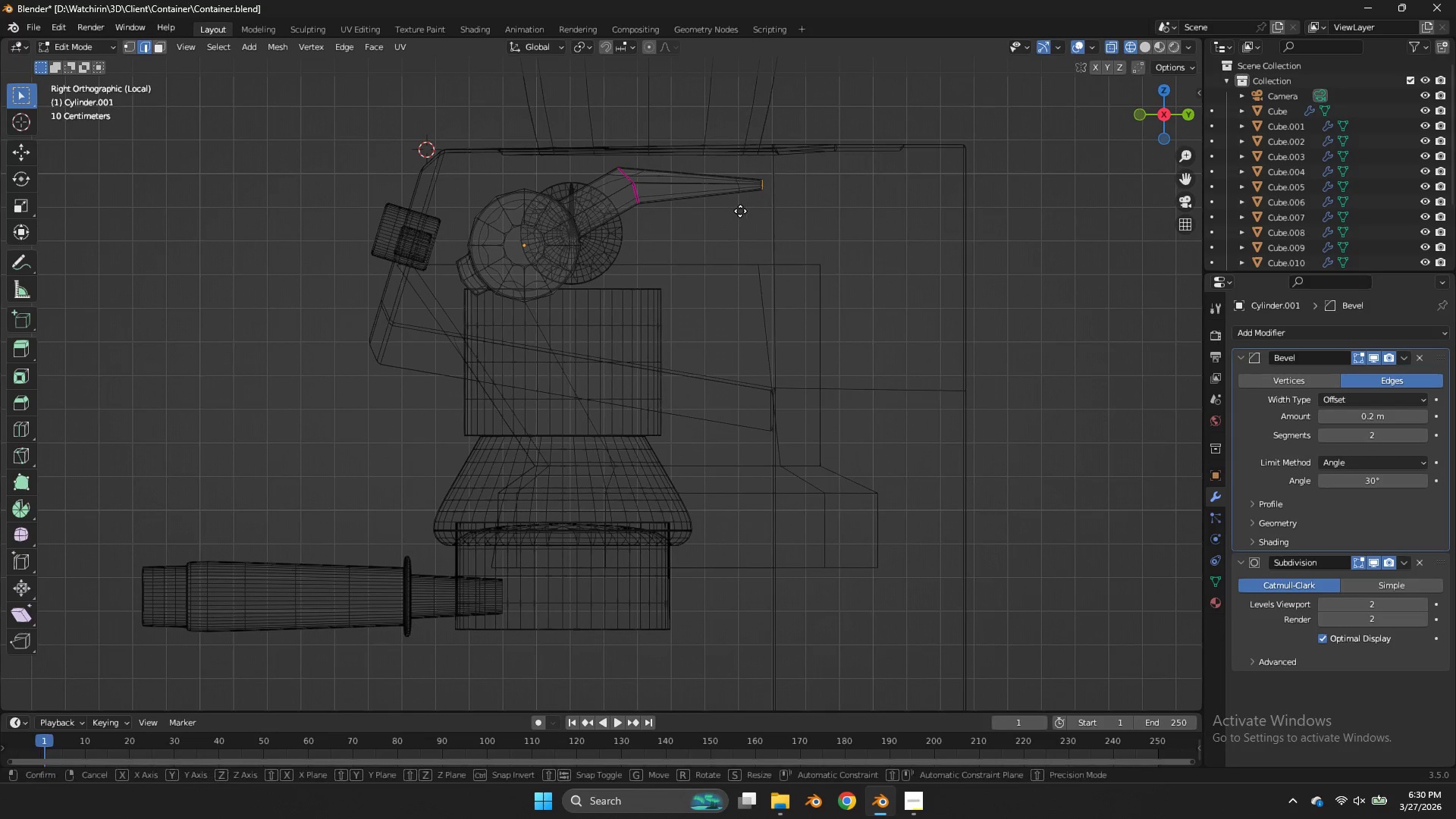 
key(G)
 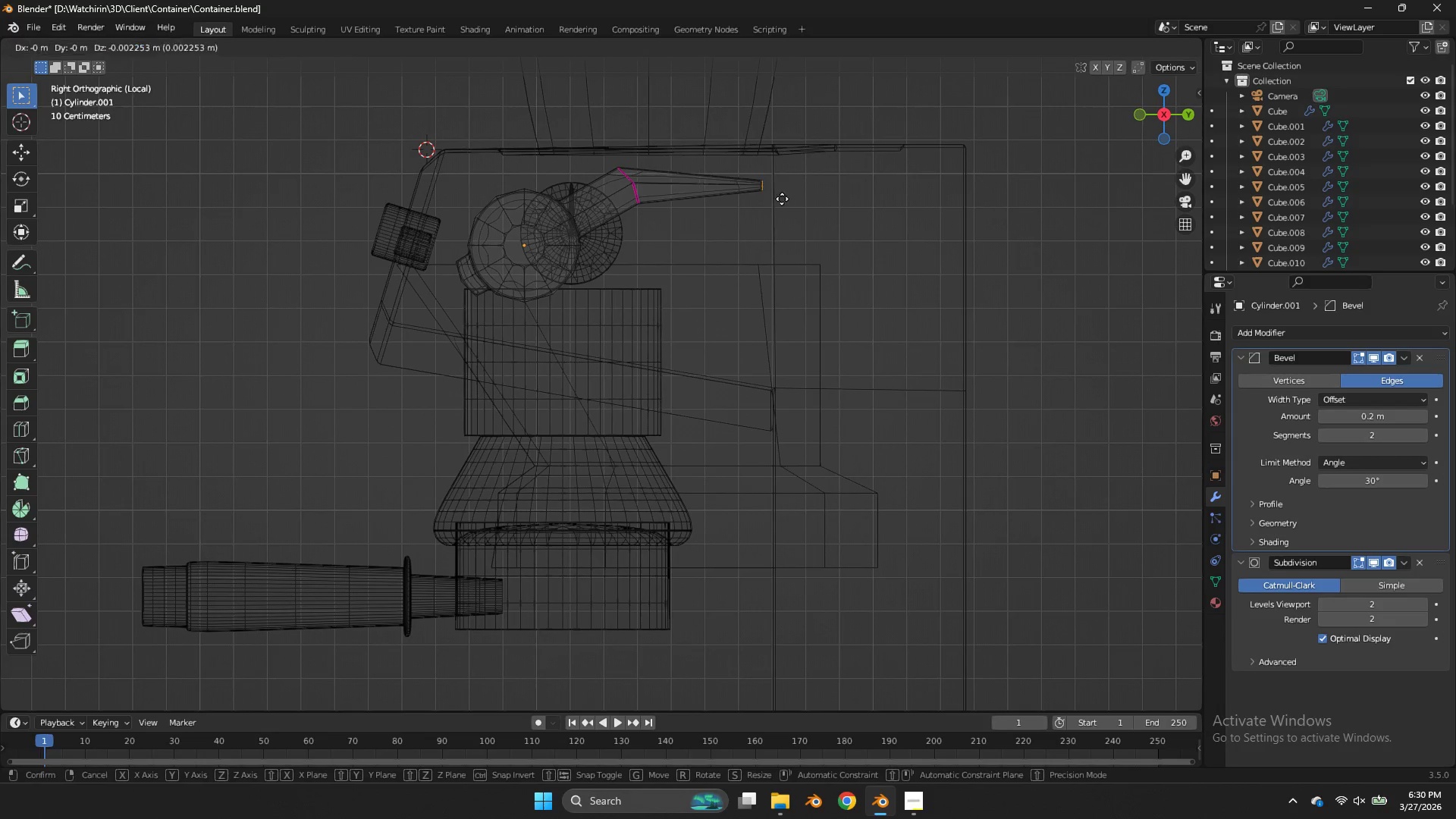 
hold_key(key=ShiftLeft, duration=0.73)
left_click([1056, 138])
 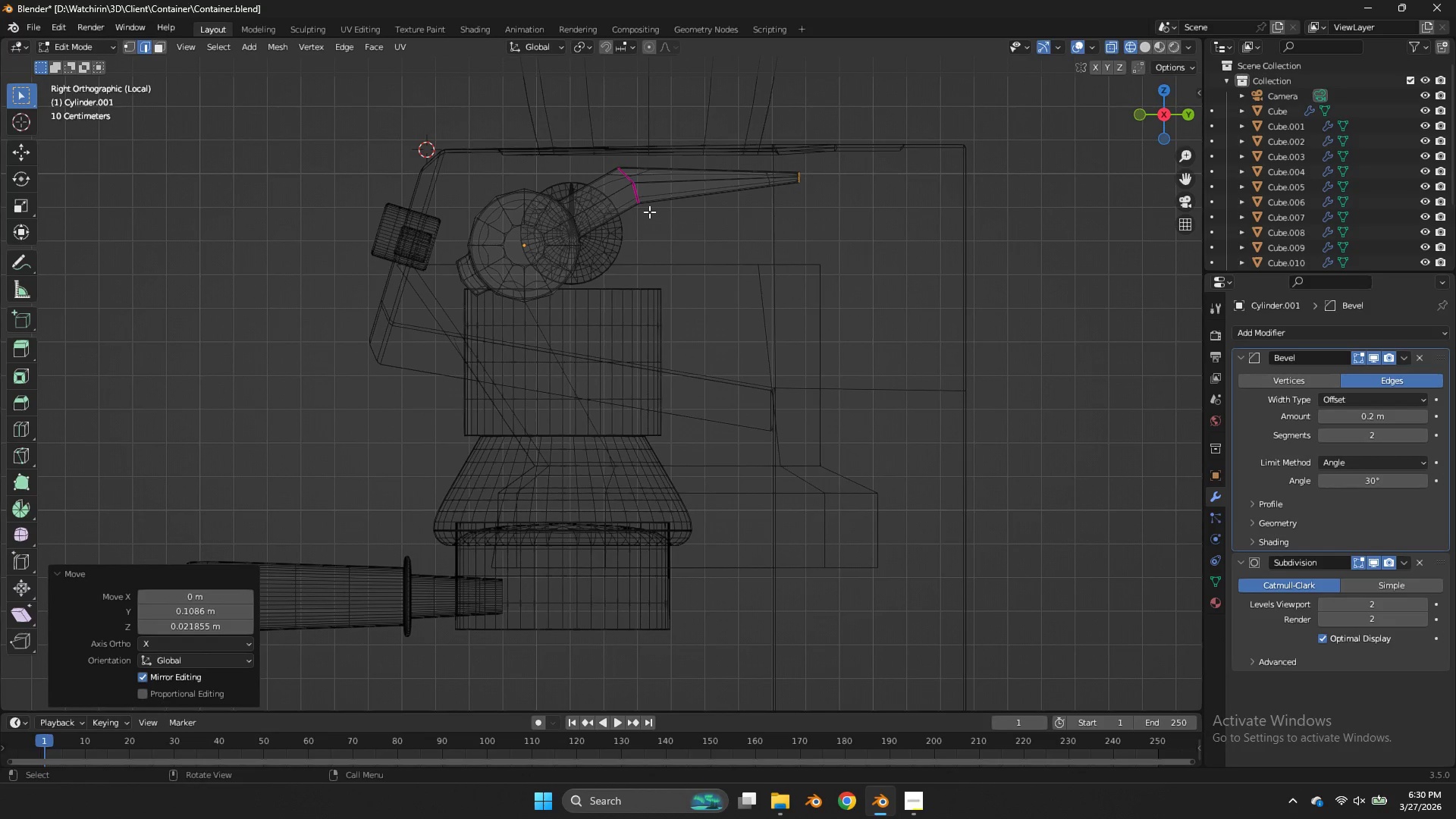 
hold_key(key=AltLeft, duration=0.61)
left_click([633, 193])
 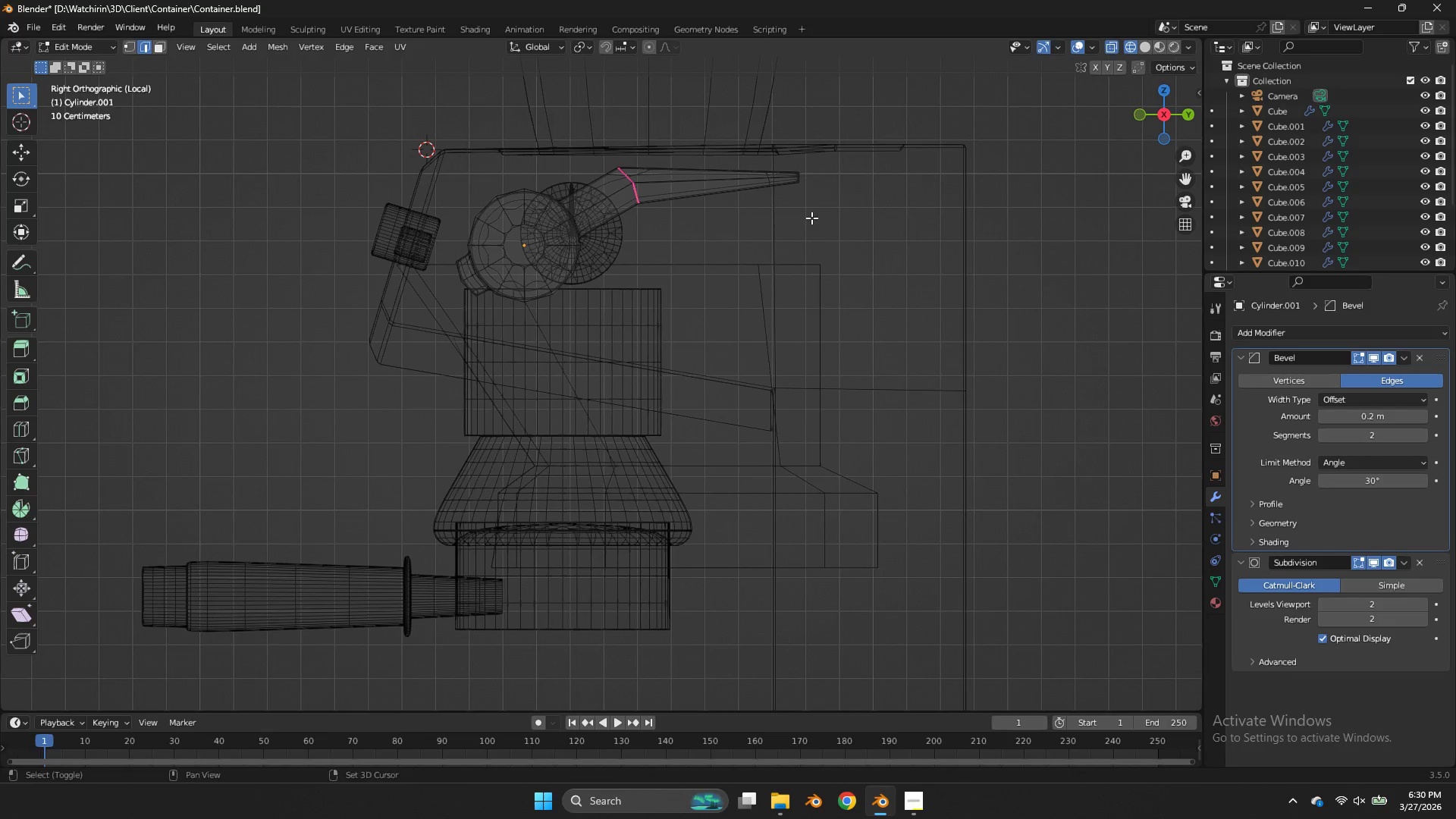 
key(Shift+E)
 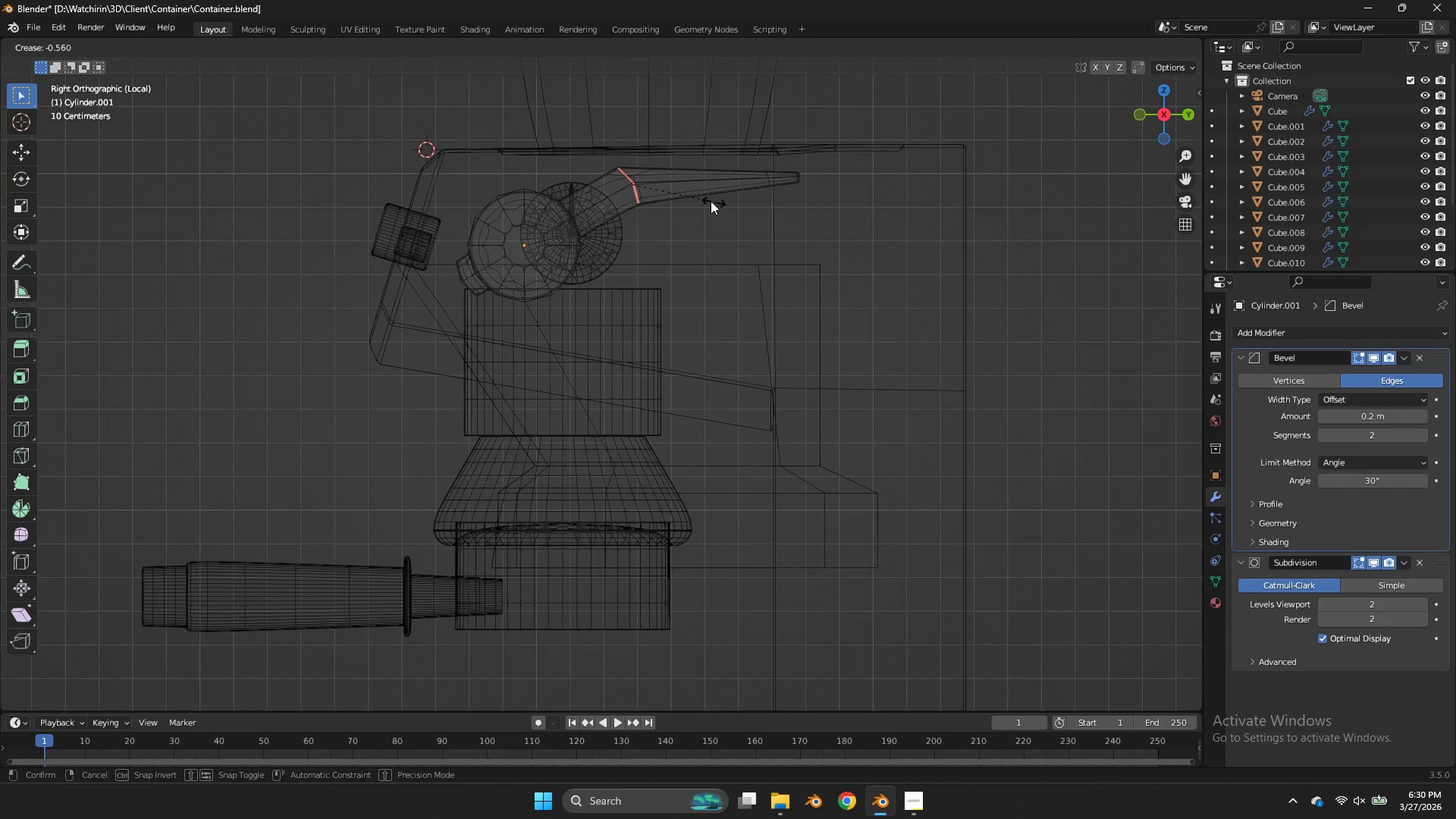 
left_click([703, 200])
 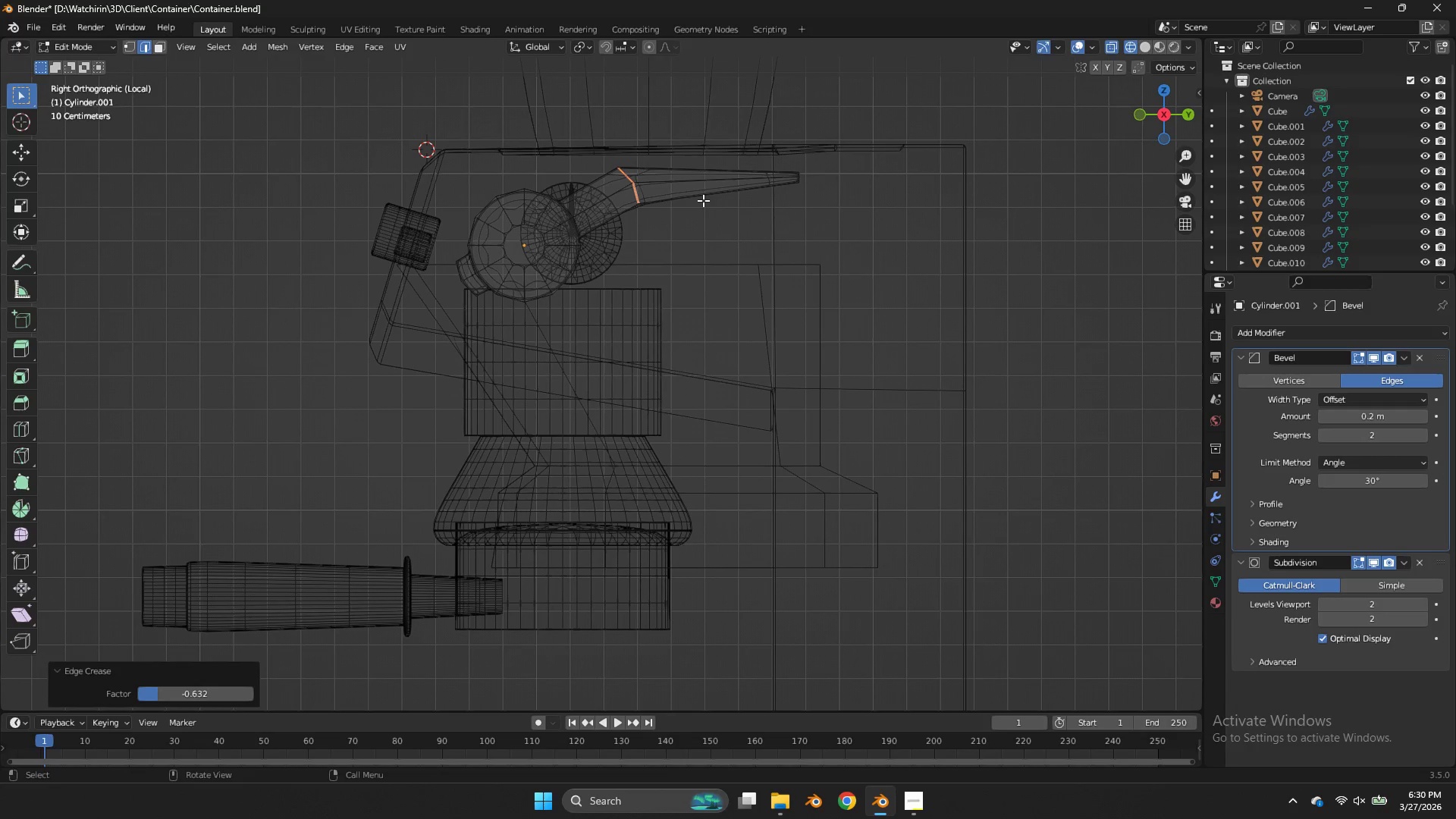 
key(Control+ControlLeft)
 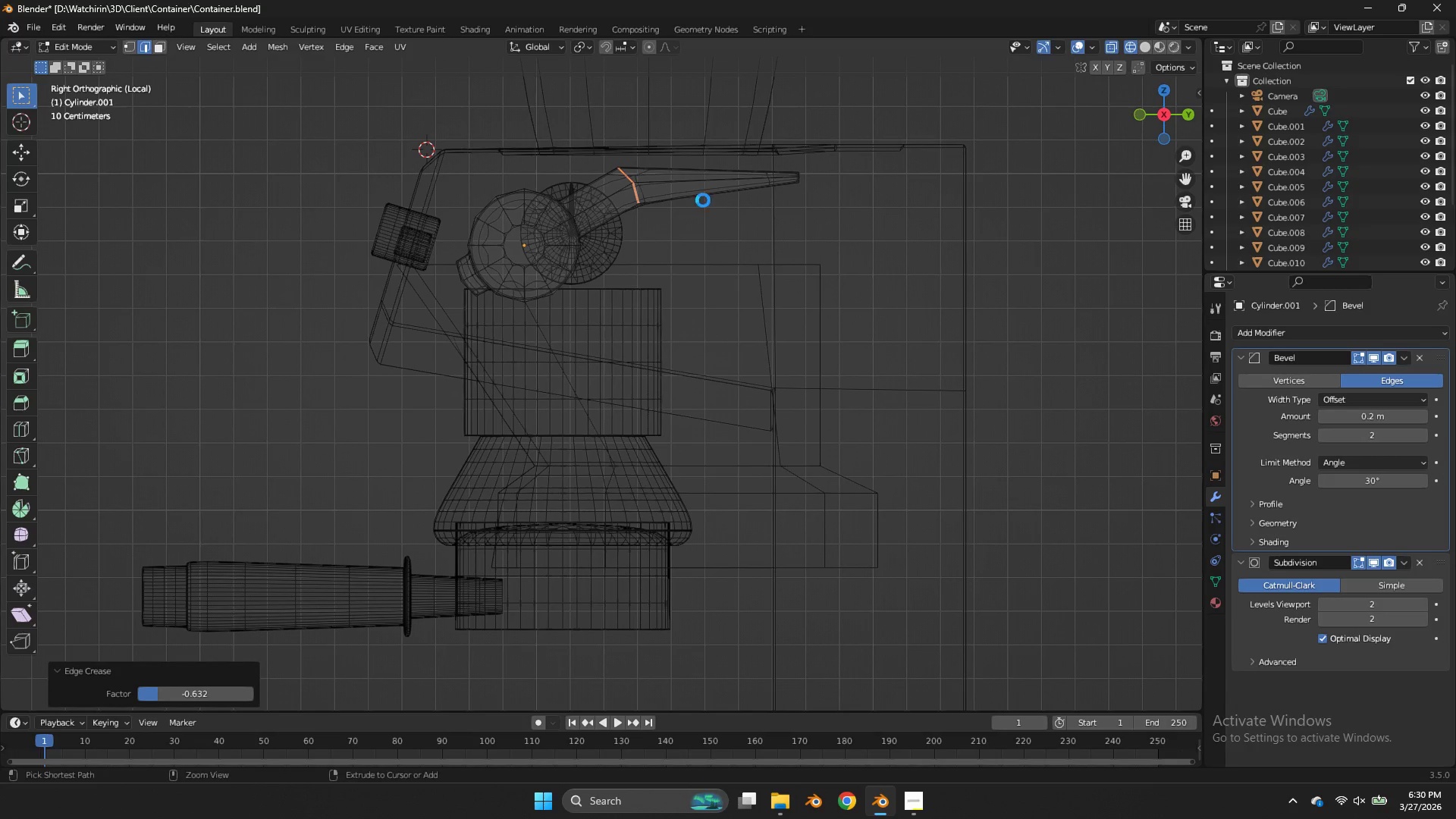 
key(Control+S)
 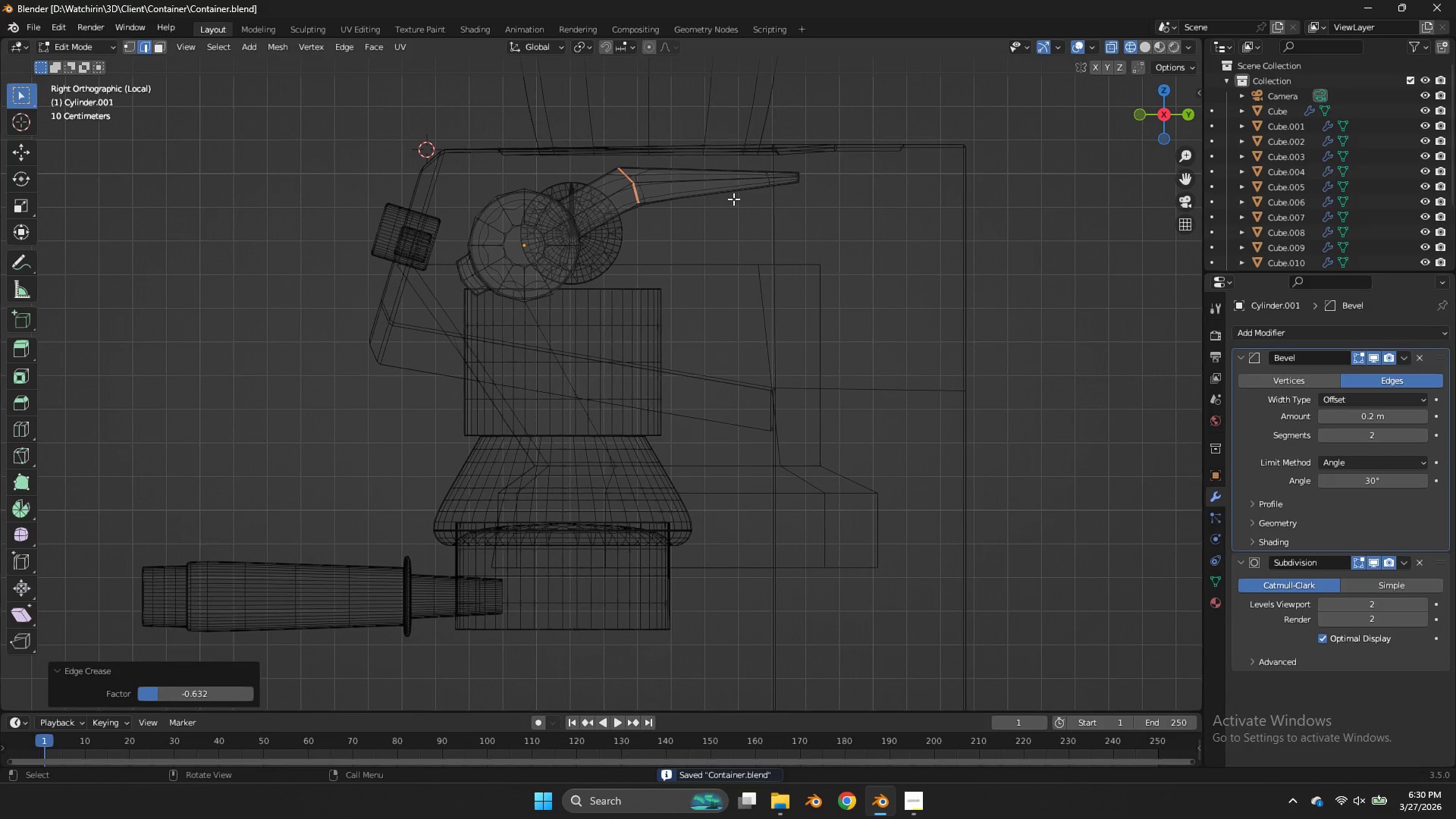 
key(Z)
 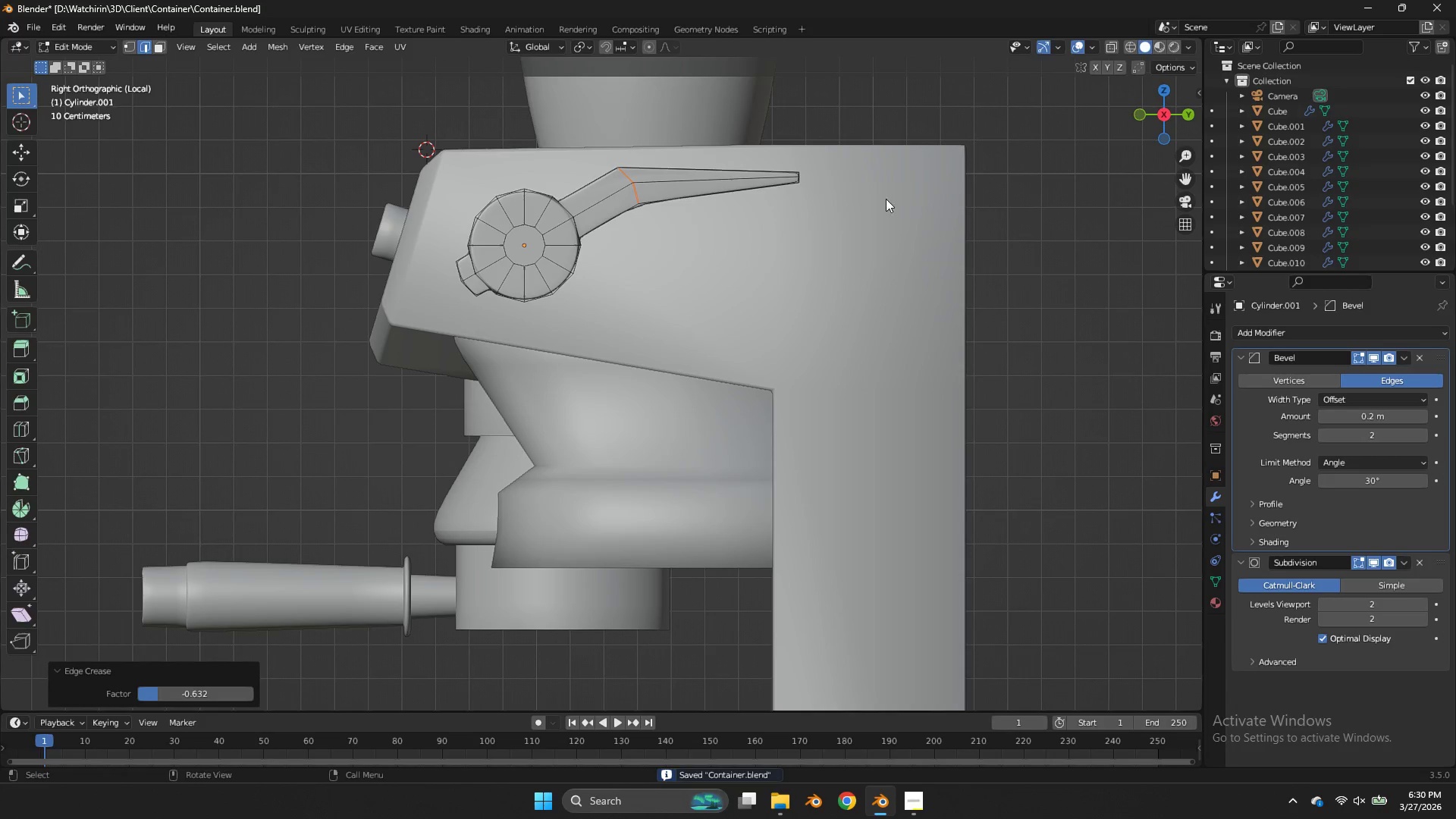 
key(Tab)
 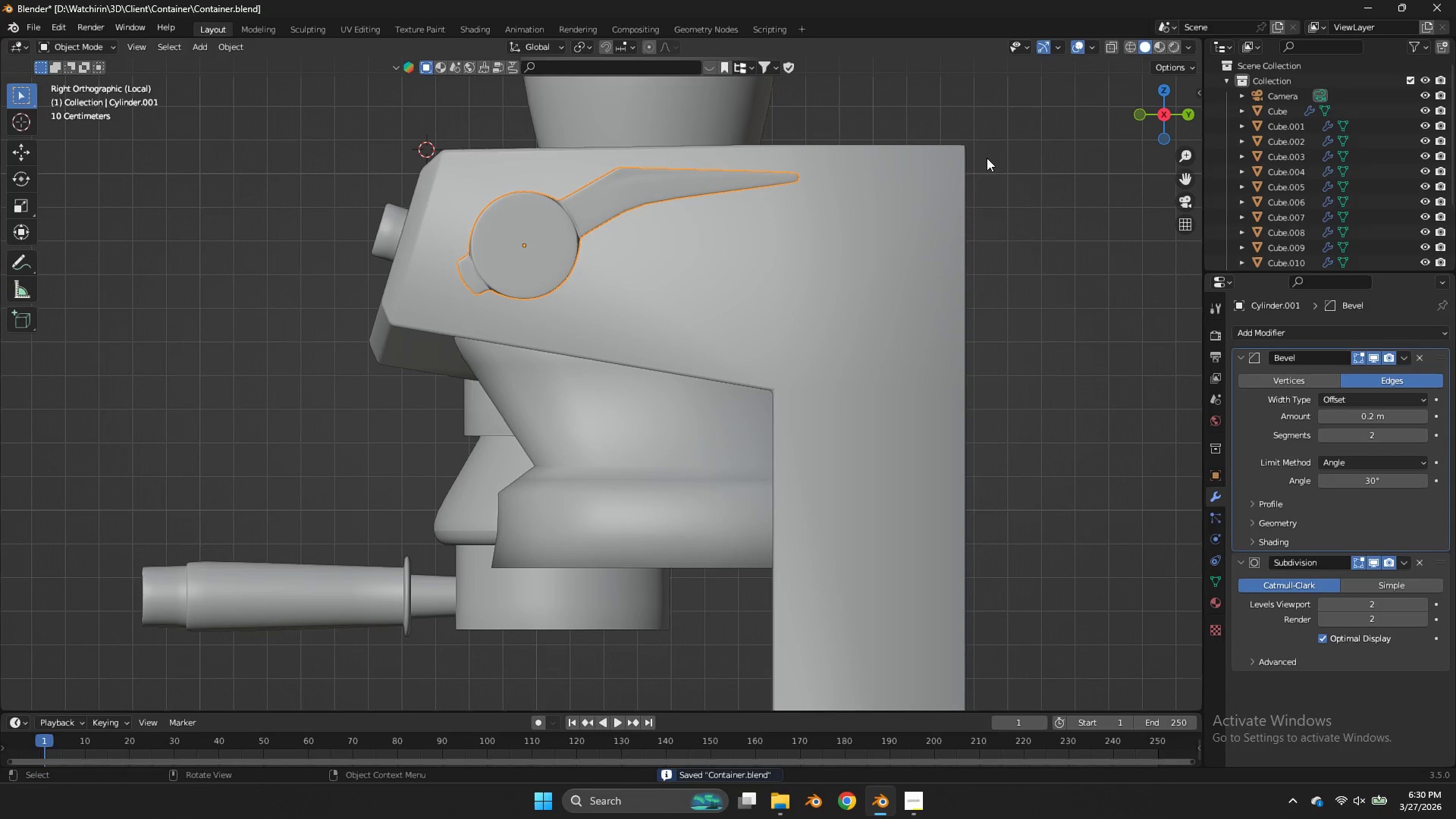 
key(Control+ControlLeft)
 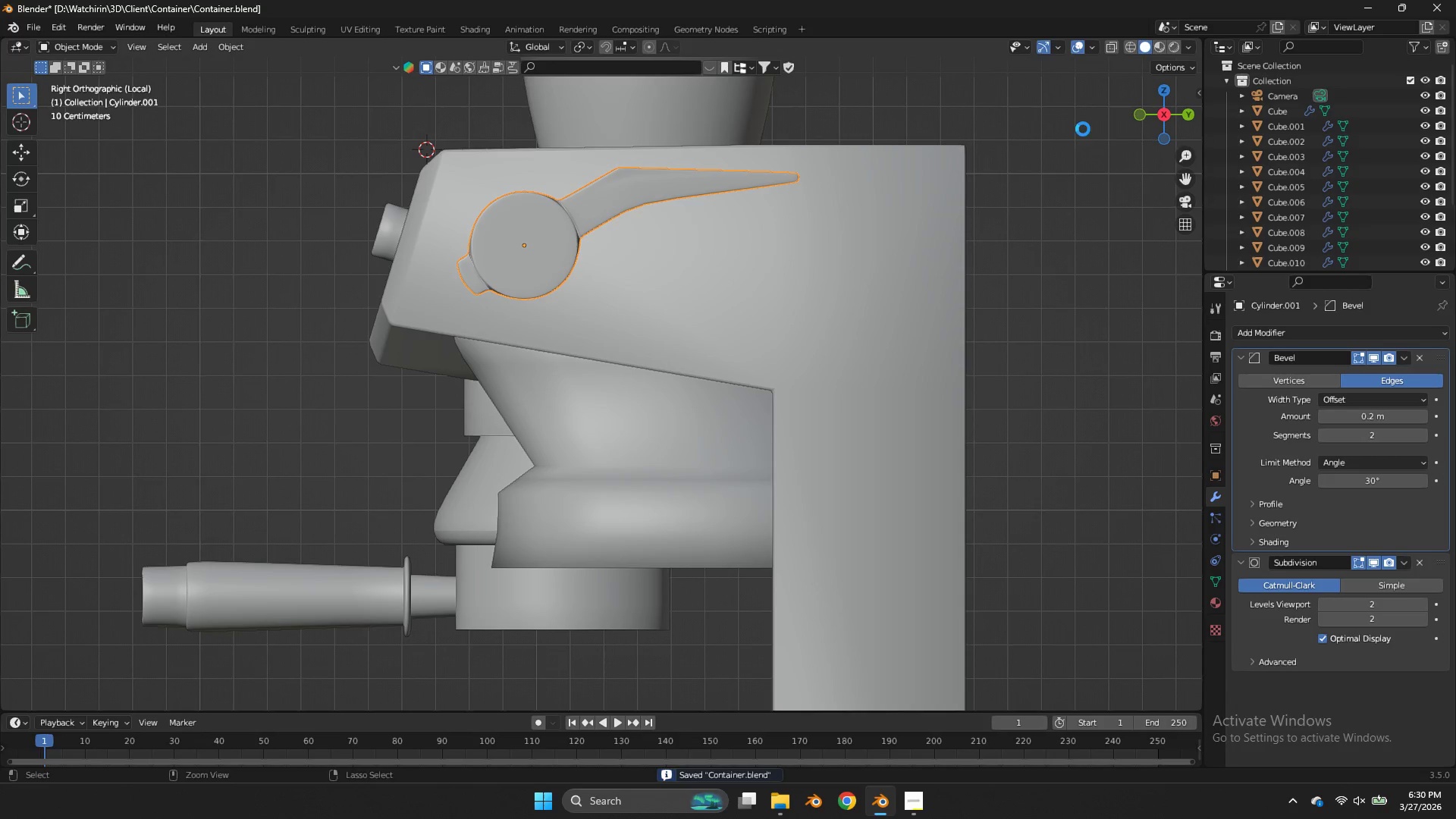 
key(Control+S)
 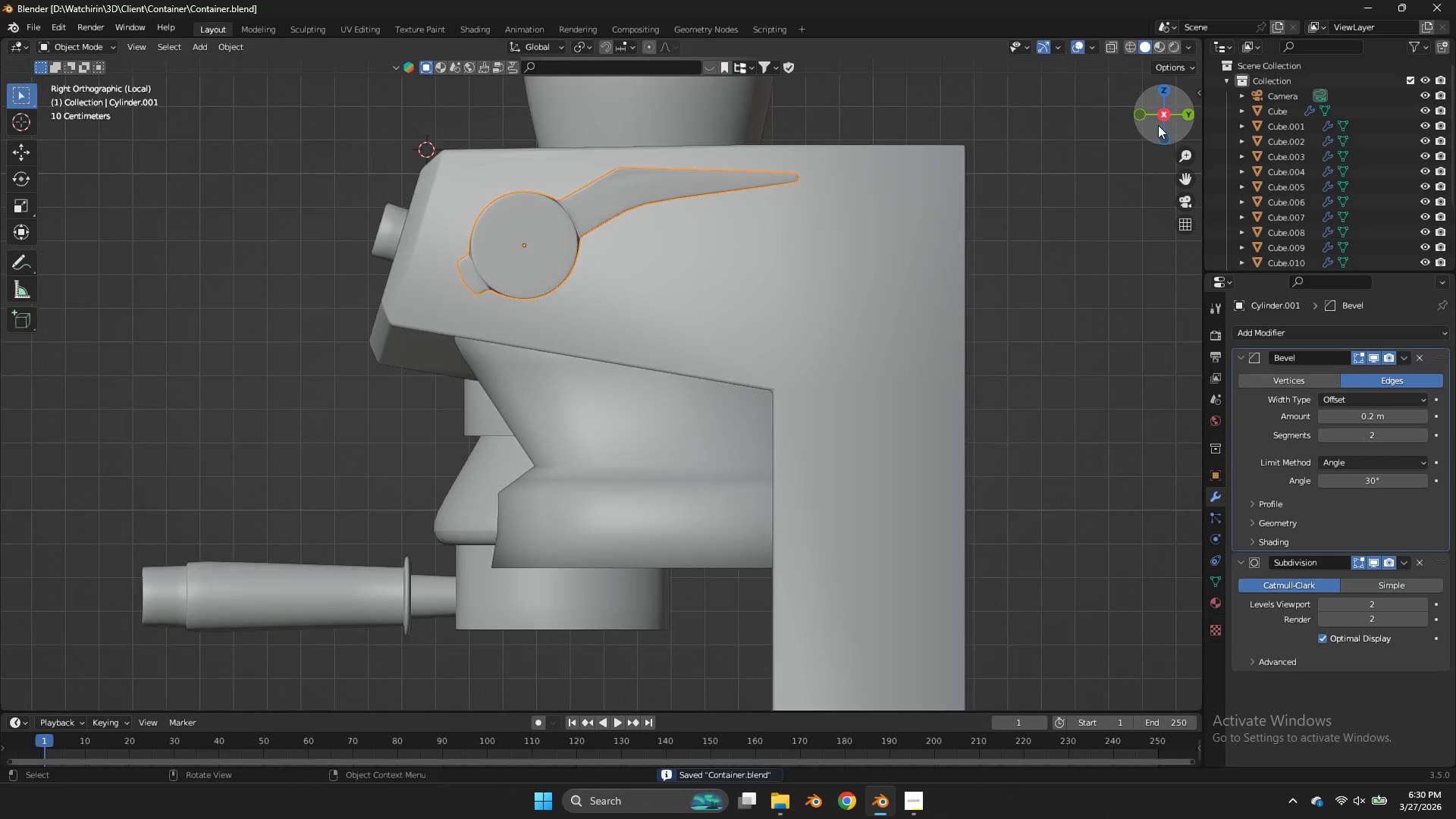 
left_click_drag(start_coordinate=[1158, 125], to_coordinate=[1180, 215])
 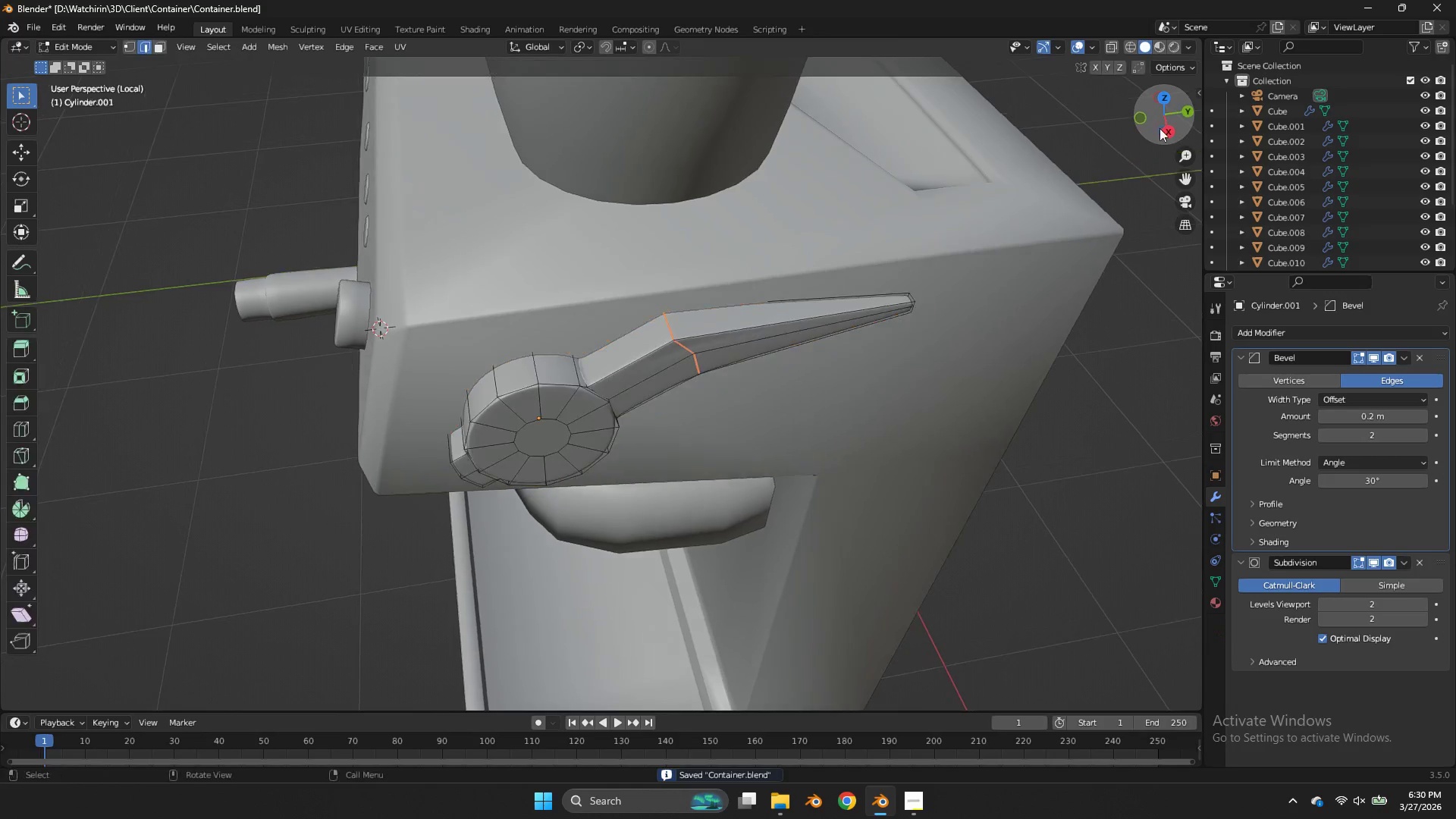 
key(Tab)
 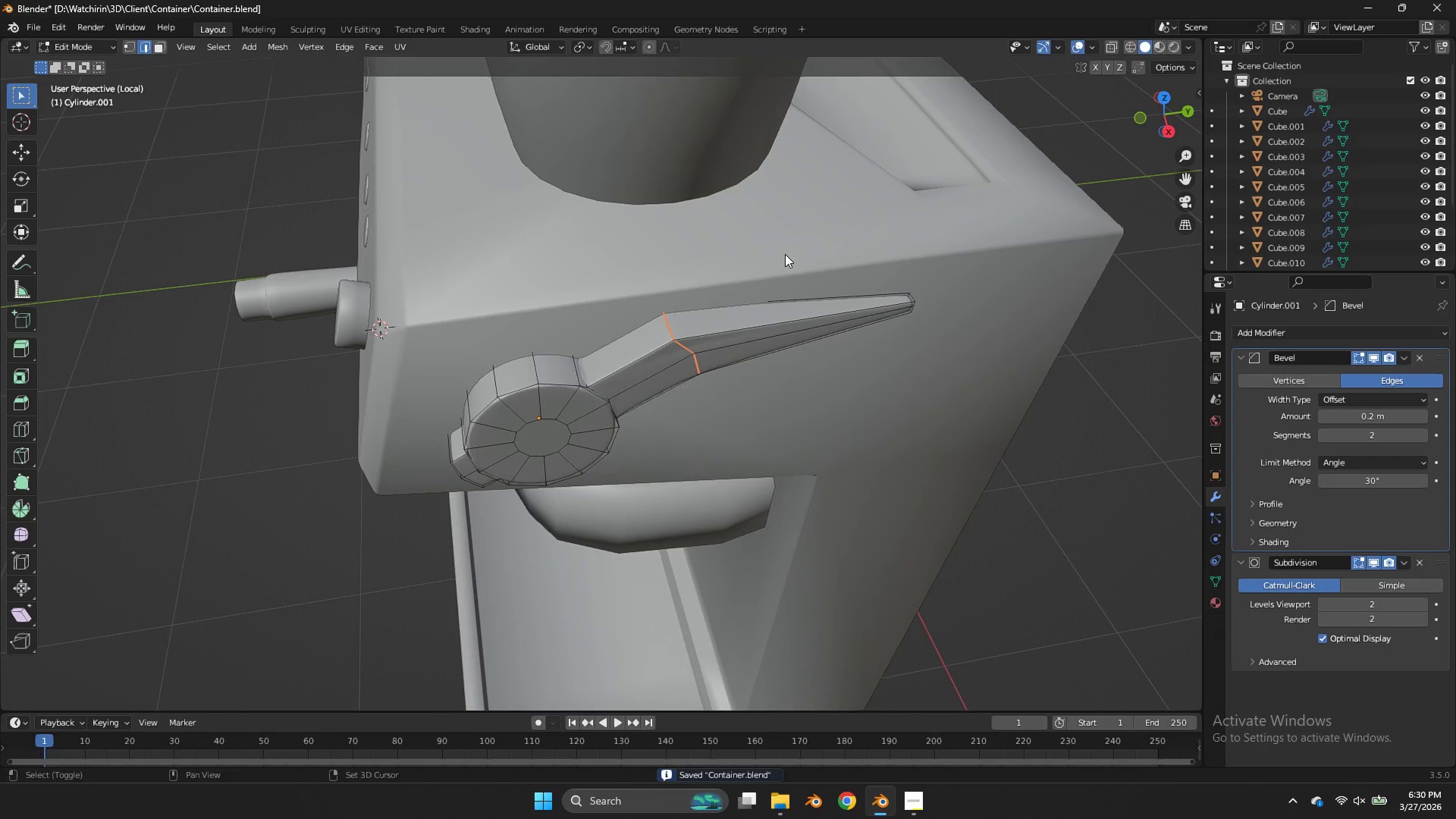 
key(Shift+E)
 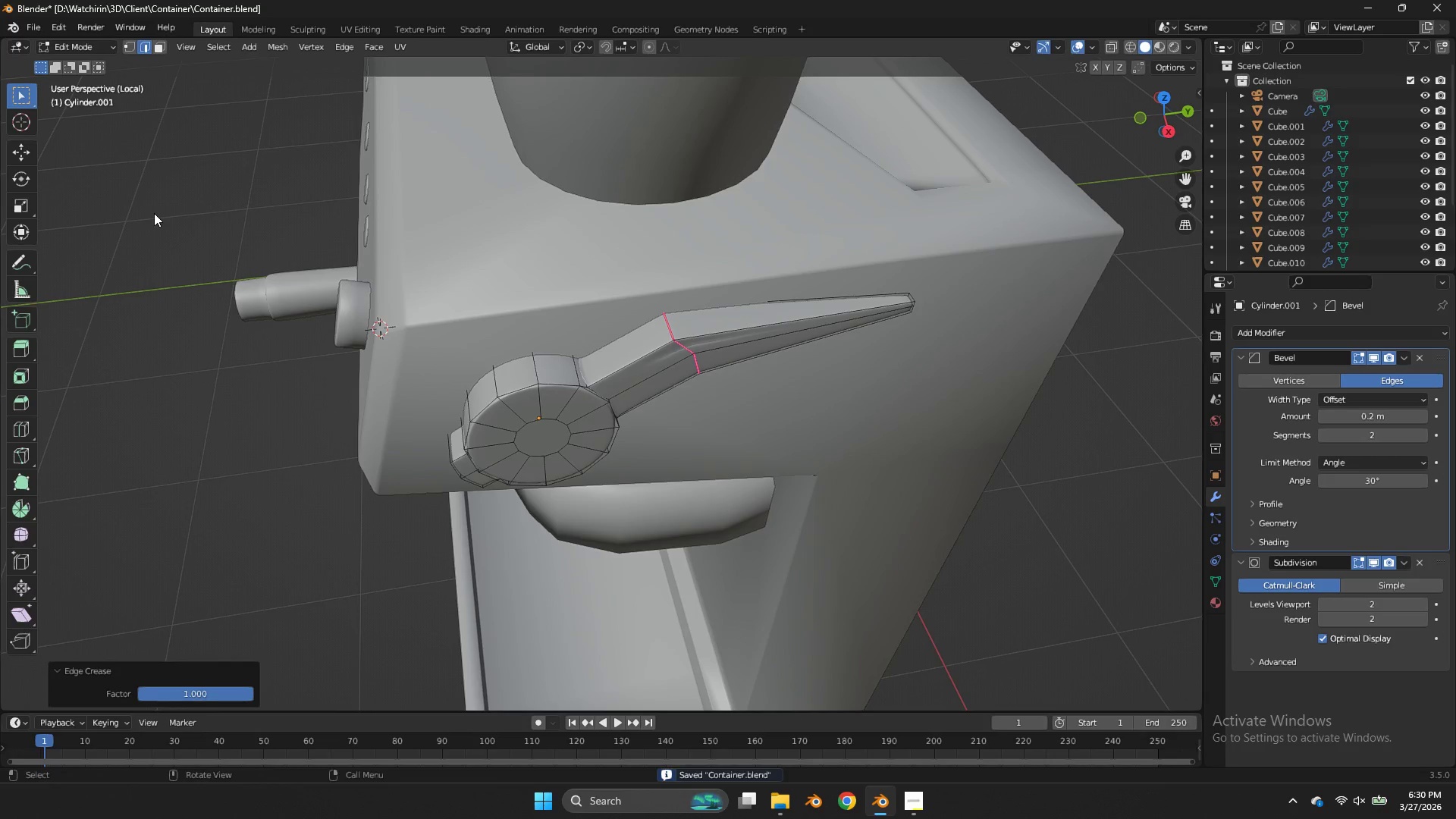 
key(Control+ControlLeft)
 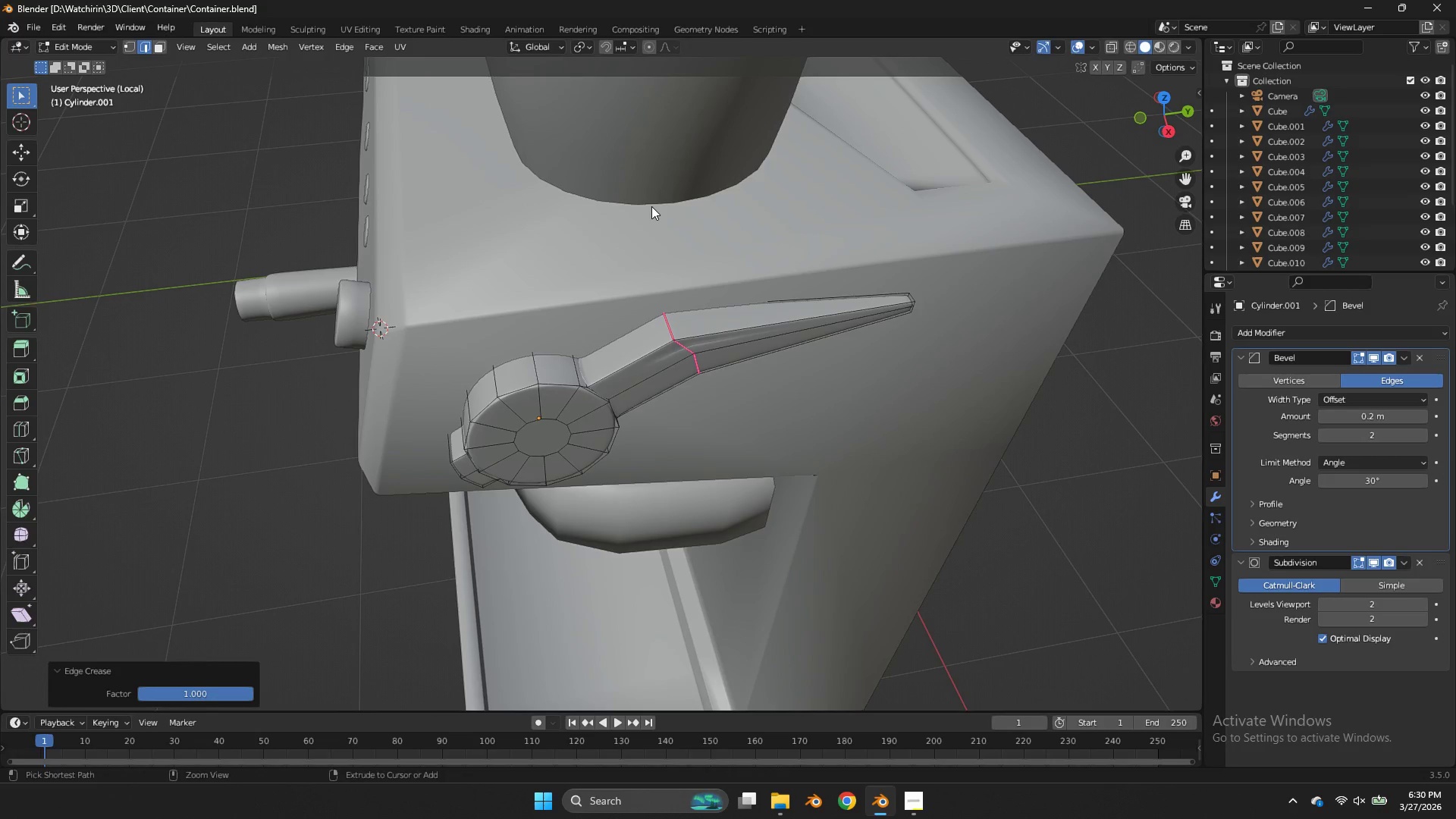 
key(Control+S)
 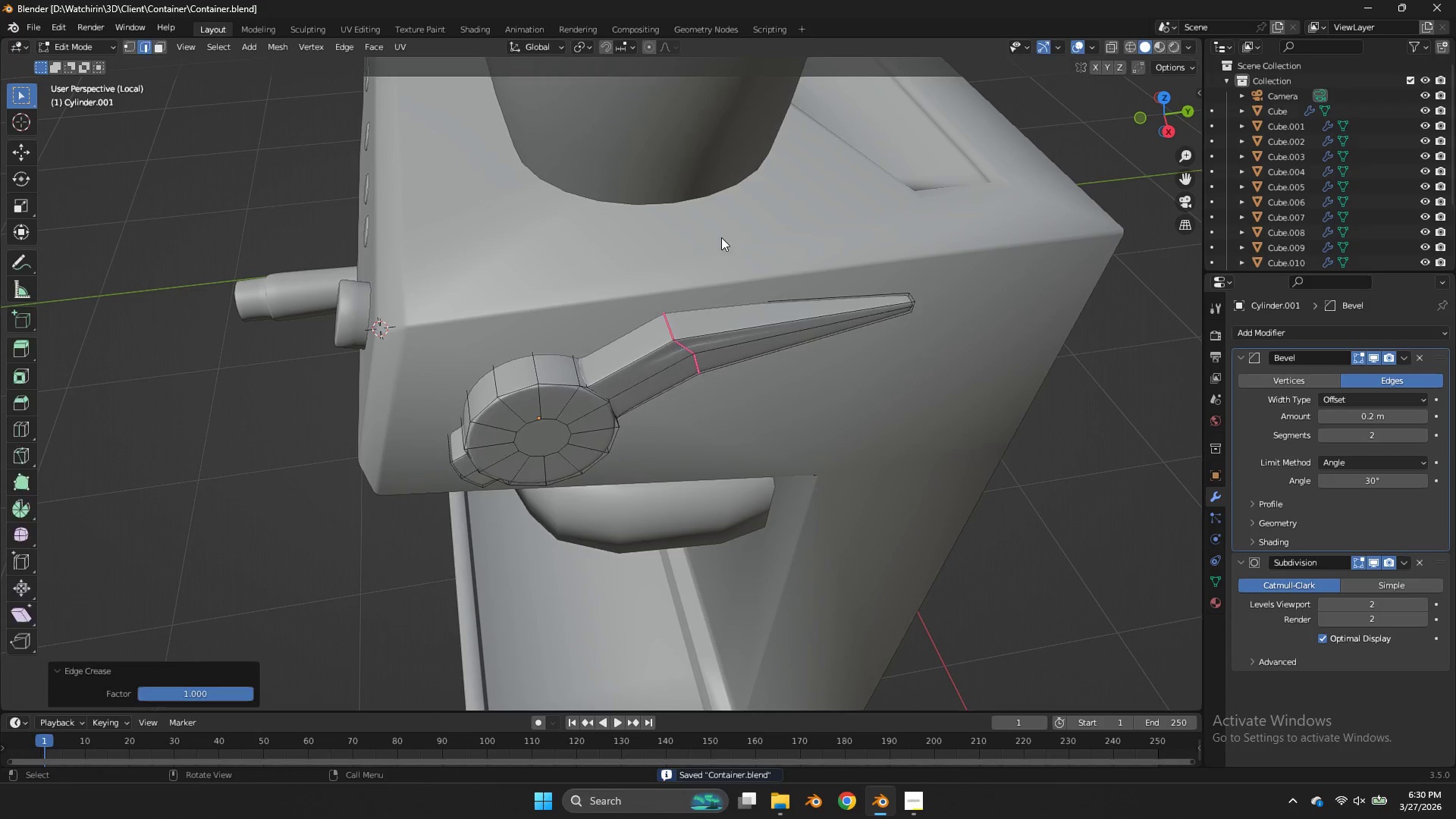 
key(Tab)
 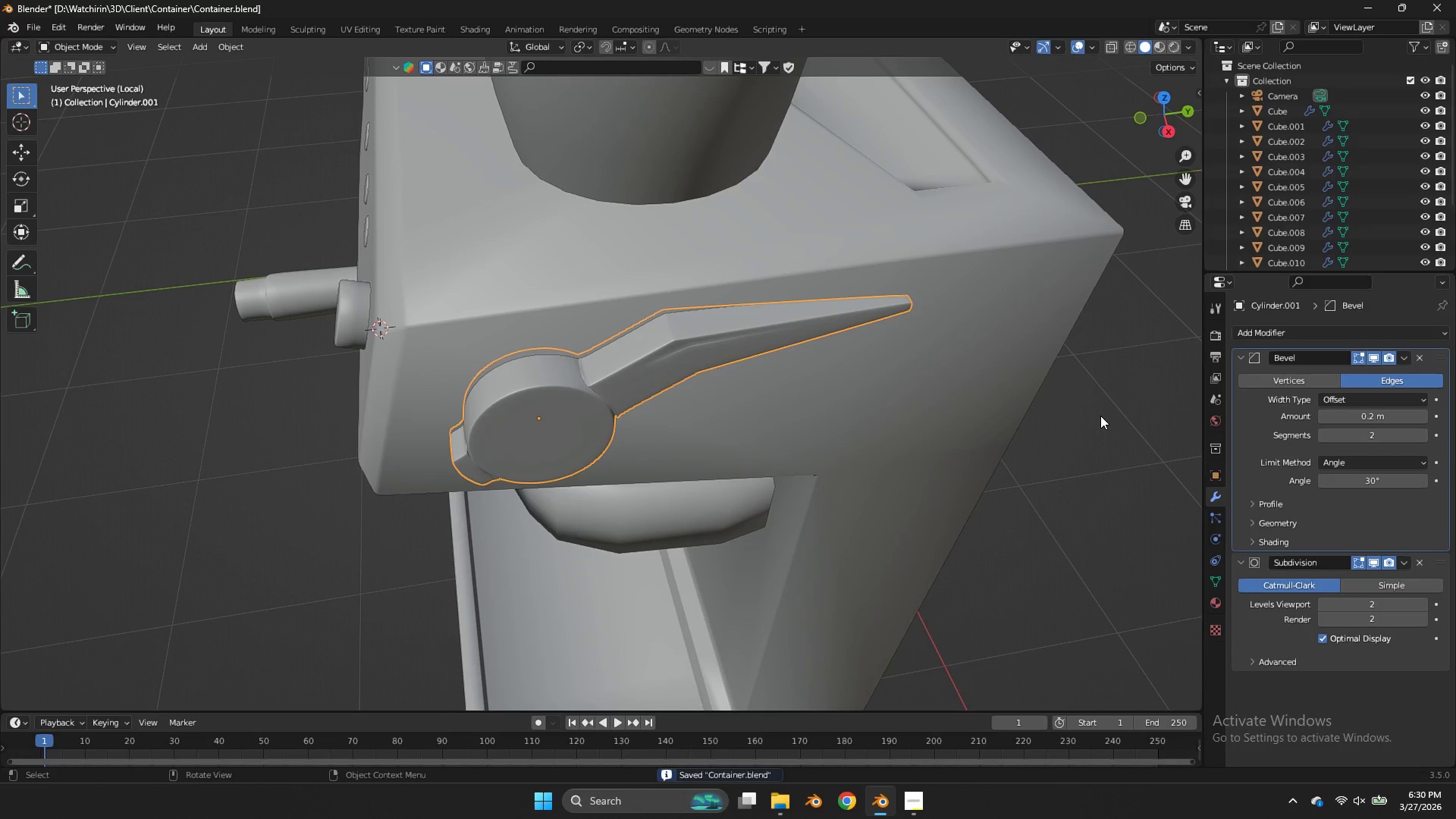 
key(Control+ControlLeft)
 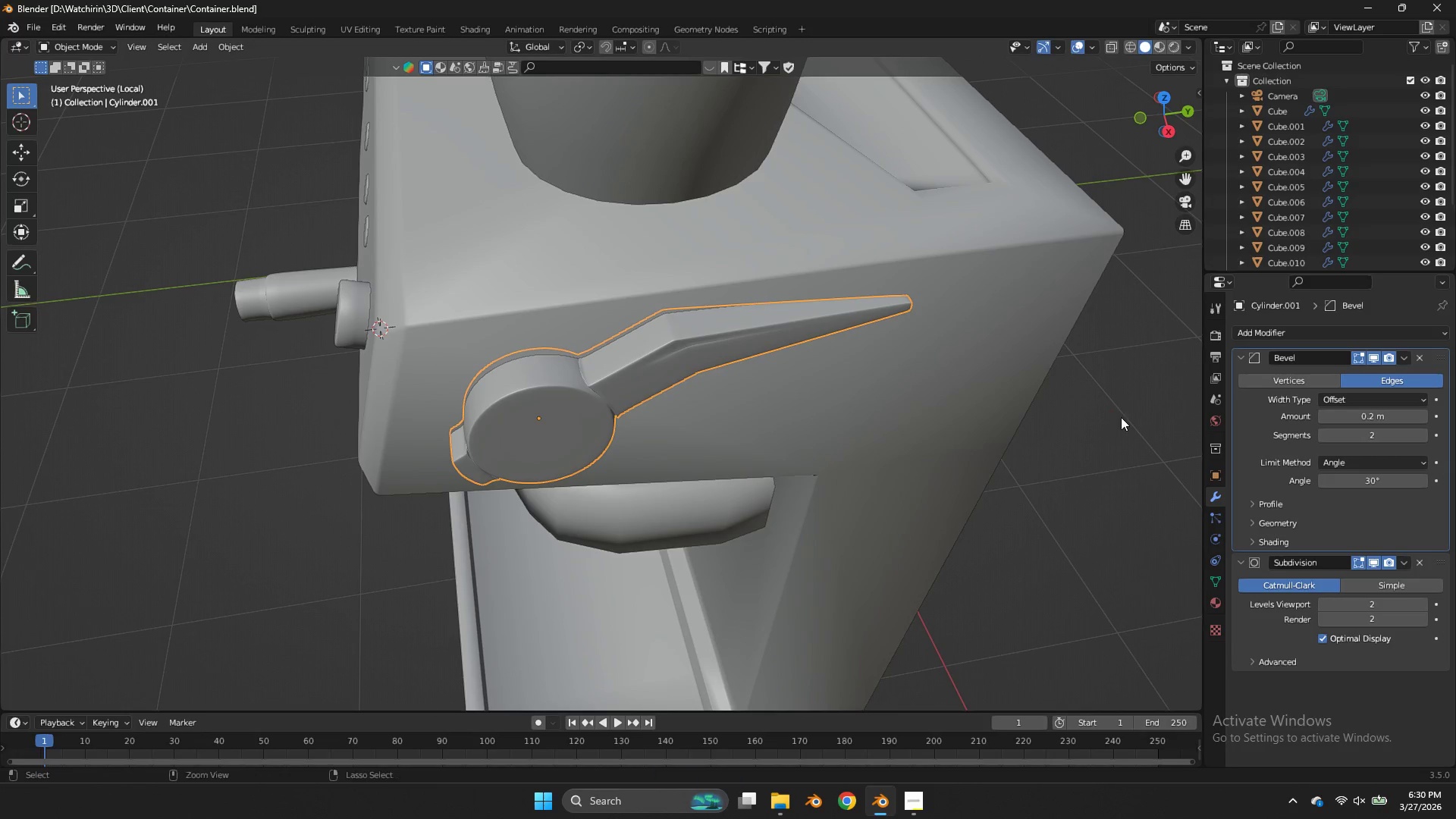 
key(Control+S)
 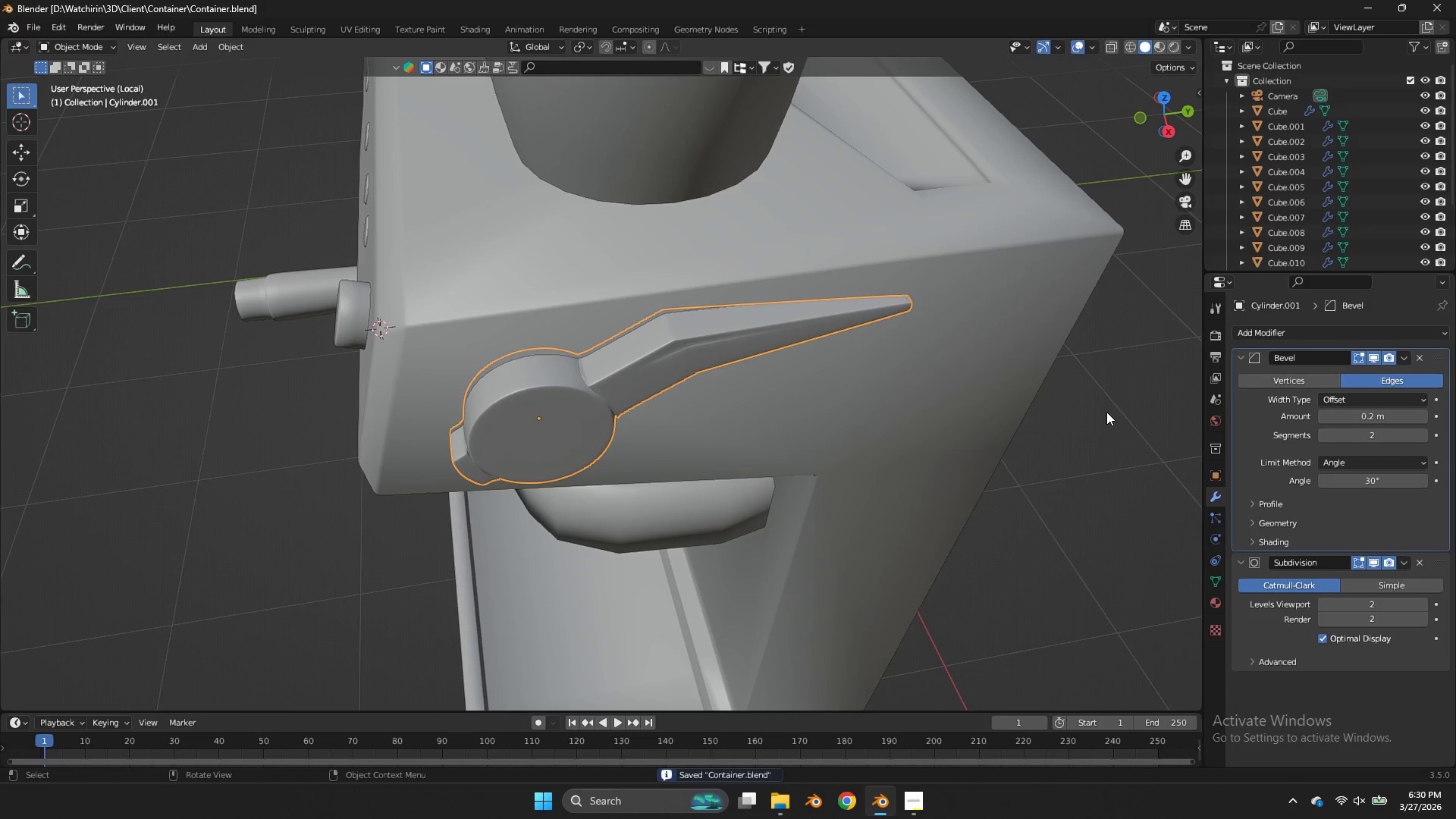 
scroll: coordinate [1106, 412], scroll_direction: up, amount: 2.0
 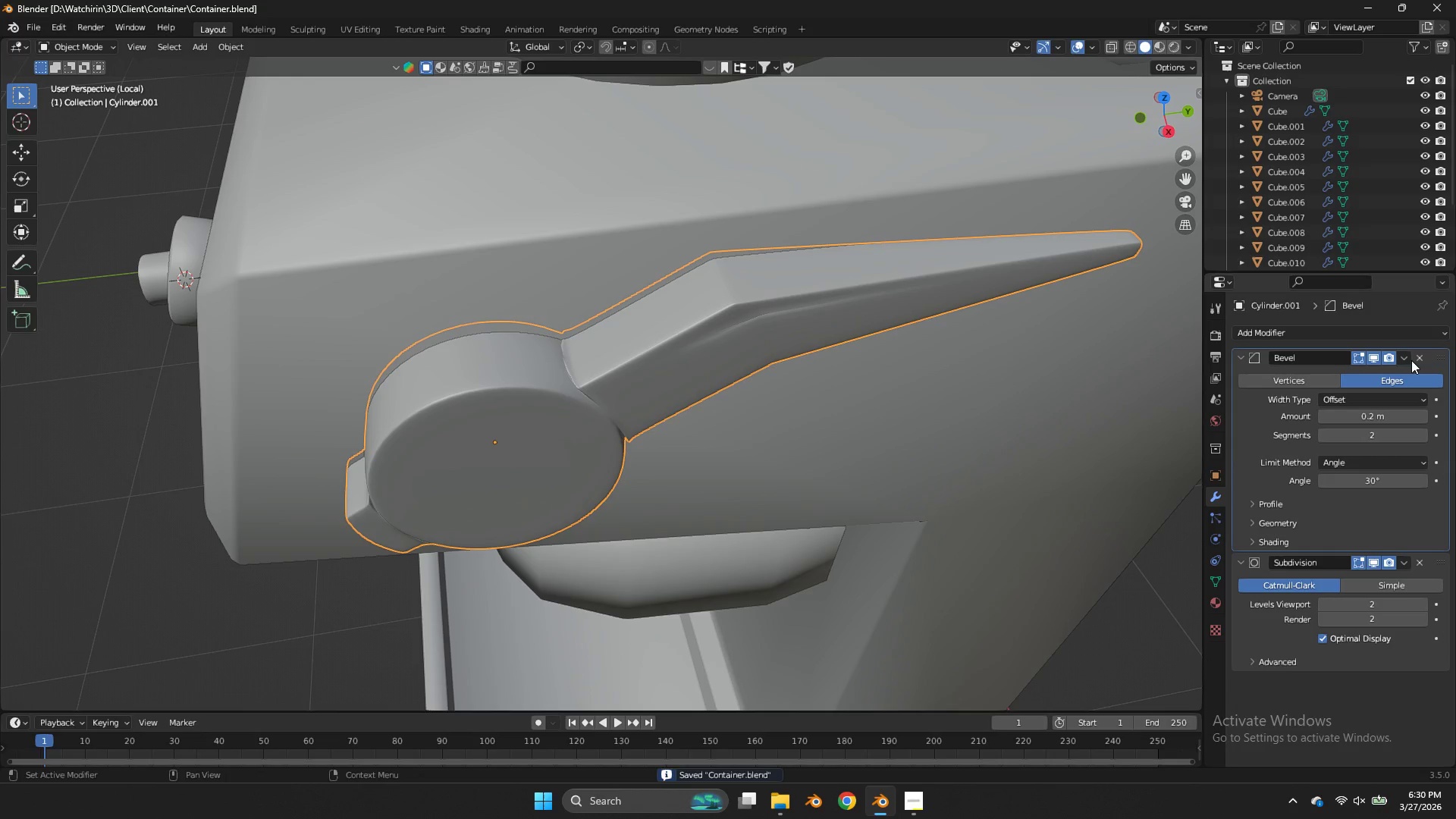 
left_click([1409, 358])
 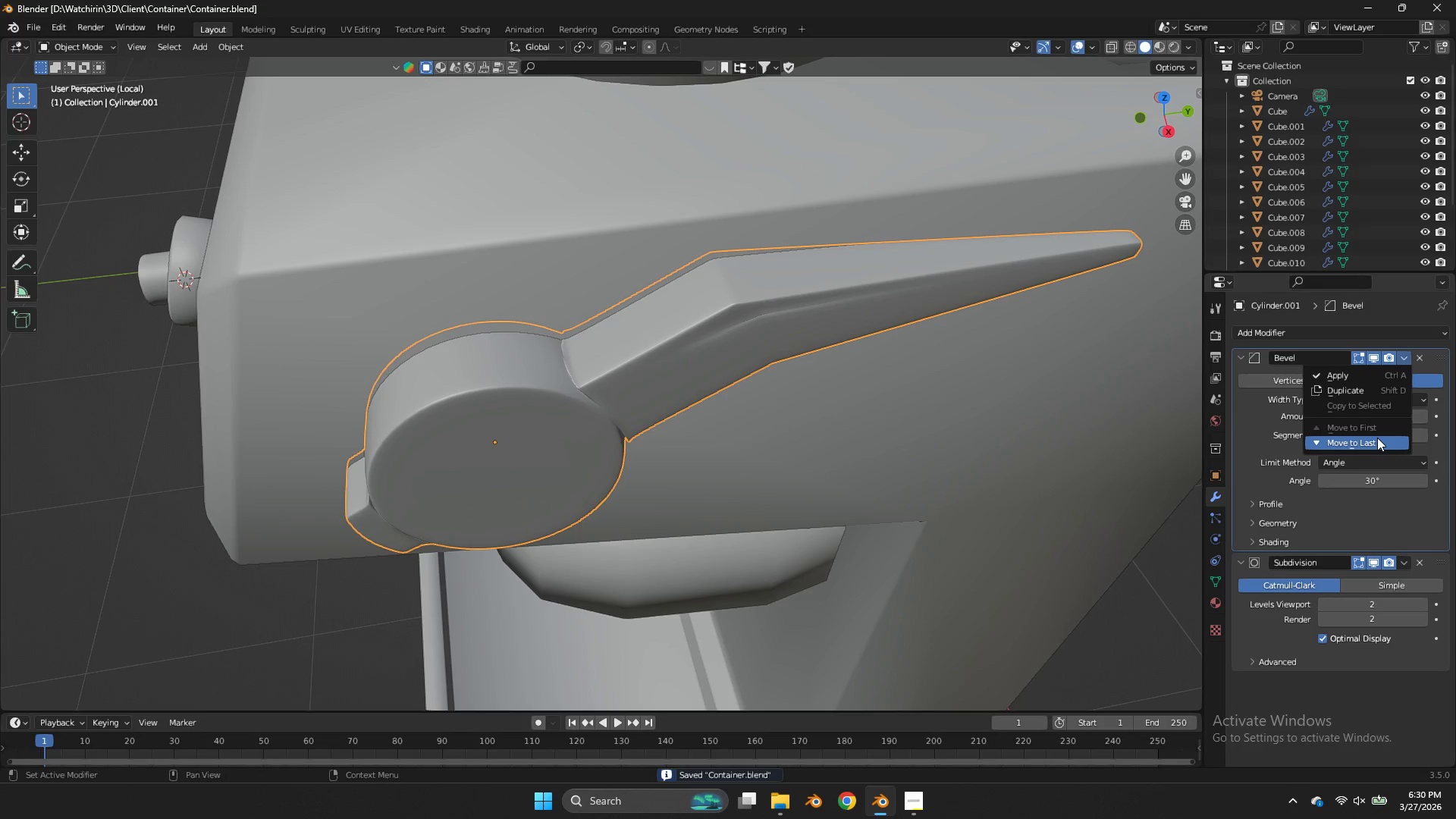 
left_click([1377, 438])
 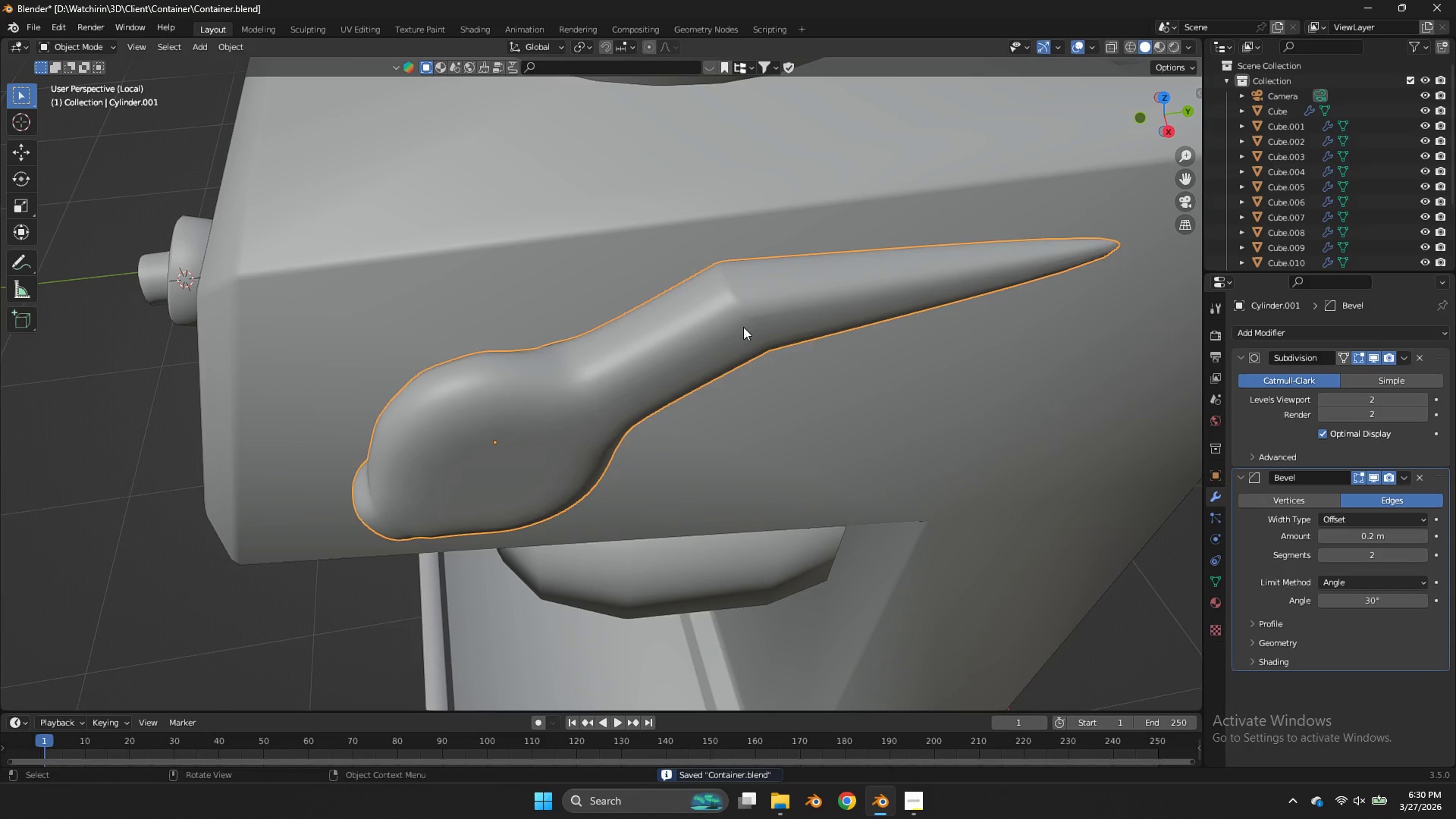 
key(Tab)
 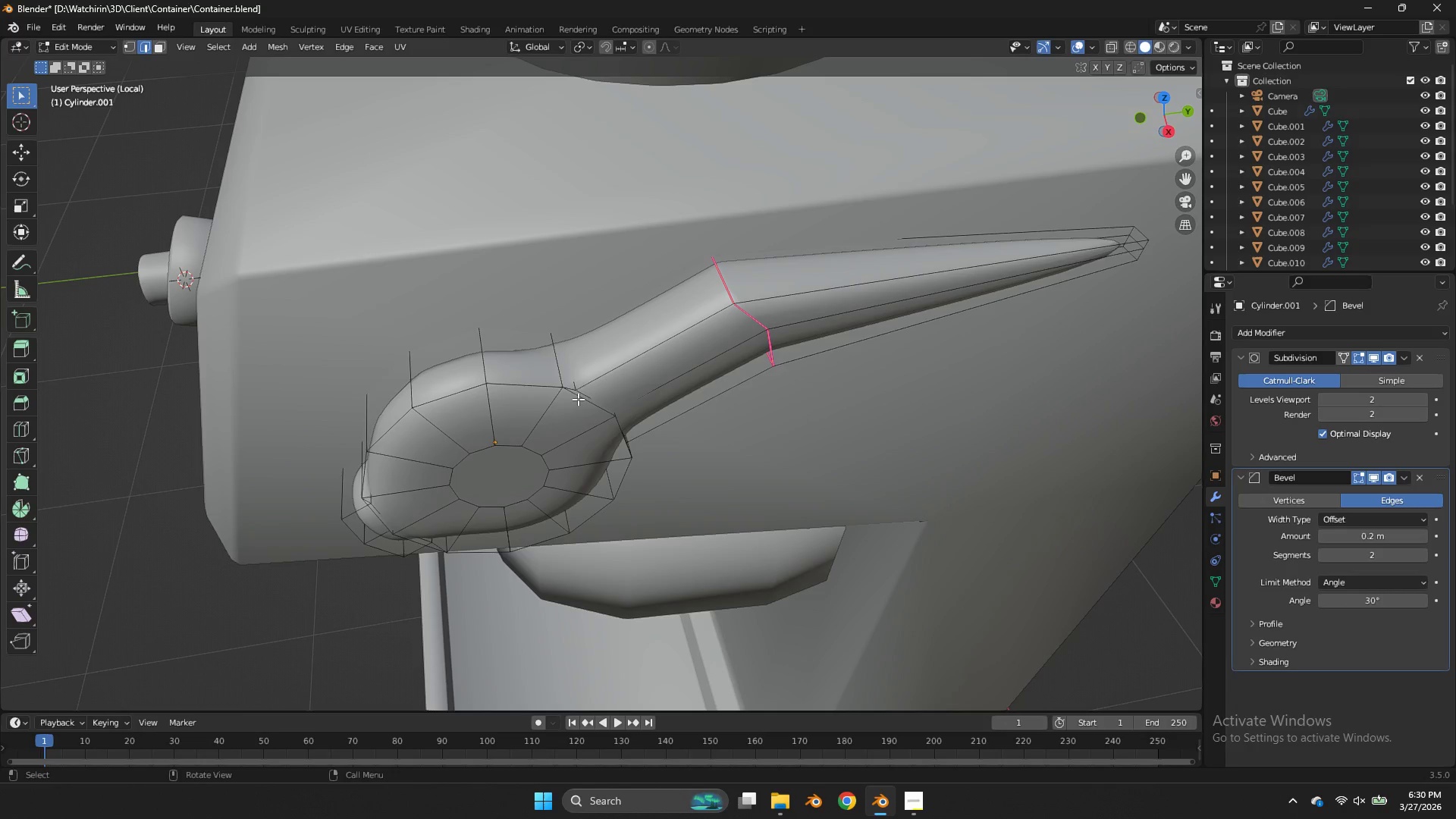 
hold_key(key=AltLeft, duration=2.38)
double_click([535, 386])
 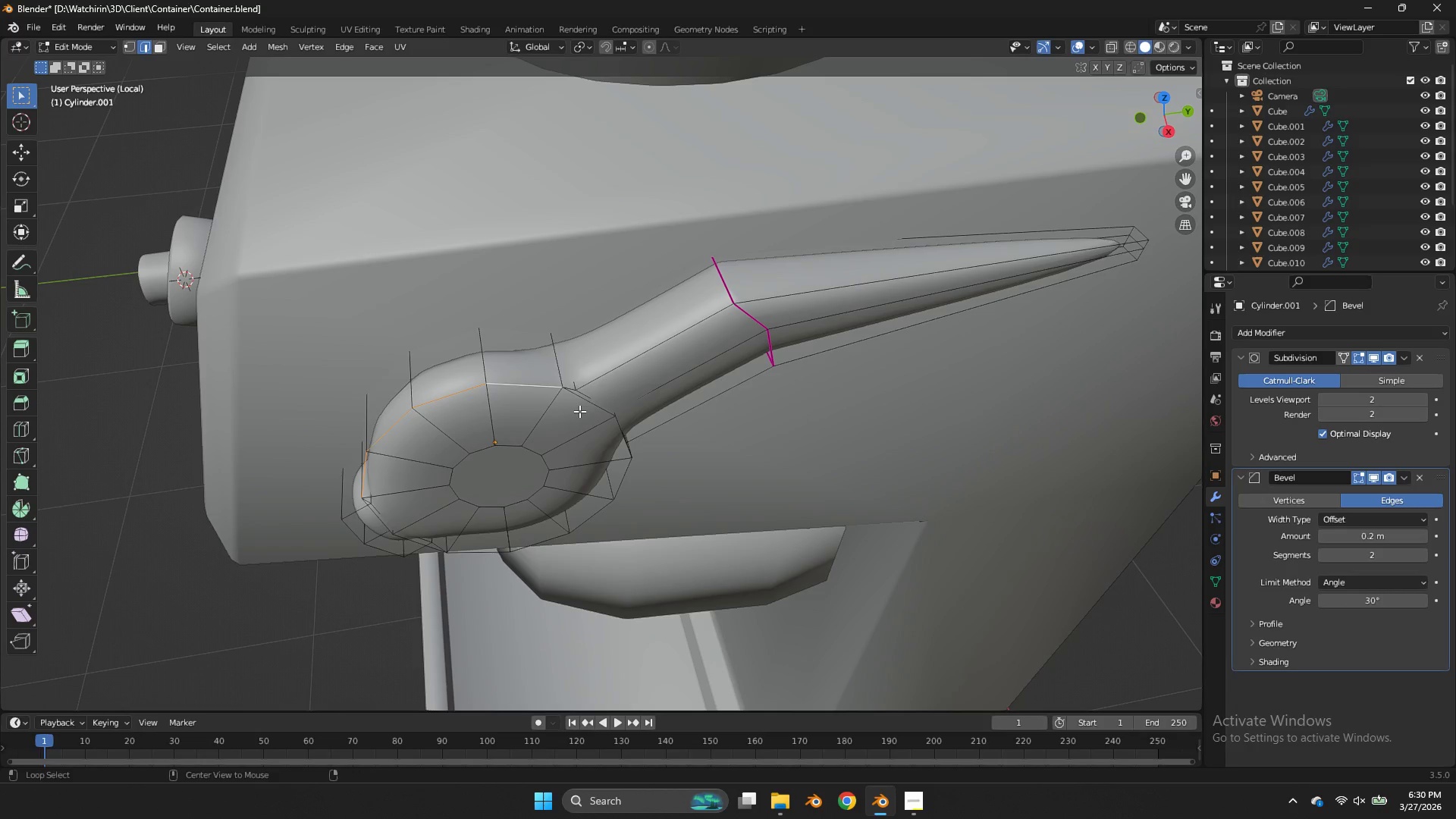 
hold_key(key=ShiftLeft, duration=0.98)
 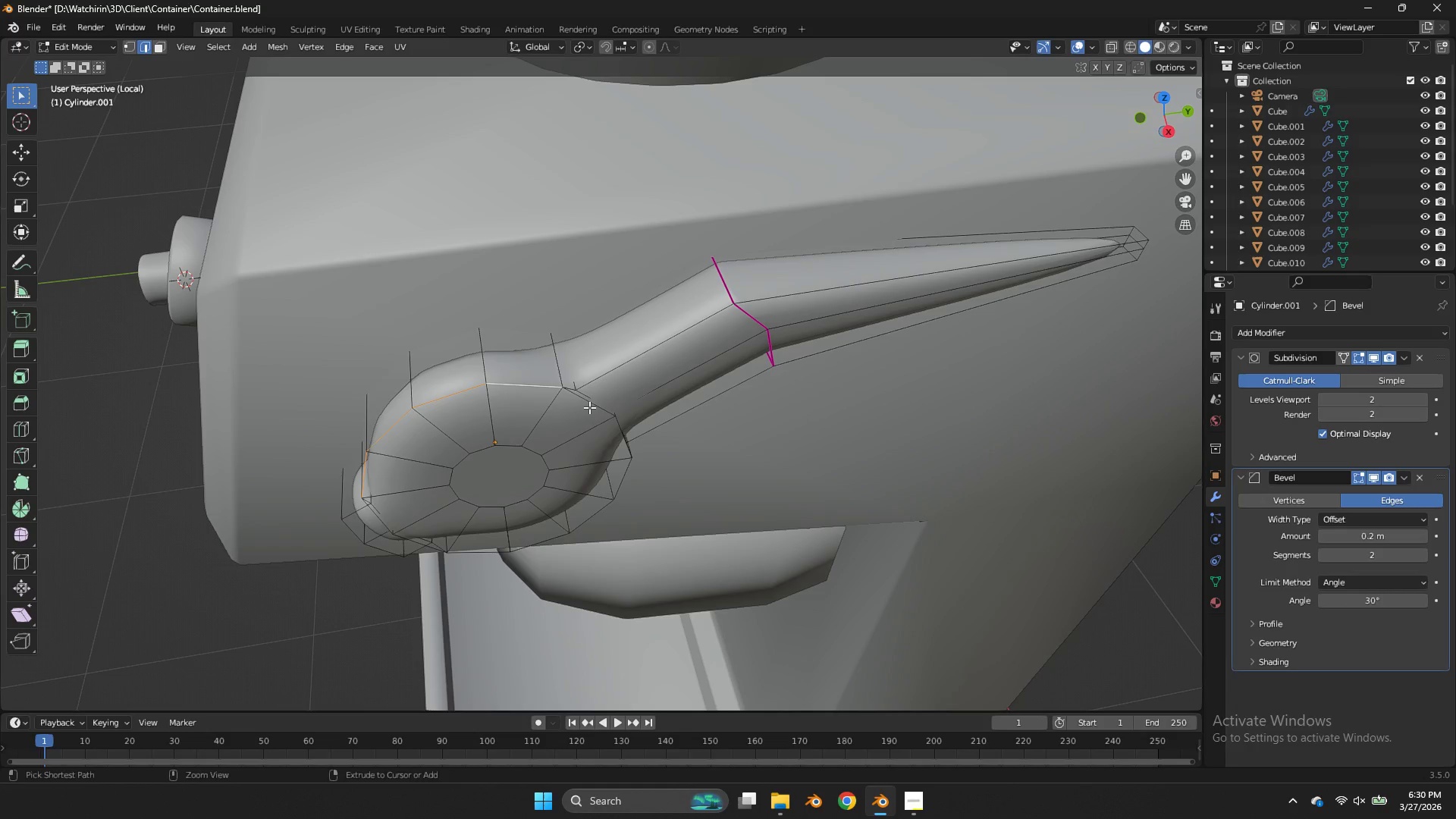 
key(Control+ControlLeft)
 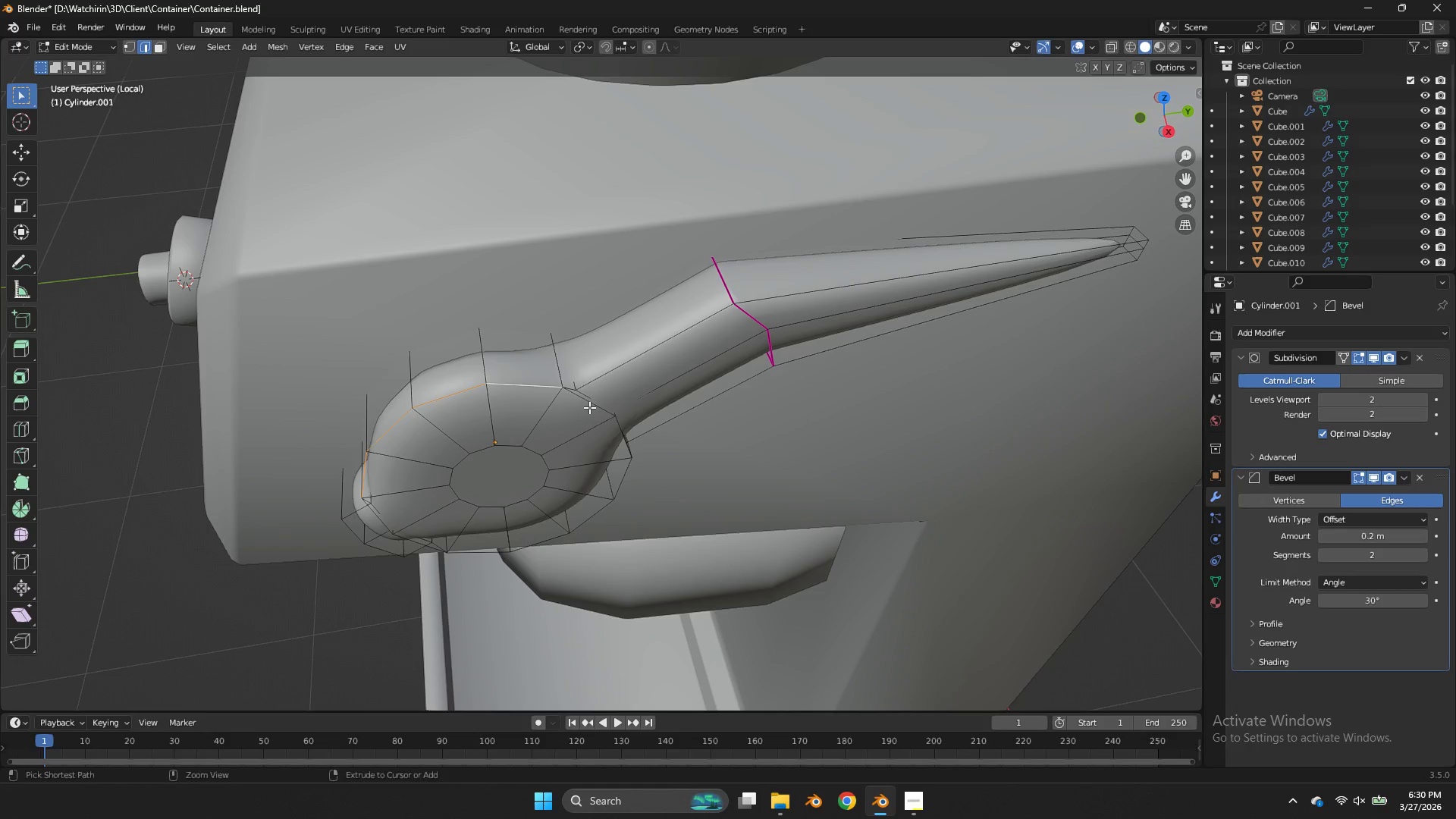 
key(Control+Z)
 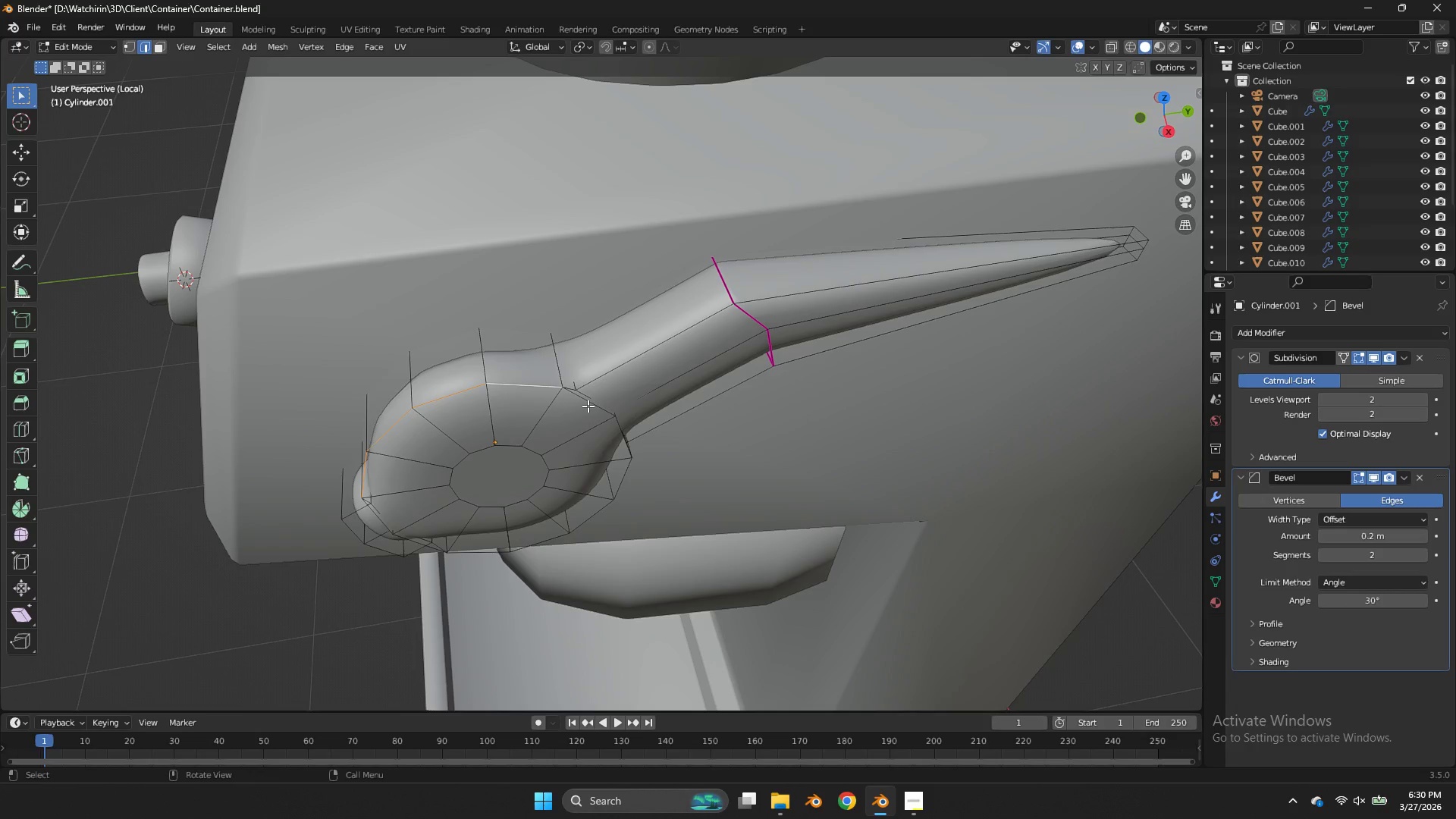 
hold_key(key=ShiftLeft, duration=3.8)
hold_key(key=AltLeft, duration=3.77)
double_click([587, 399])
 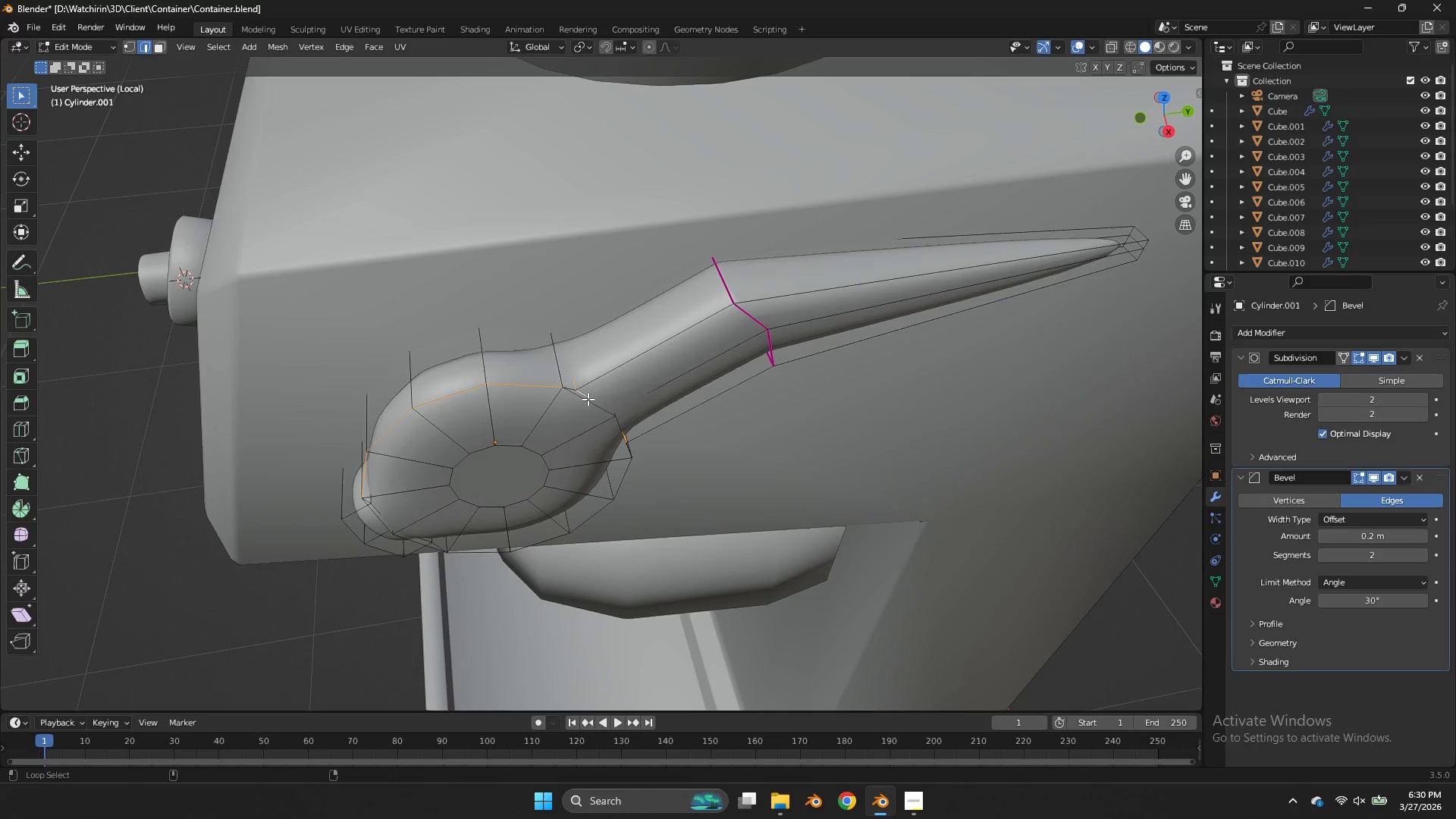 
double_click([589, 400])
 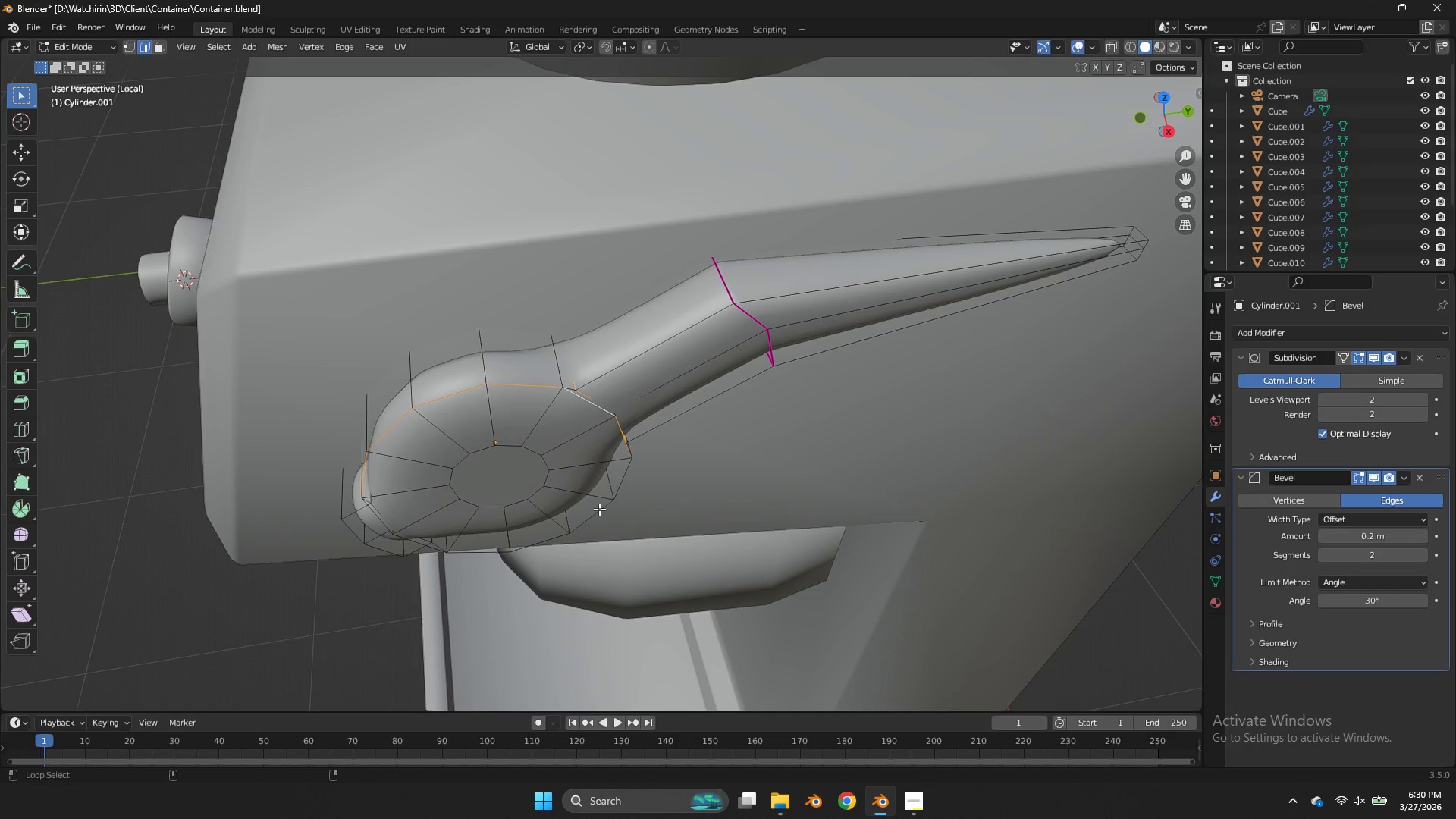 
left_click([596, 514])
 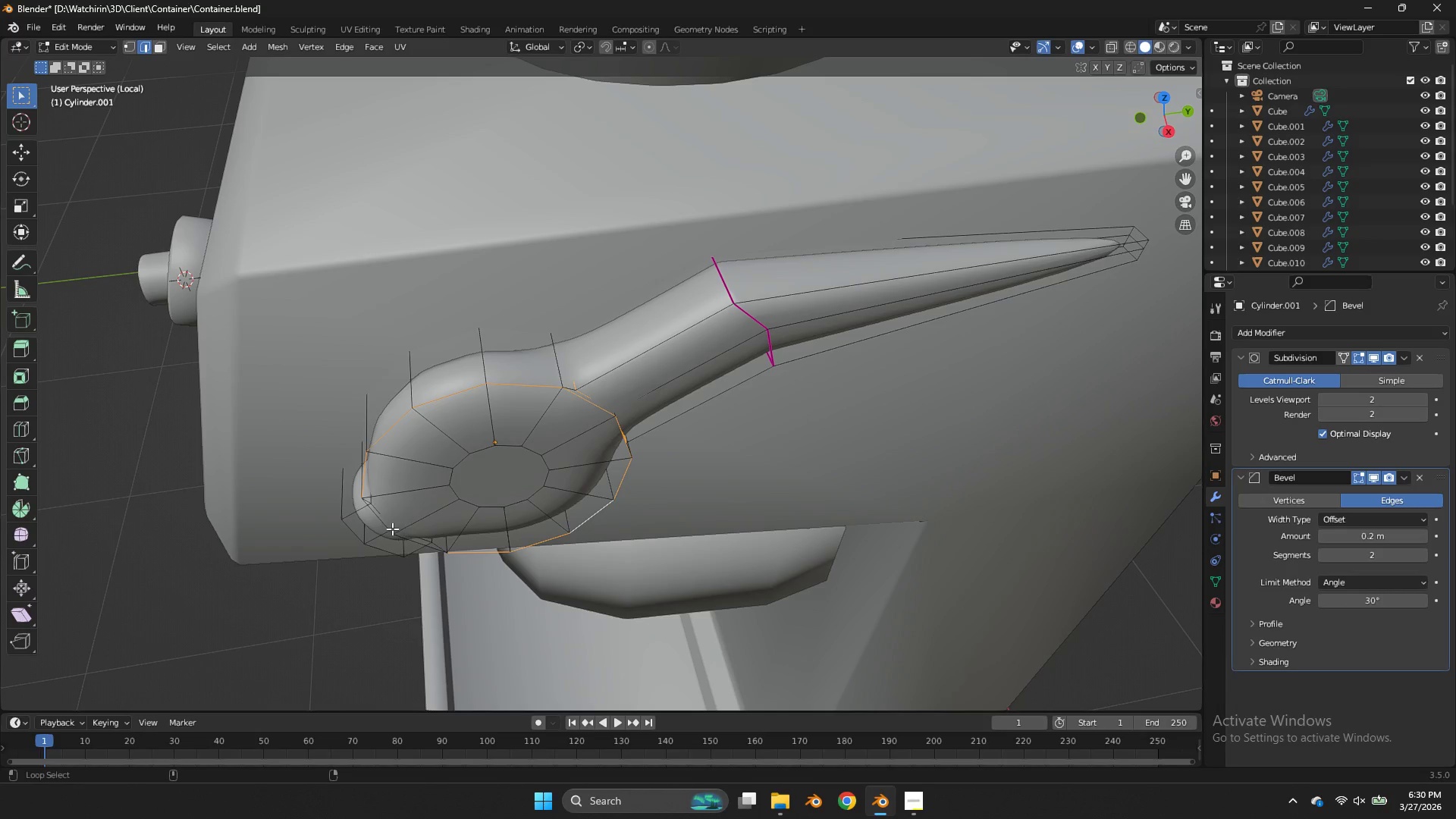 
left_click([384, 522])
 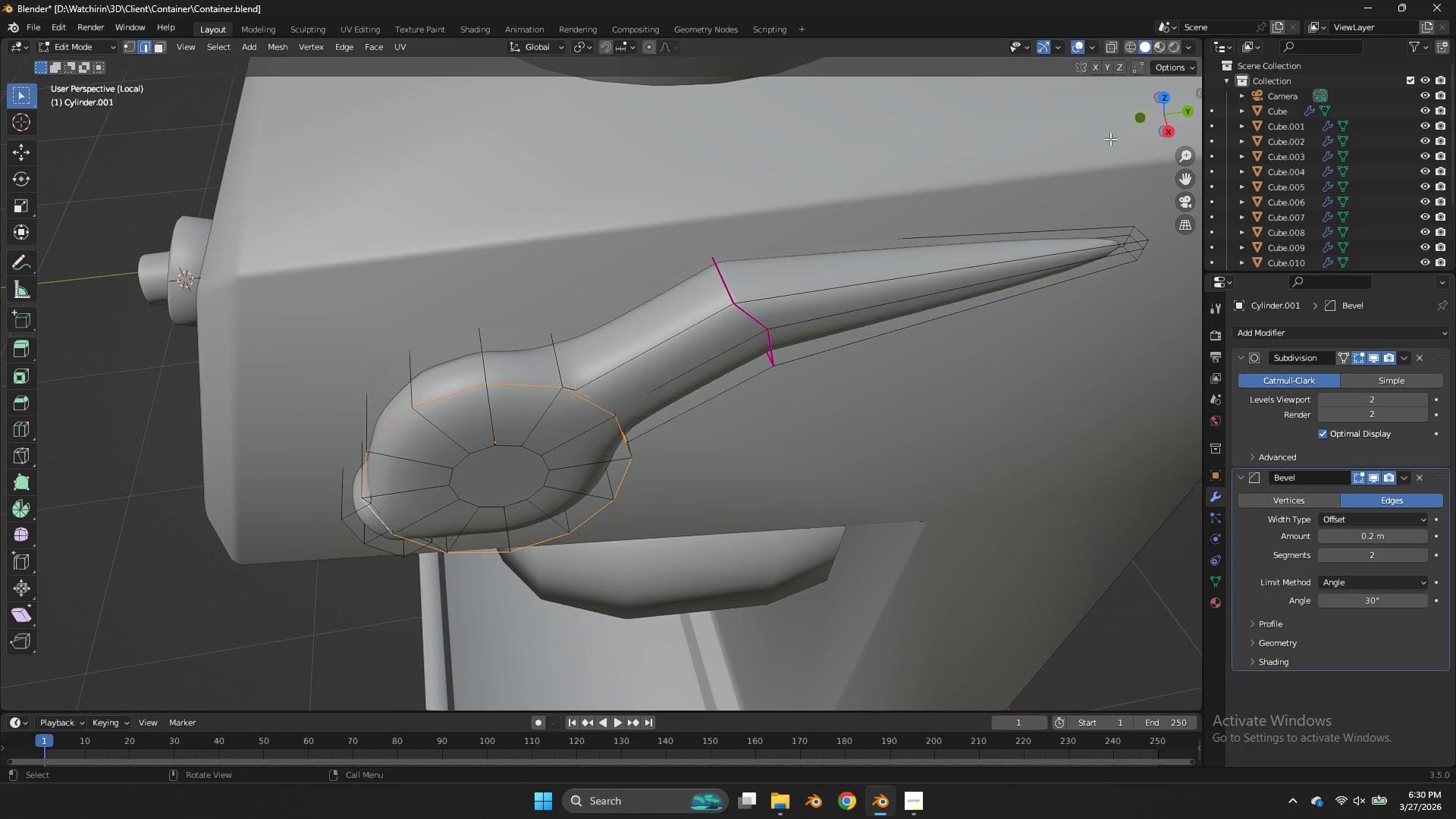 
left_click_drag(start_coordinate=[1120, 138], to_coordinate=[1165, 93])
 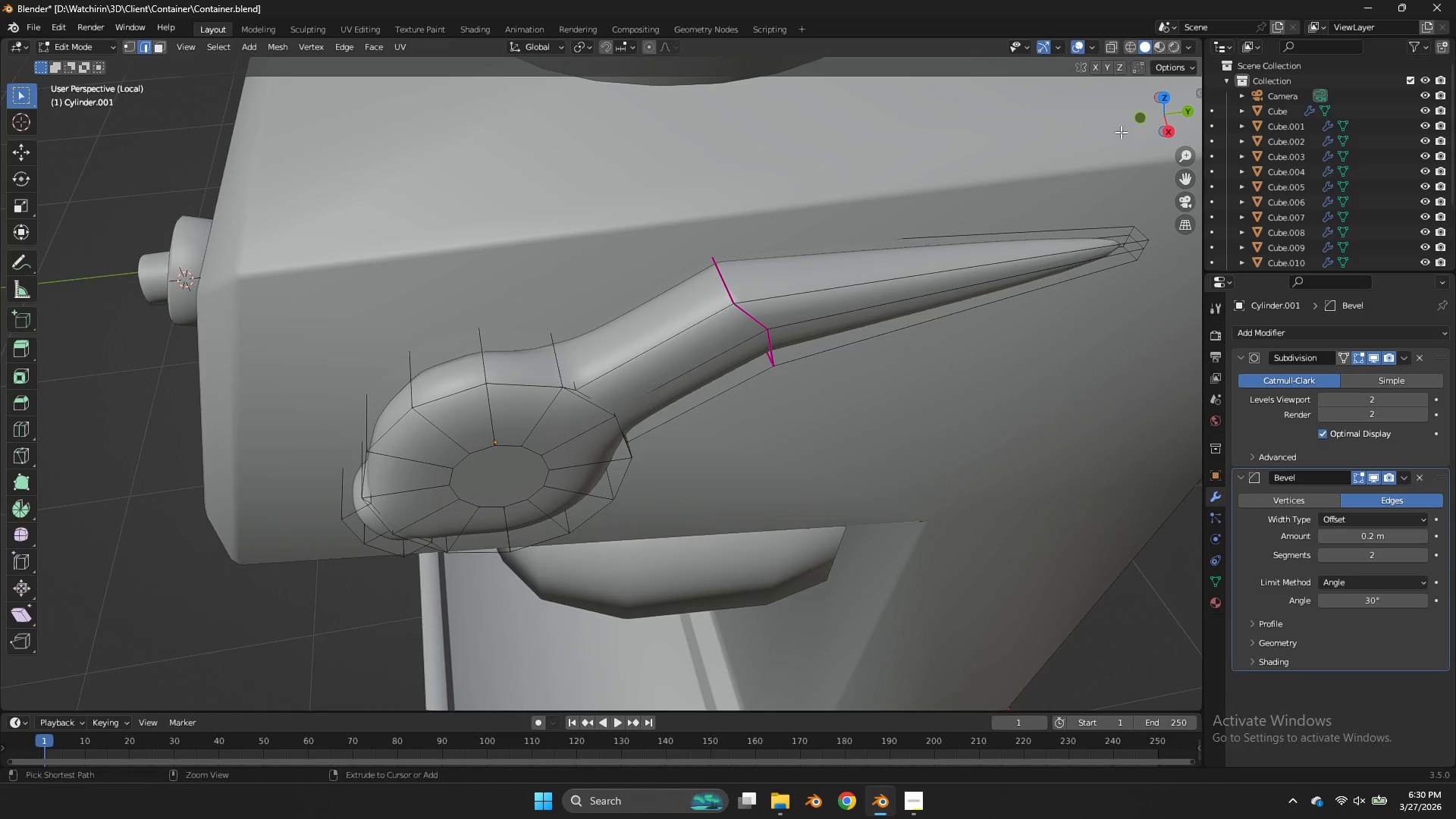 
key(Control+ControlLeft)
 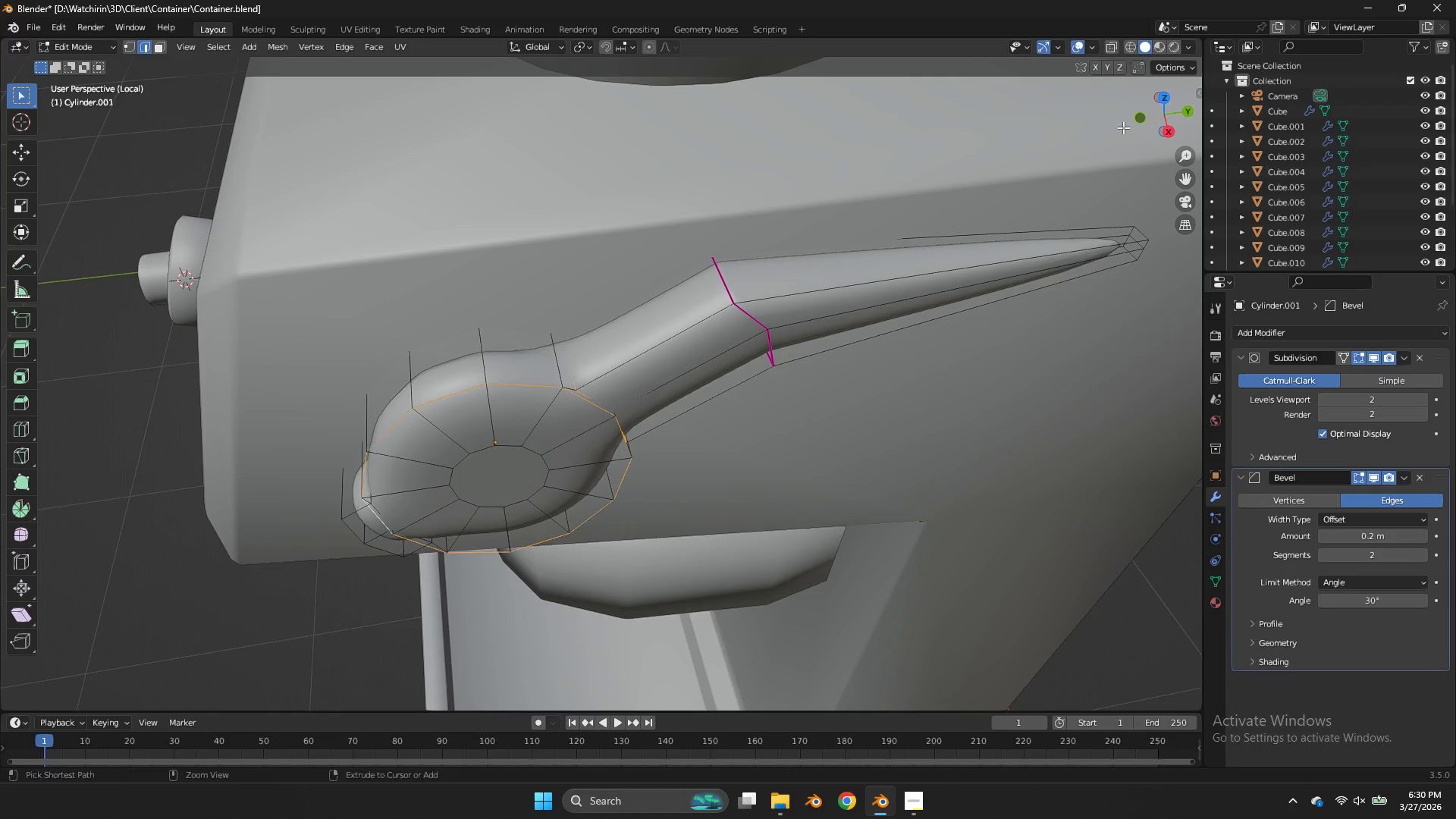 
key(Control+Z)
 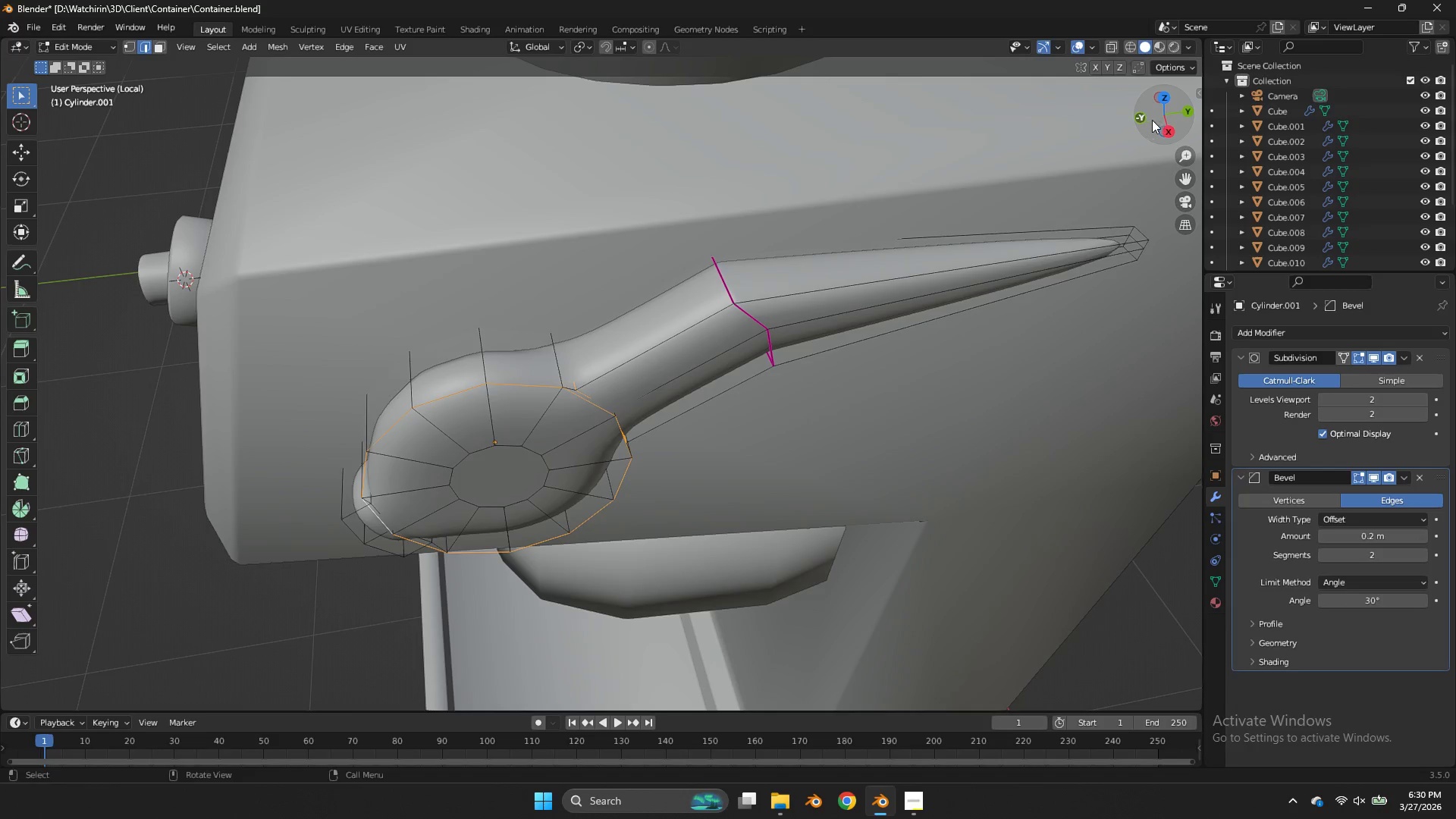 
left_click_drag(start_coordinate=[1149, 121], to_coordinate=[11, 71])
 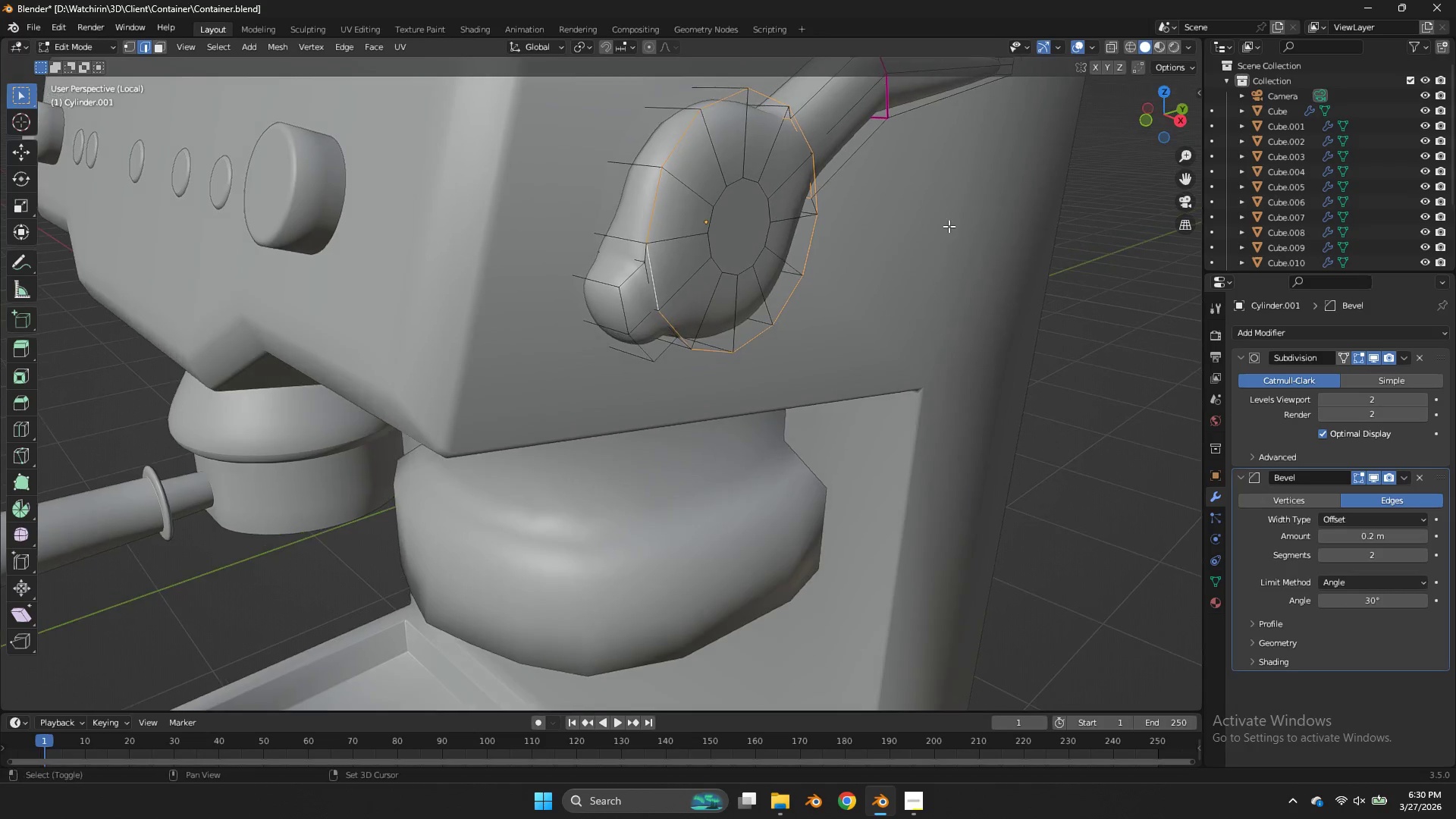 
hold_key(key=ShiftLeft, duration=1.72)
hold_key(key=AltLeft, duration=1.55)
left_click([645, 283])
 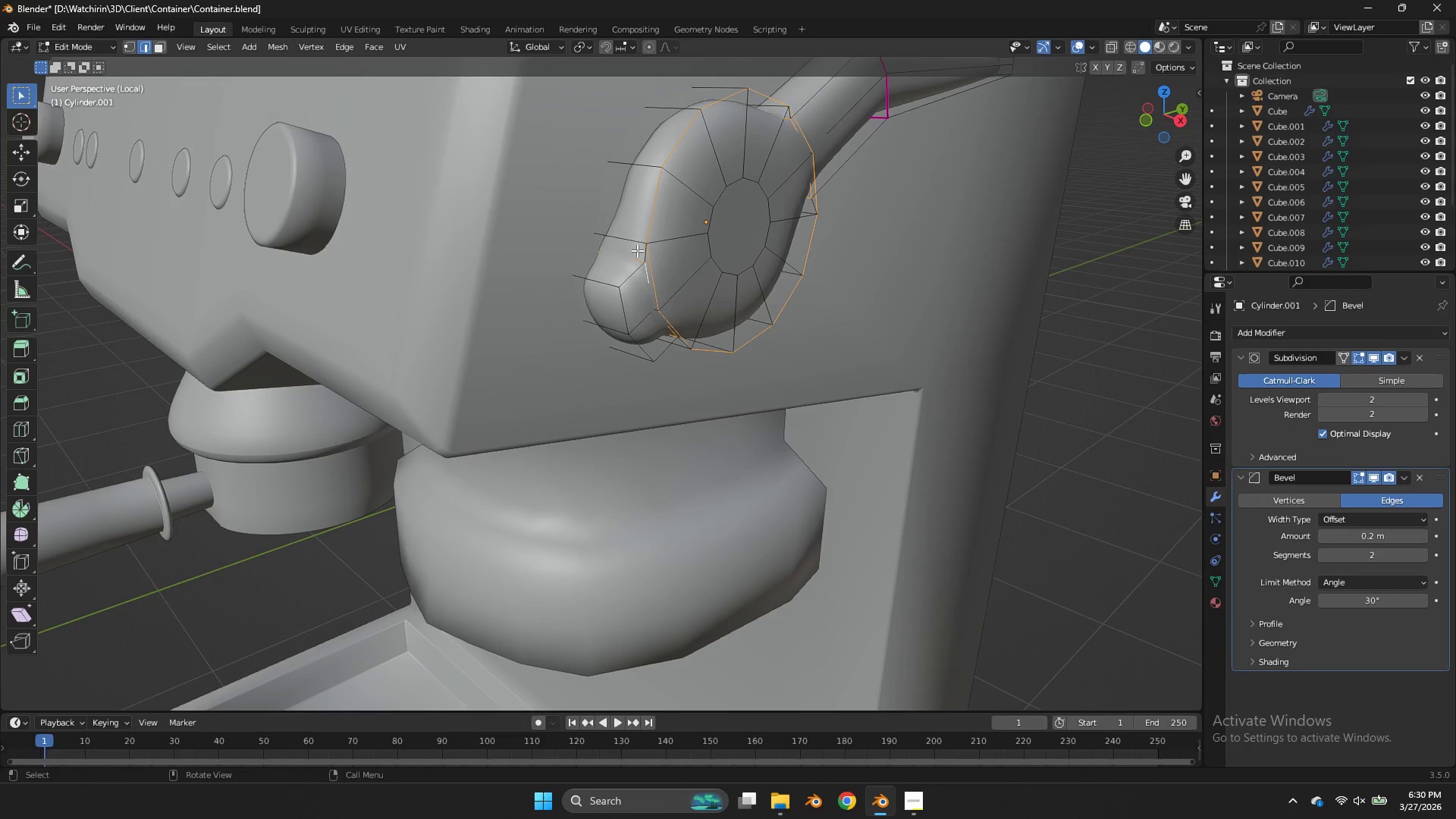 
key(Z)
 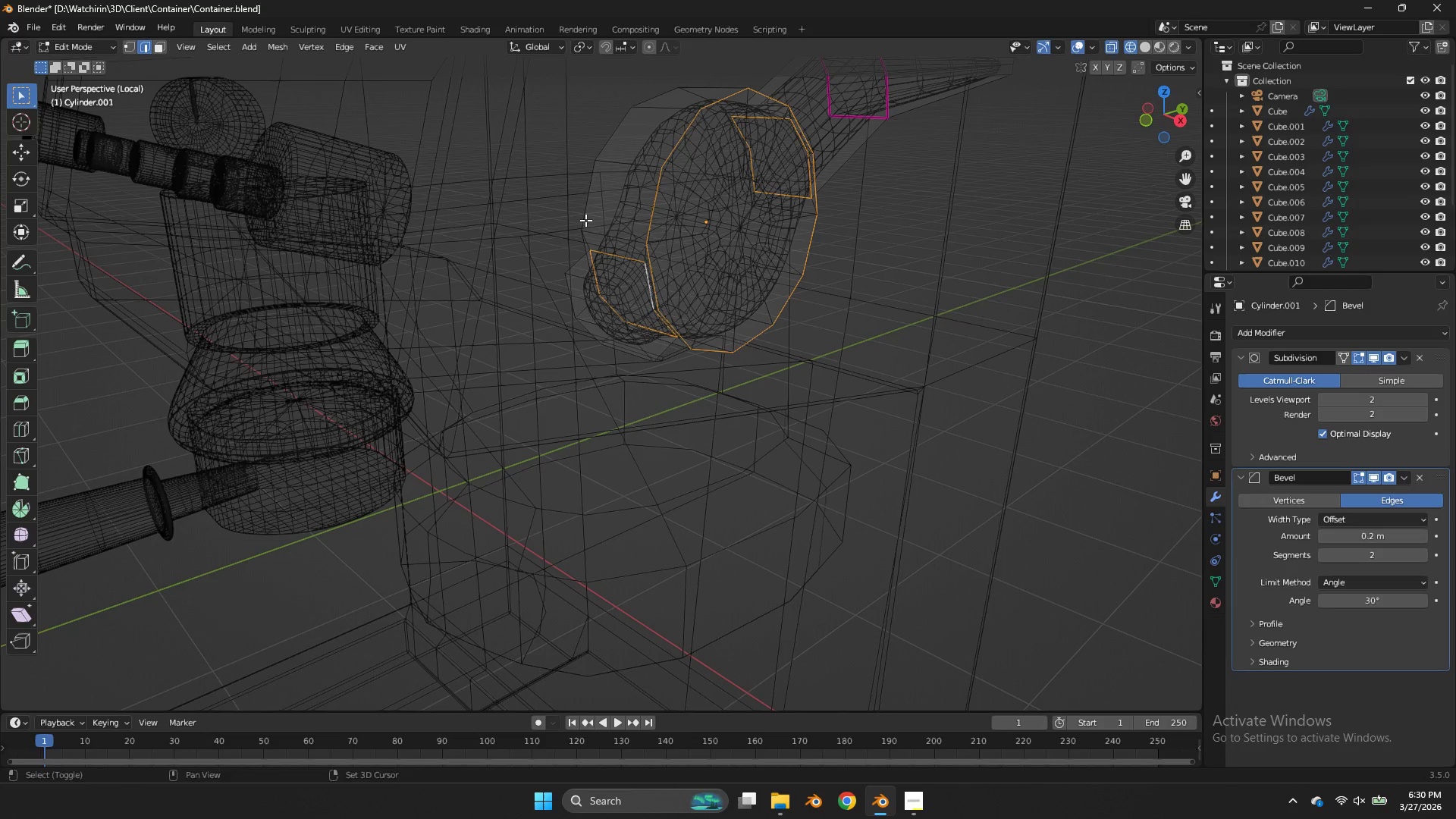 
hold_key(key=ShiftLeft, duration=1.0)
hold_key(key=AltLeft, duration=0.84)
left_click([585, 207])
 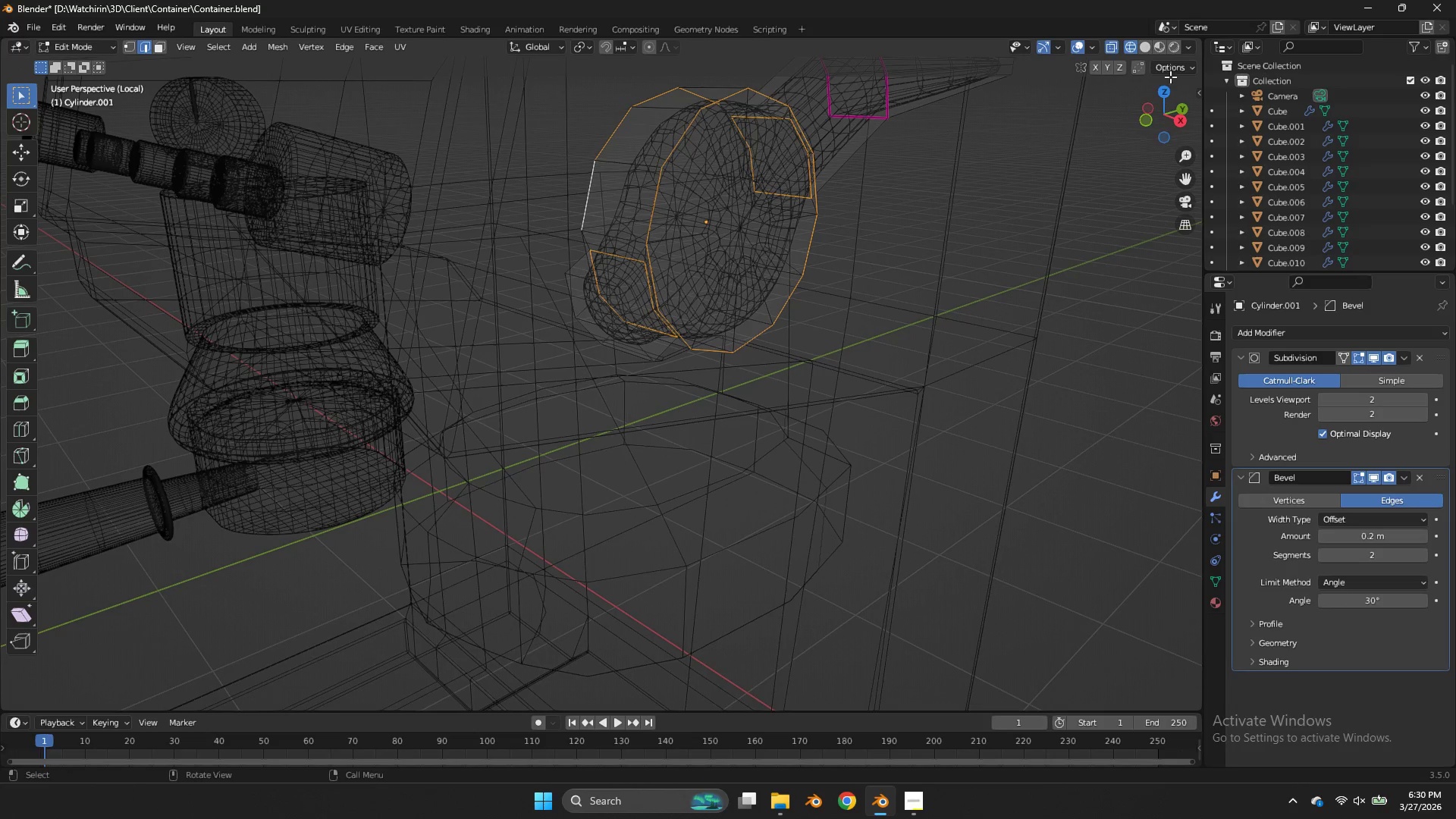 
left_click_drag(start_coordinate=[1172, 97], to_coordinate=[38, 113])
 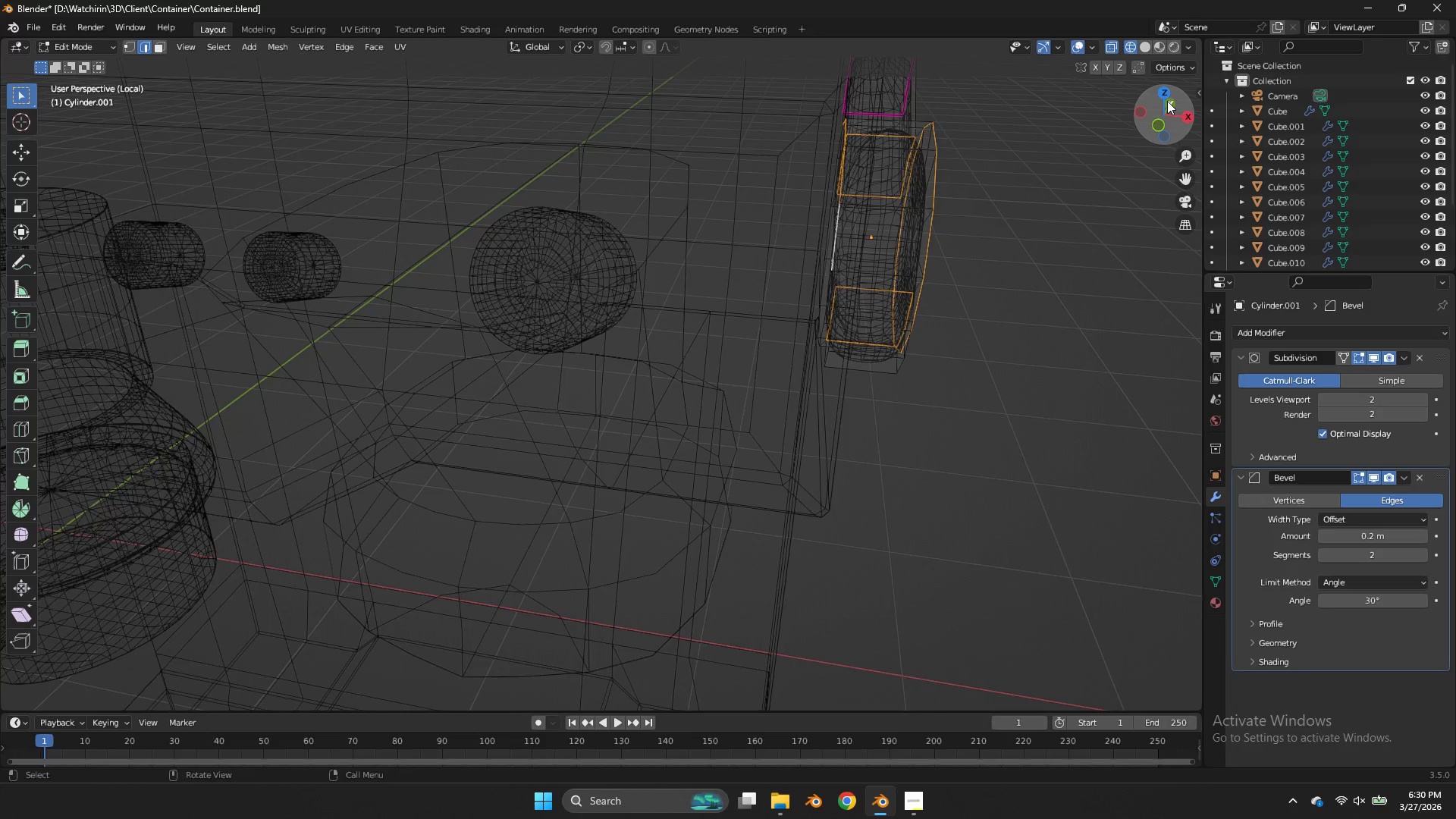 
key(NumpadDivide)
 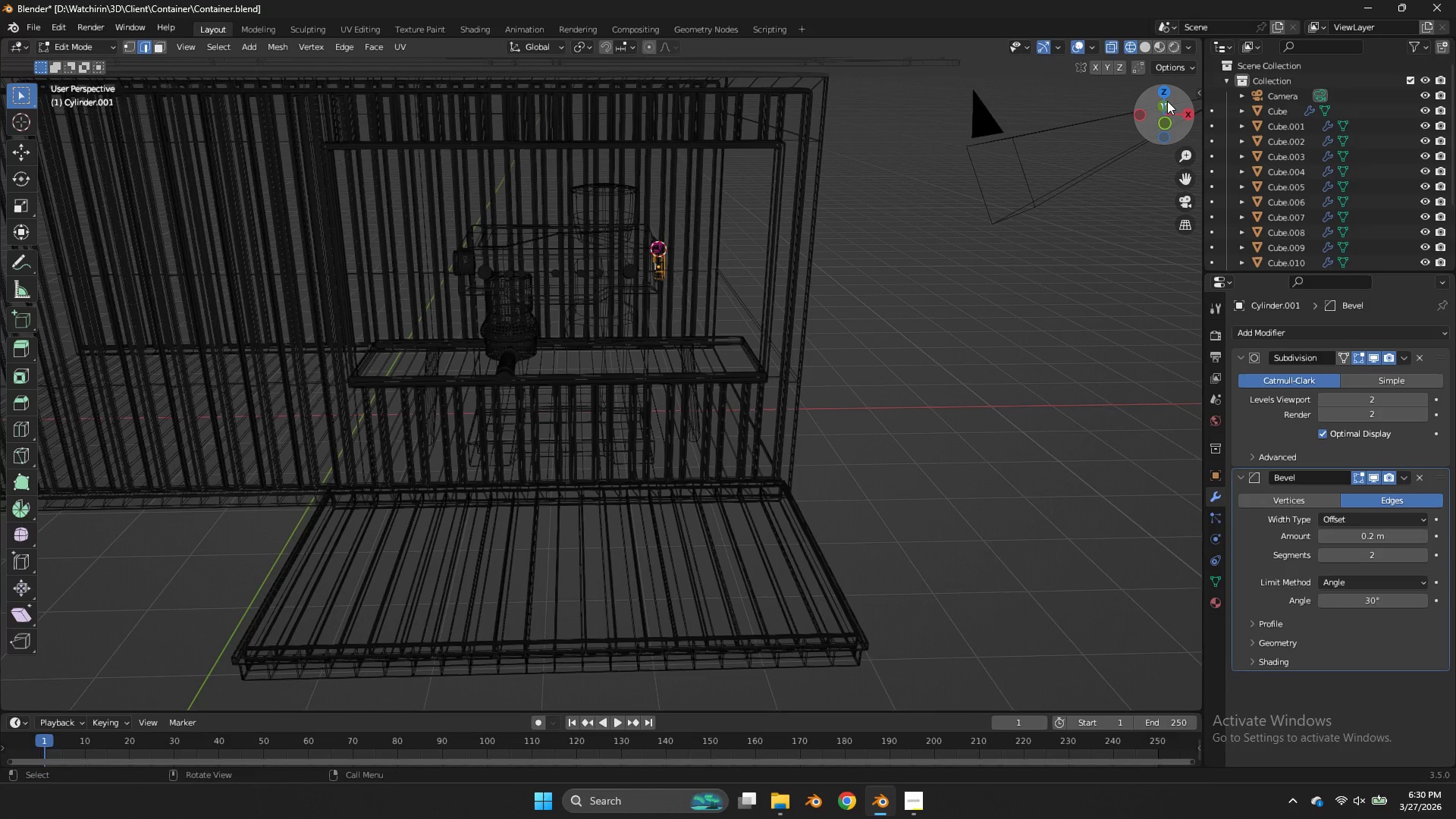 
key(NumpadDivide)
 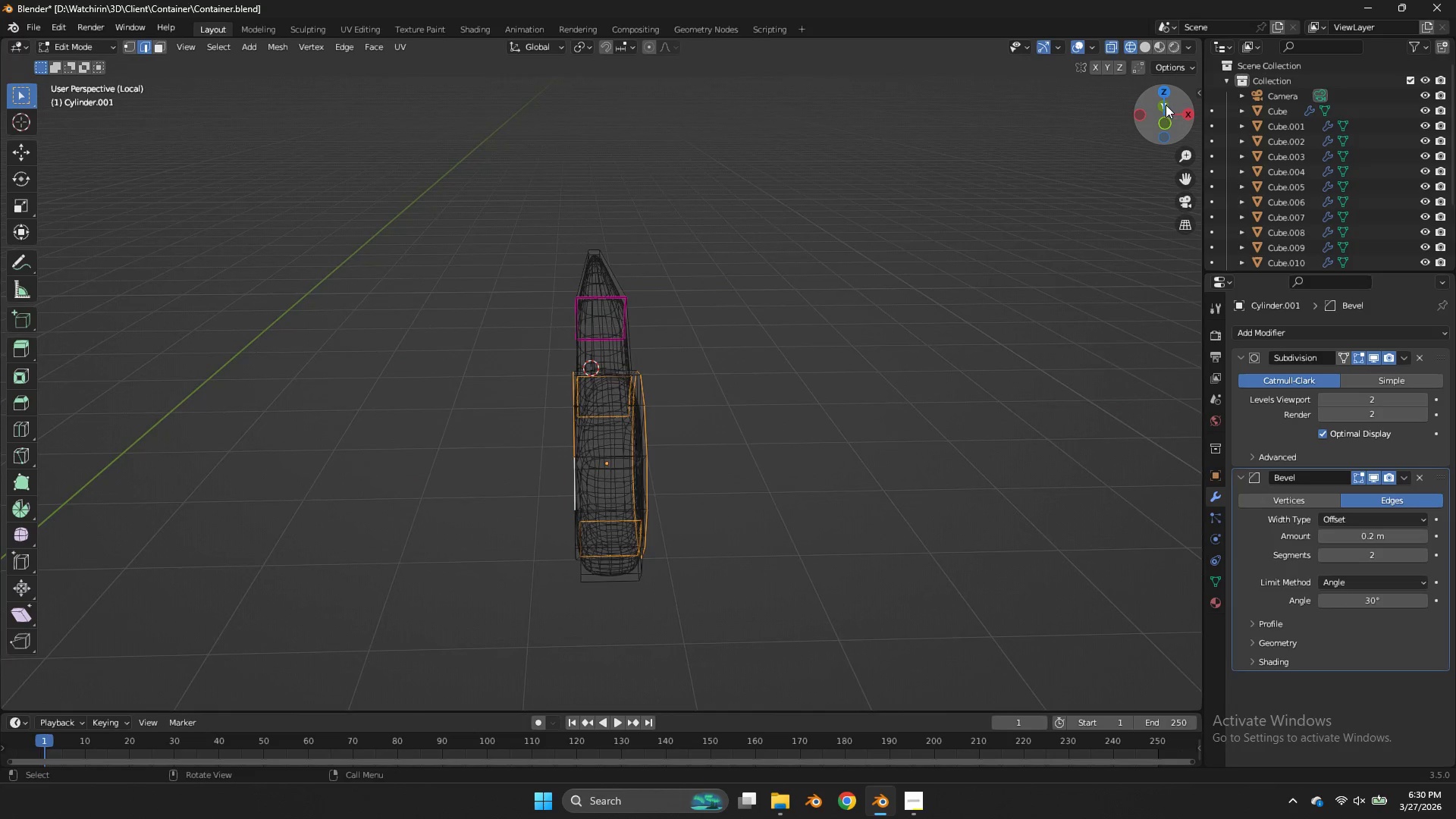 
left_click_drag(start_coordinate=[1166, 107], to_coordinate=[43, 102])
 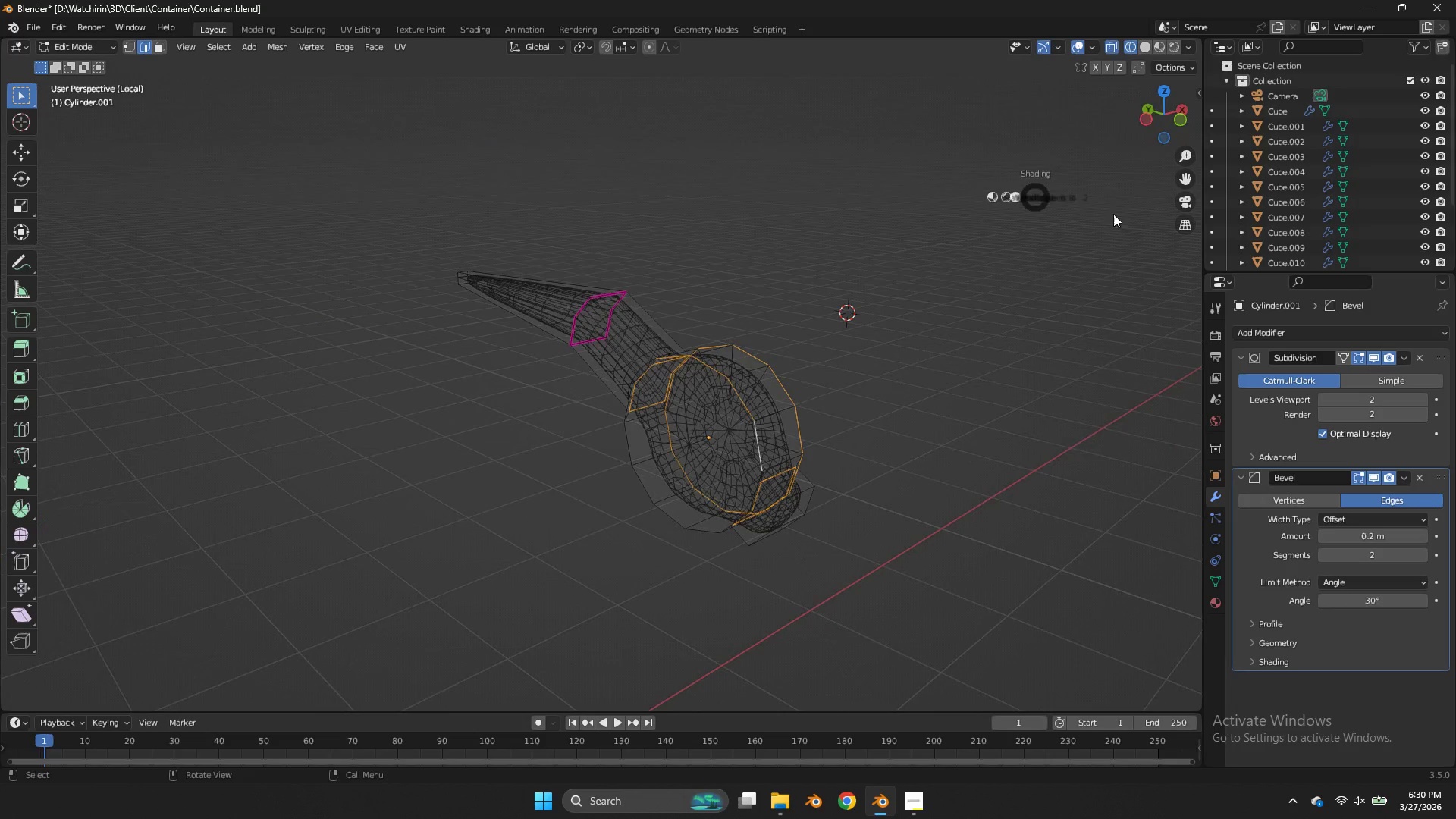 
key(Z)
 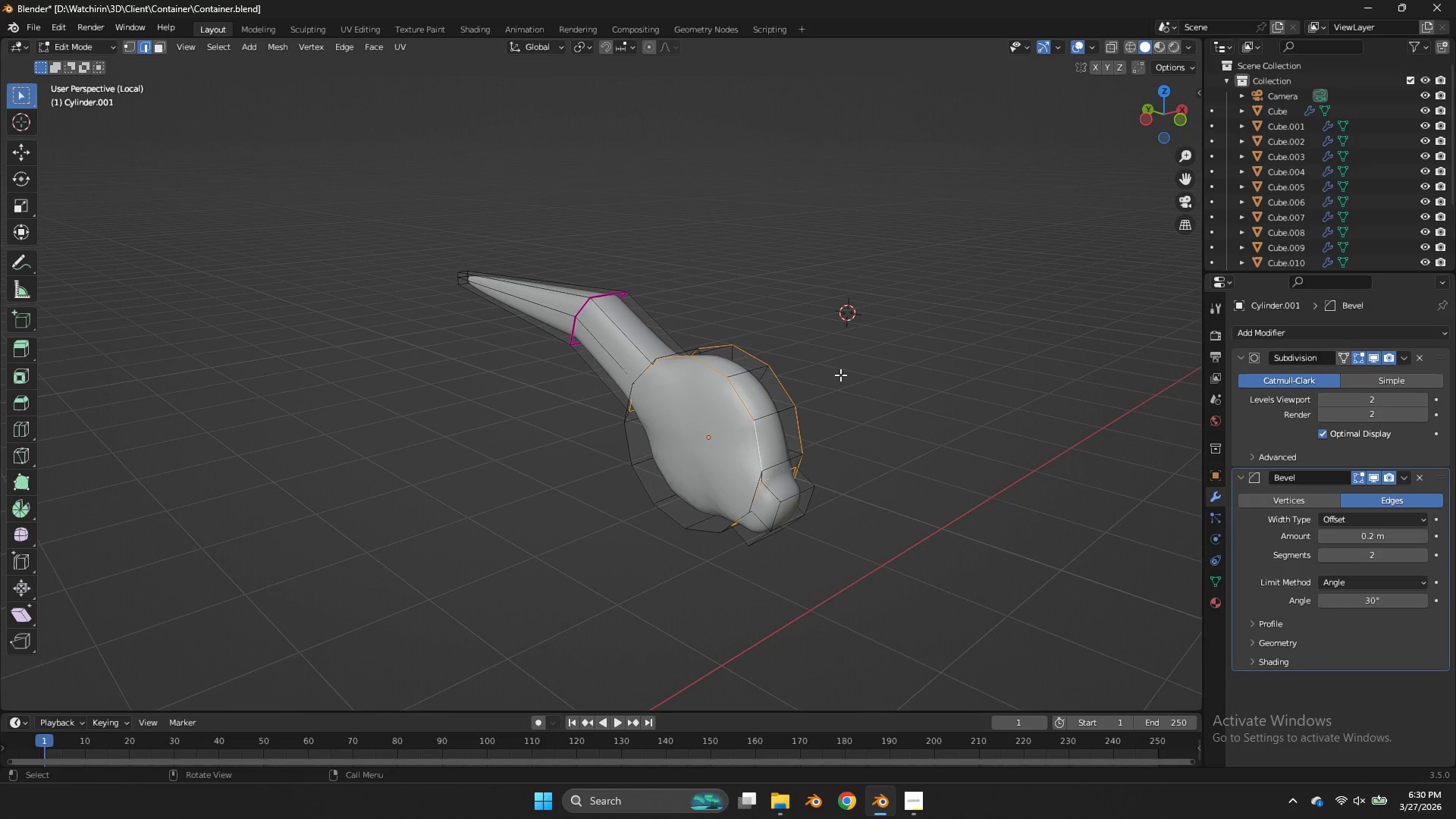 
hold_key(key=ShiftLeft, duration=0.83)
 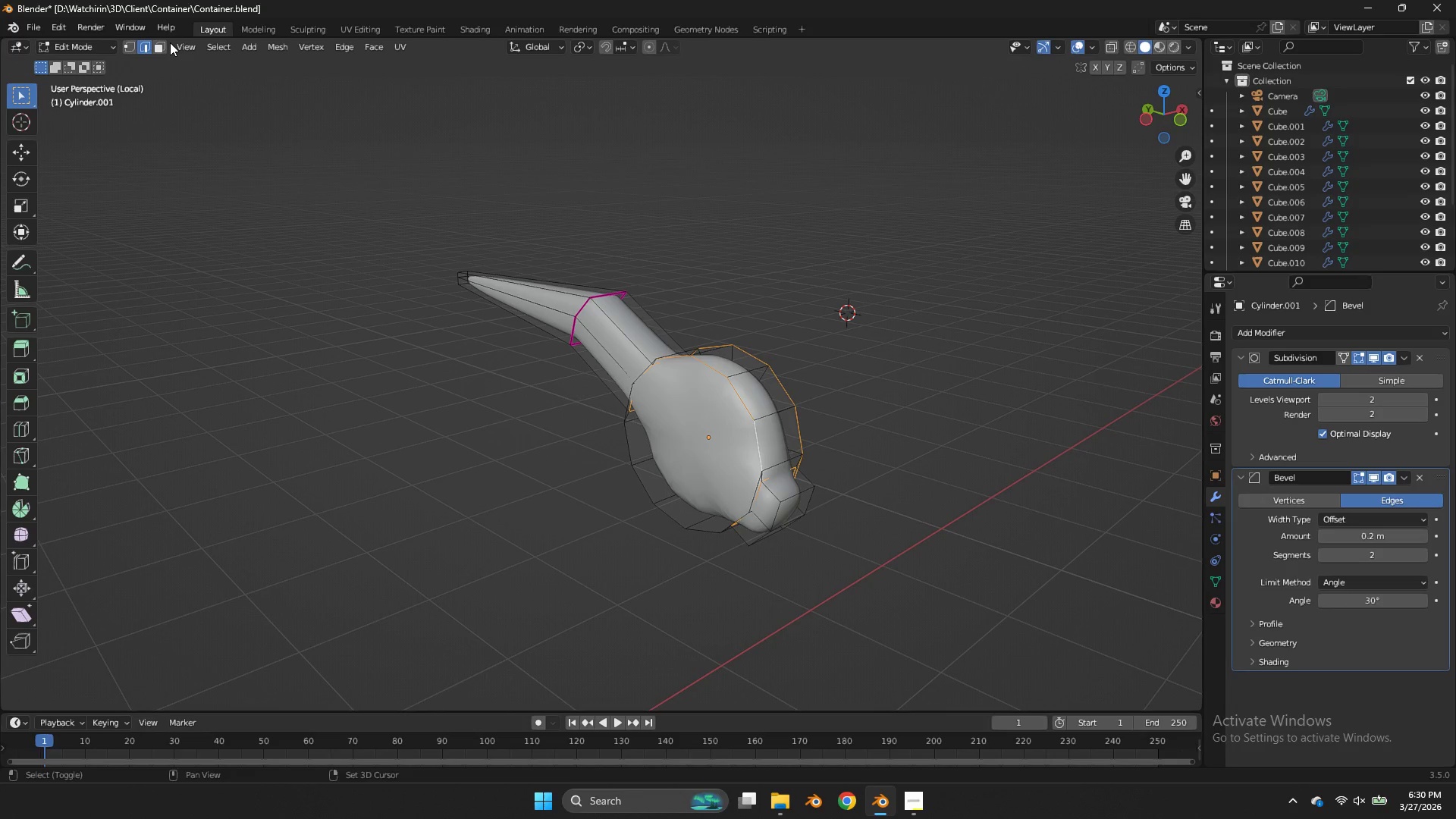 
left_click([170, 42])
 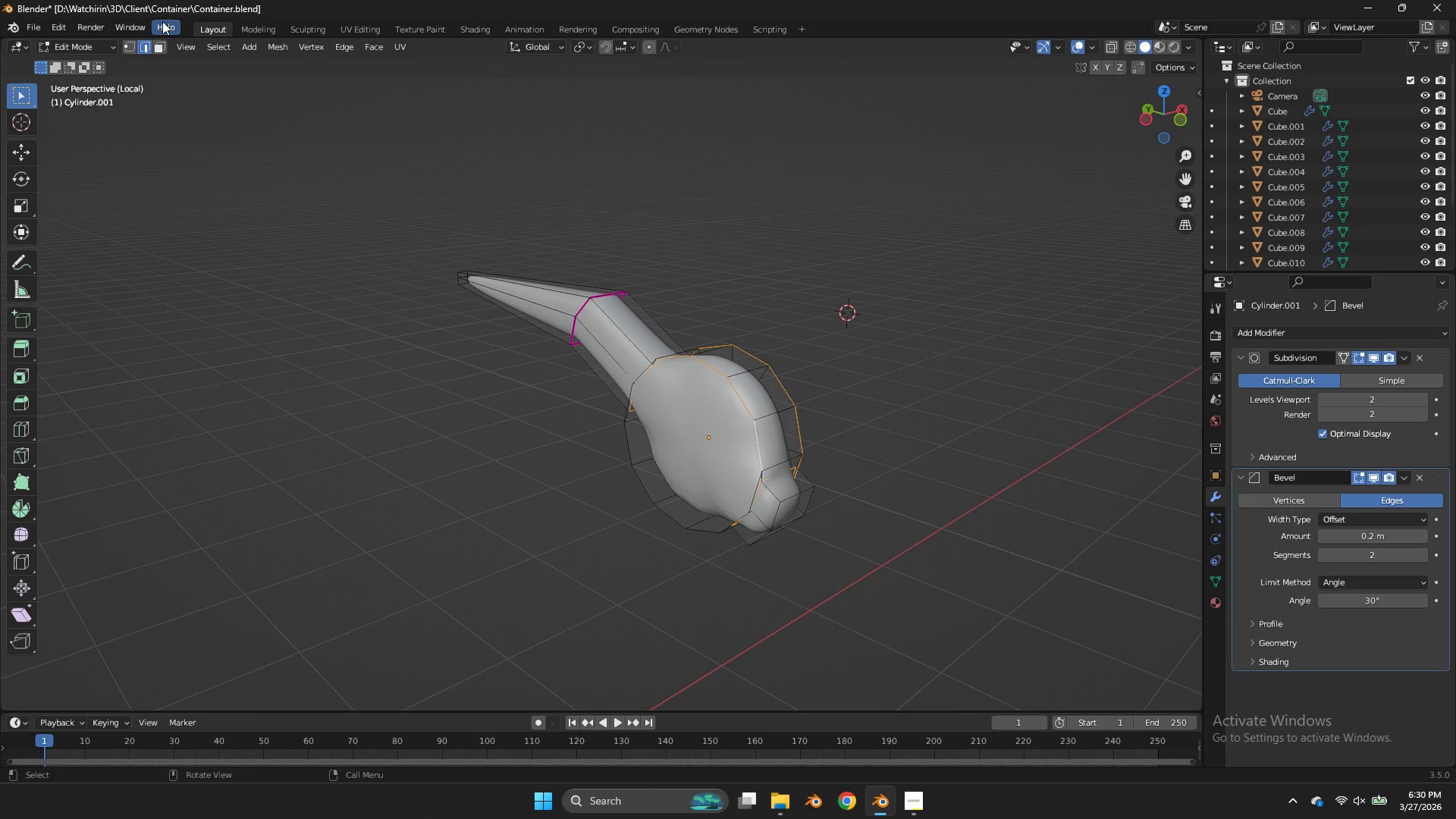 
left_click([158, 43])
 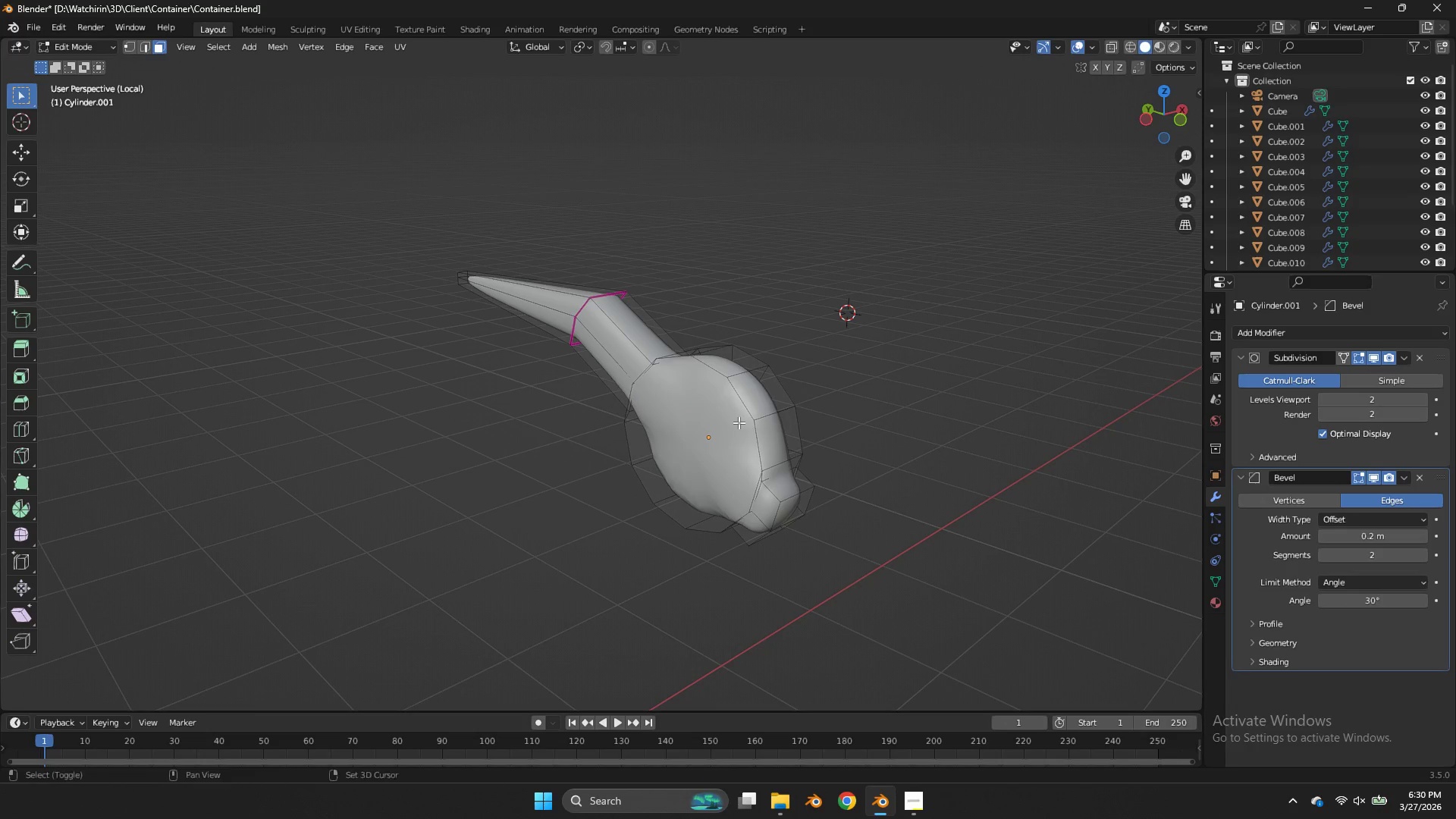 
hold_key(key=ShiftLeft, duration=1.14)
left_click([662, 432])
 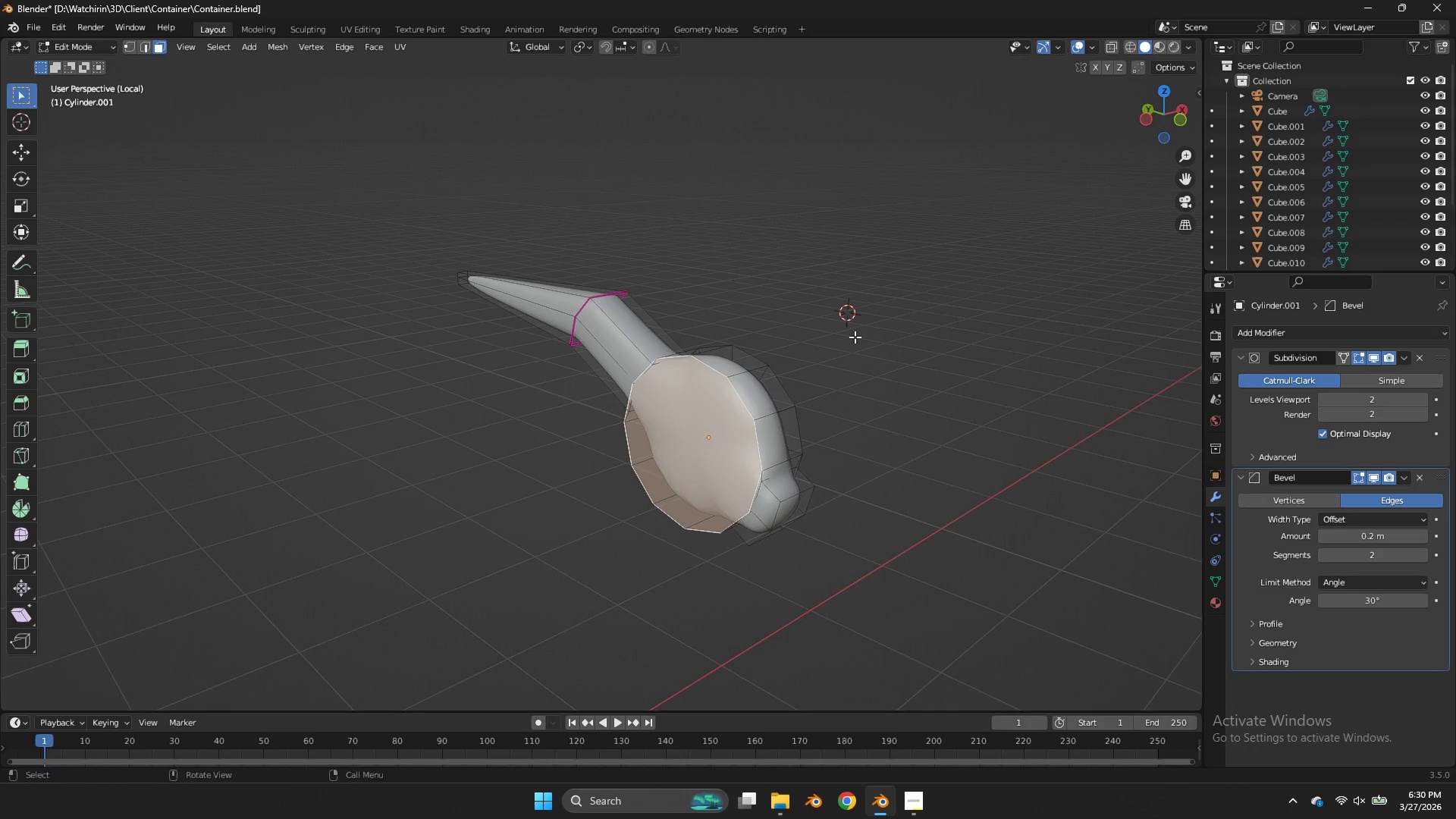 
scroll: coordinate [877, 314], scroll_direction: up, amount: 2.0
 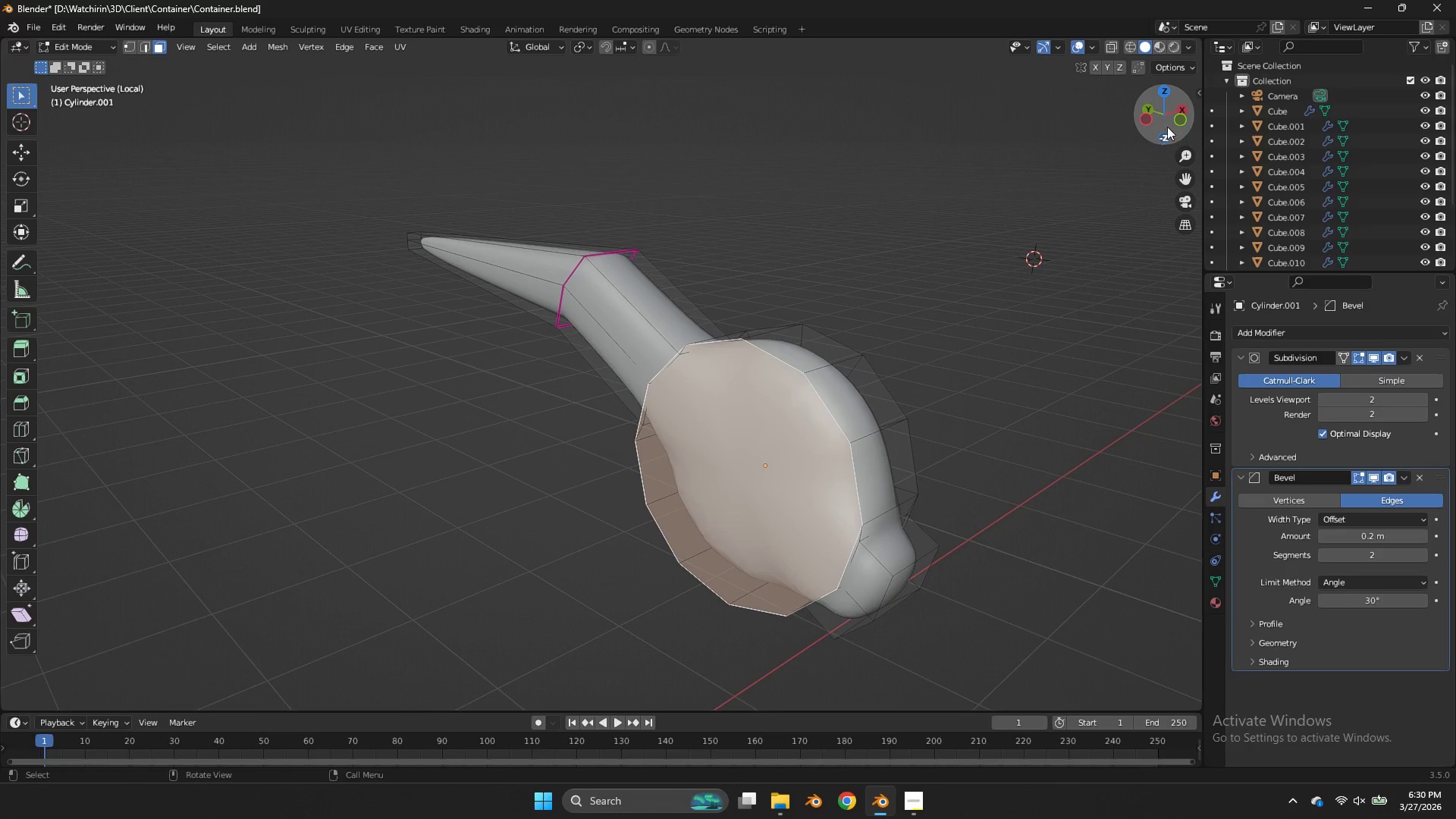 
left_click_drag(start_coordinate=[1166, 119], to_coordinate=[993, 95])
 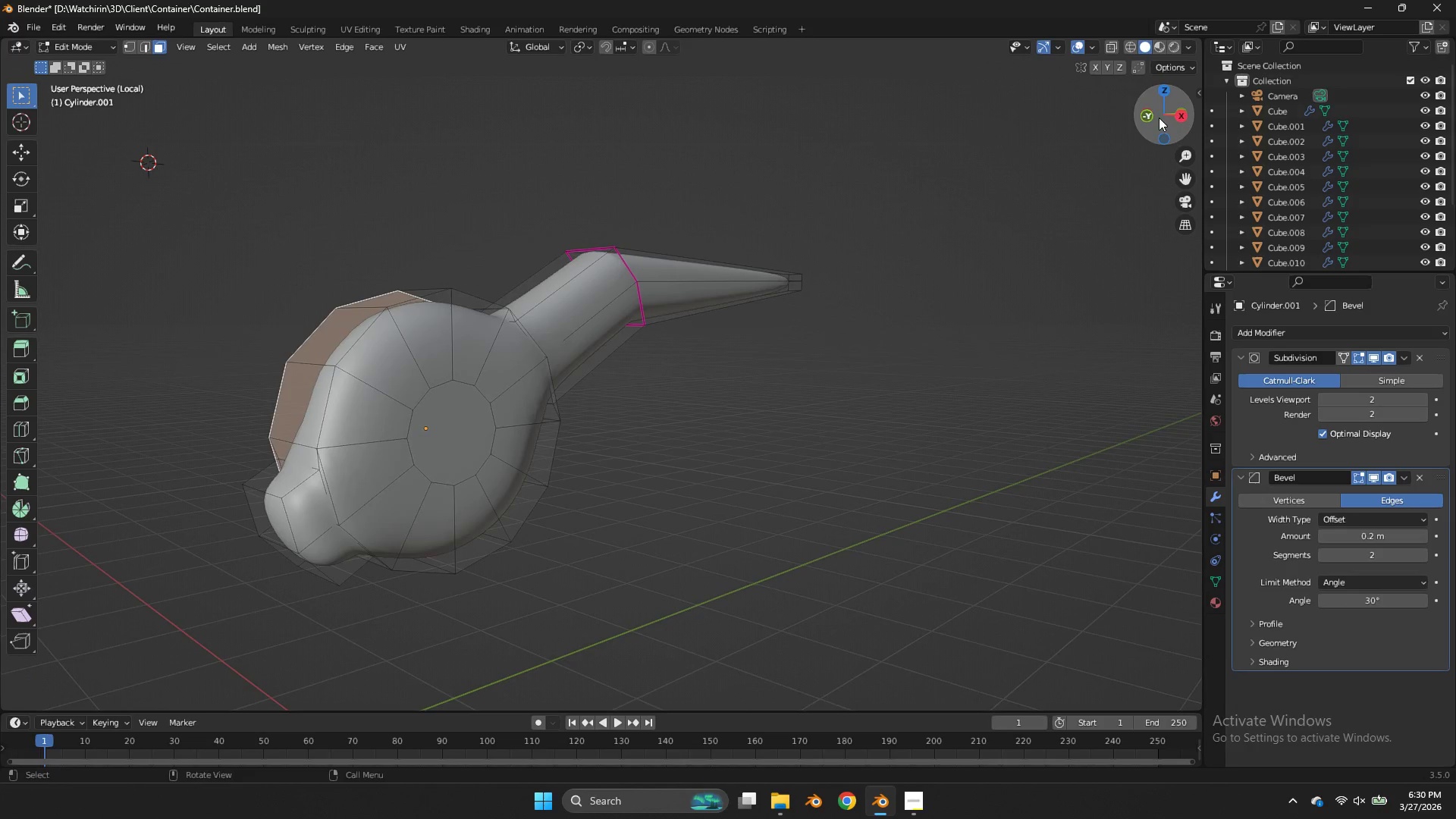 
hold_key(key=ShiftLeft, duration=1.45)
hold_key(key=AltLeft, duration=0.81)
left_click([415, 356])
 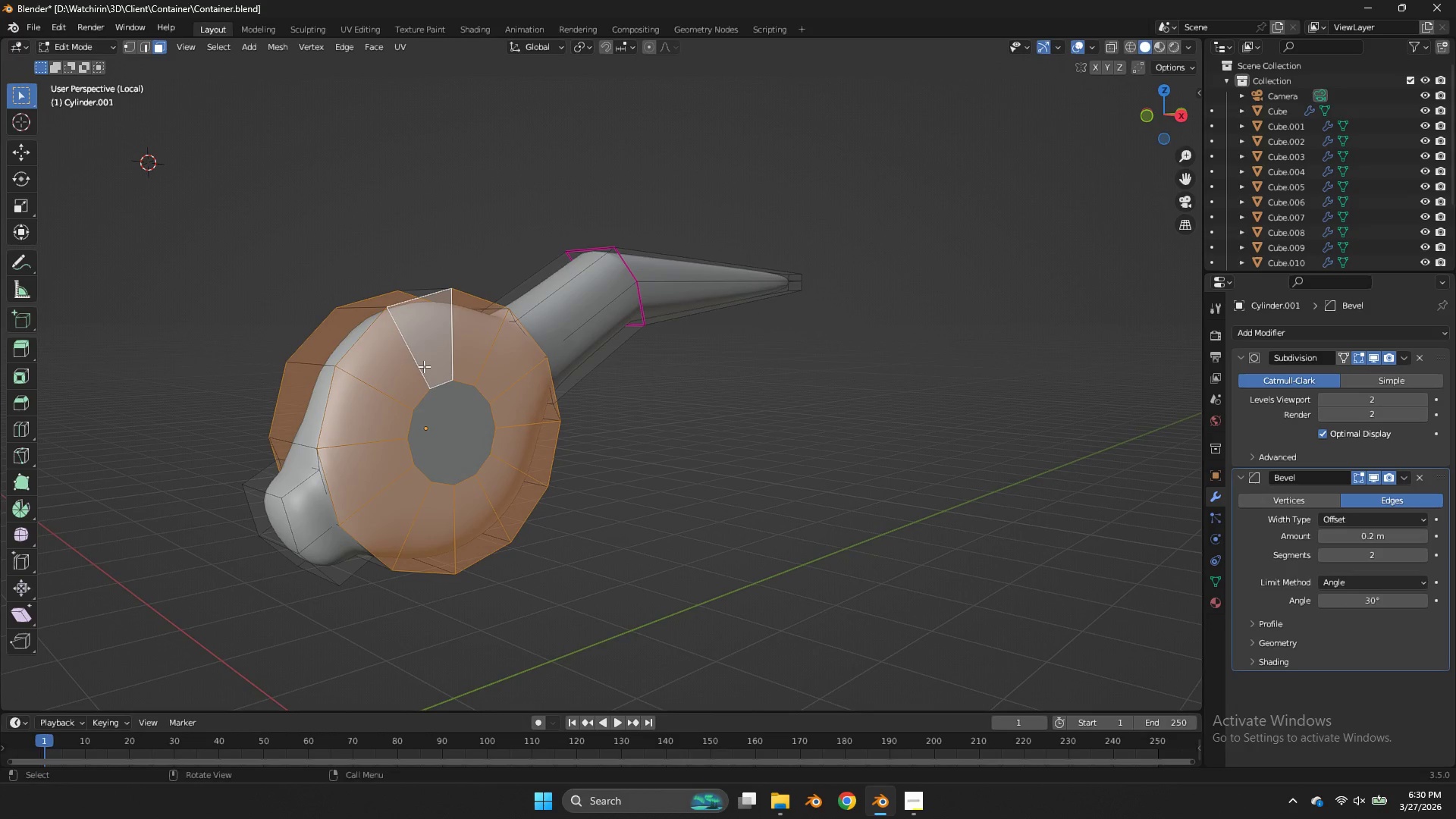 
key(Shift+ShiftLeft)
 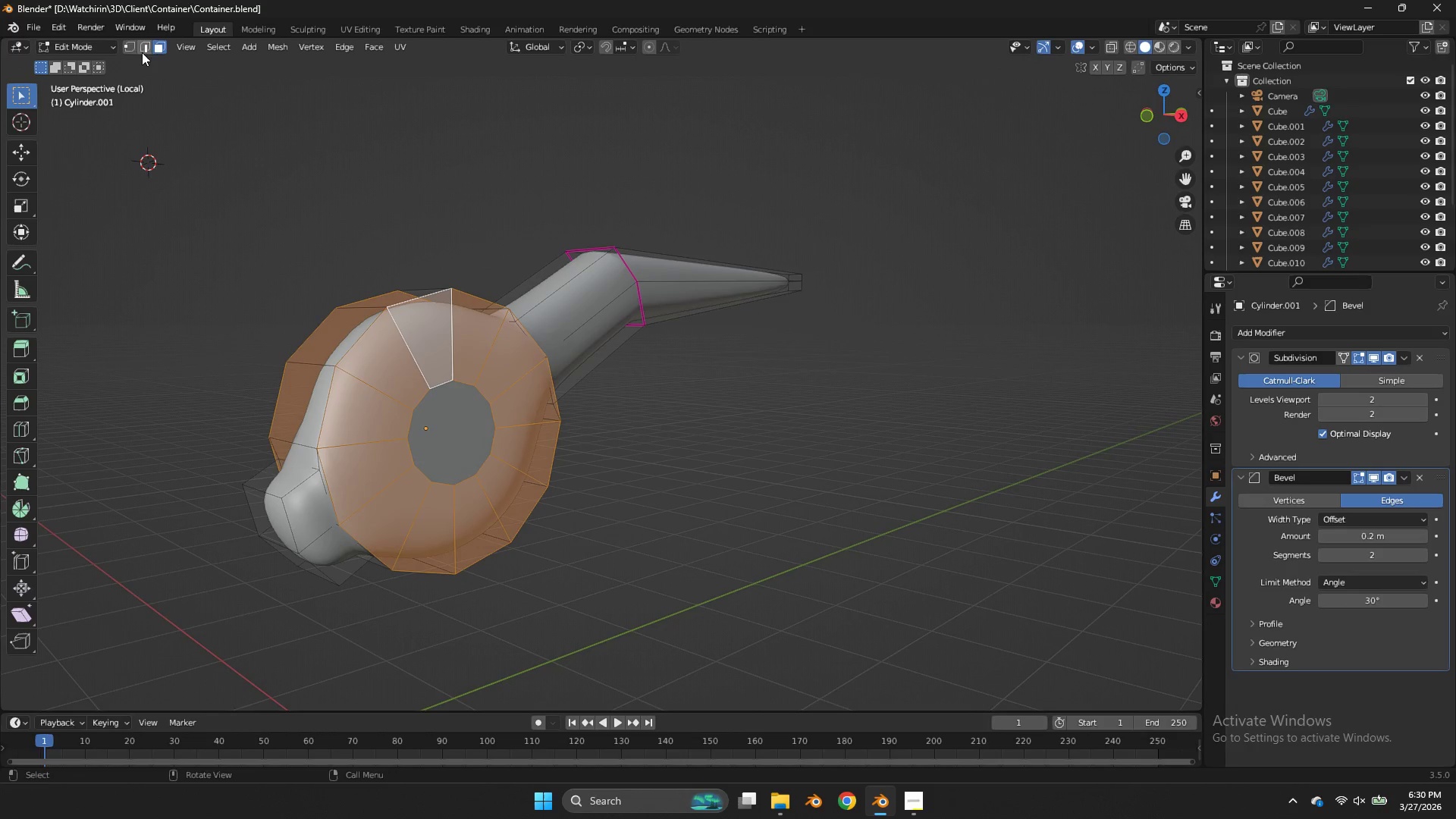 
key(Shift+ShiftLeft)
 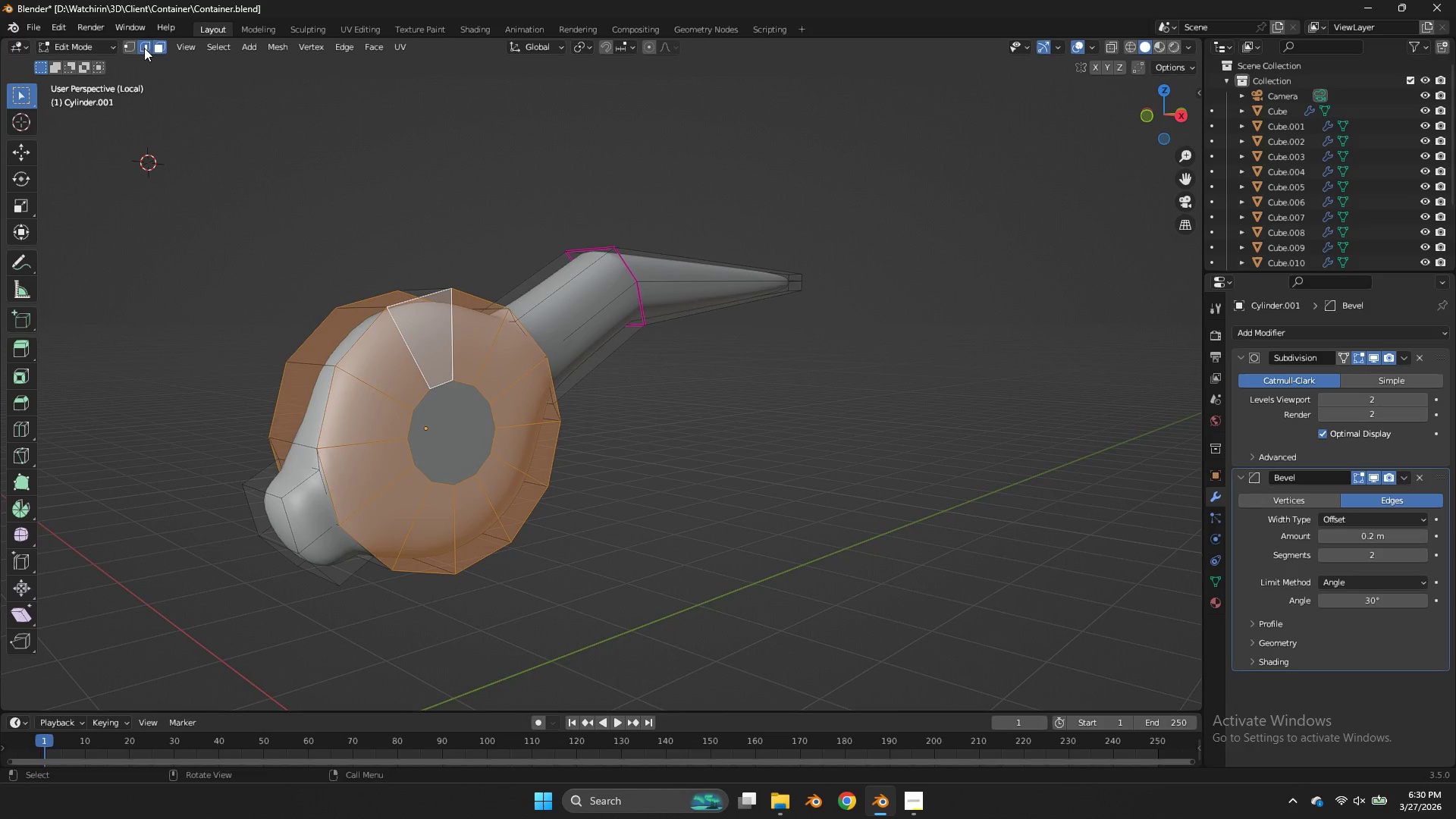 
left_click([144, 48])
 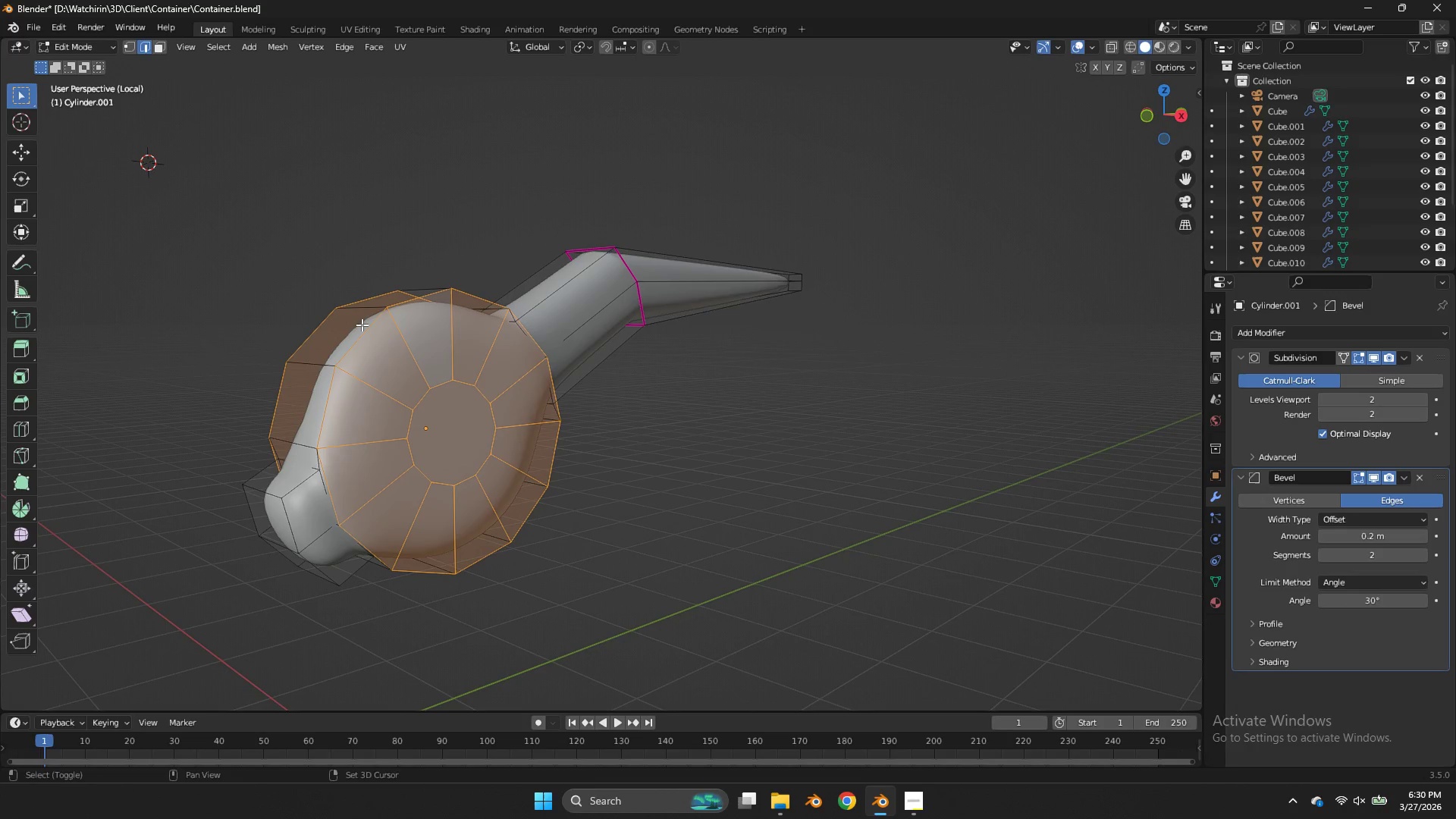 
hold_key(key=ShiftLeft, duration=1.55)
 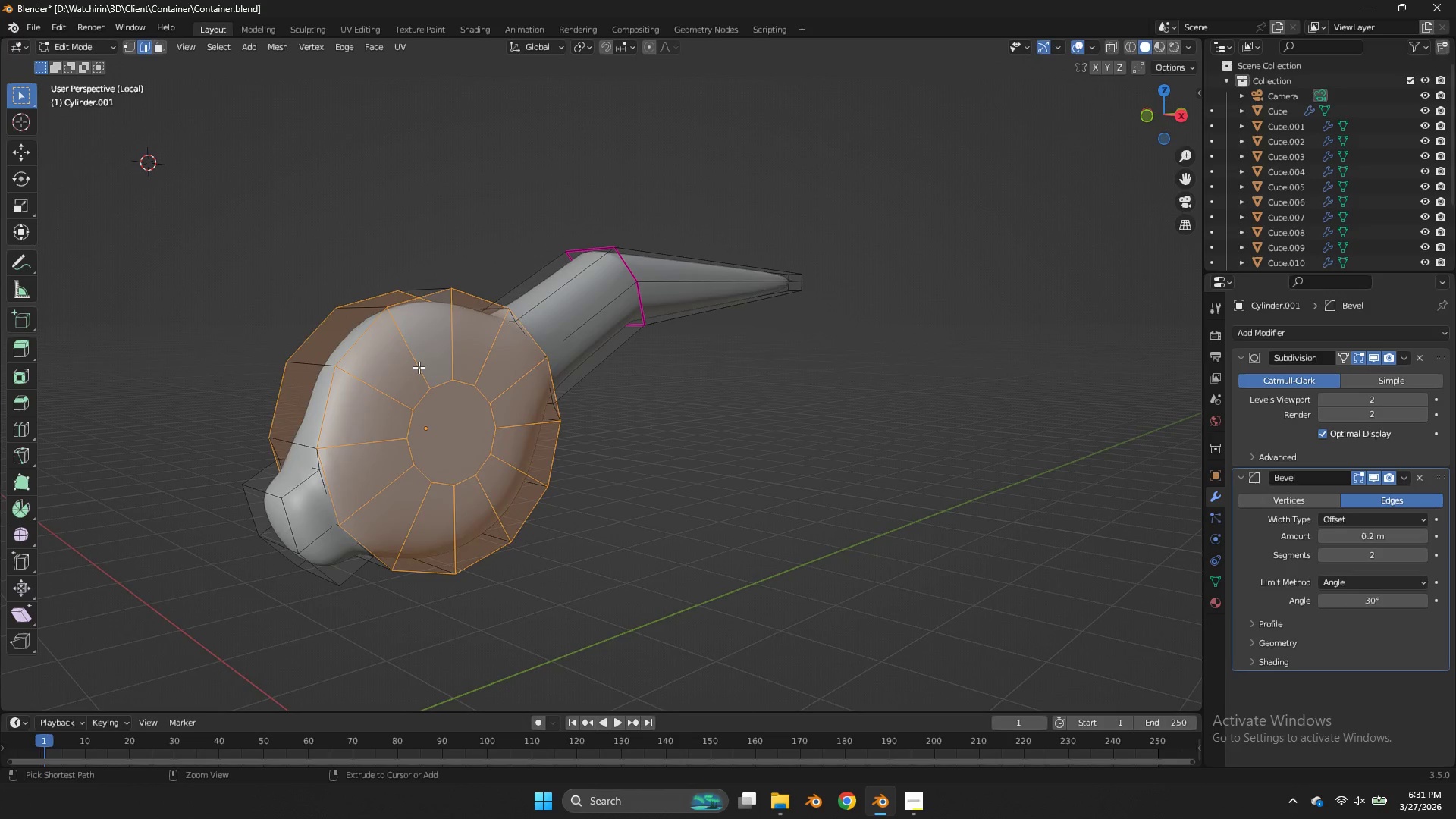 
hold_key(key=AltLeft, duration=1.33)
 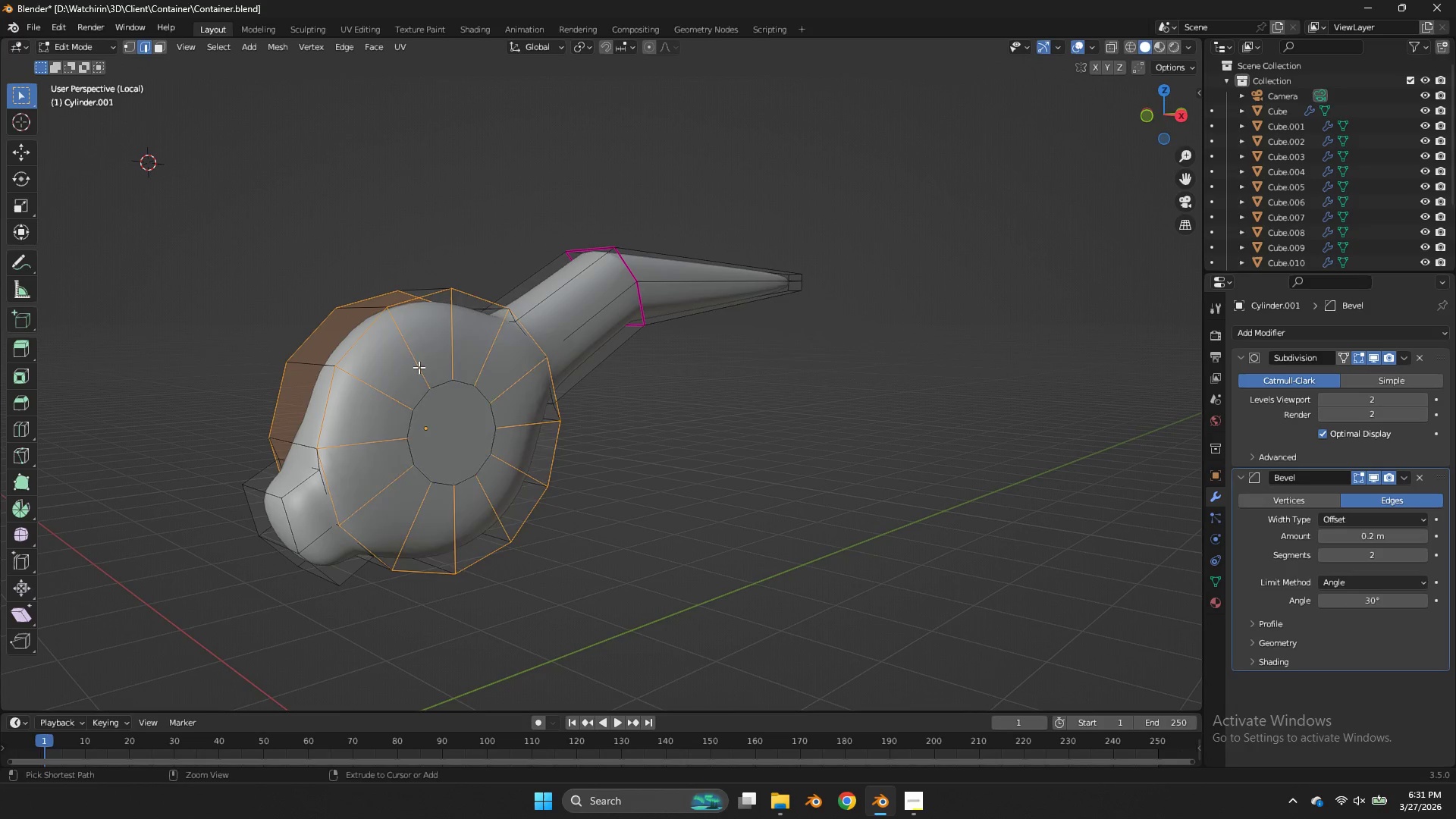 
key(Control+Z)
 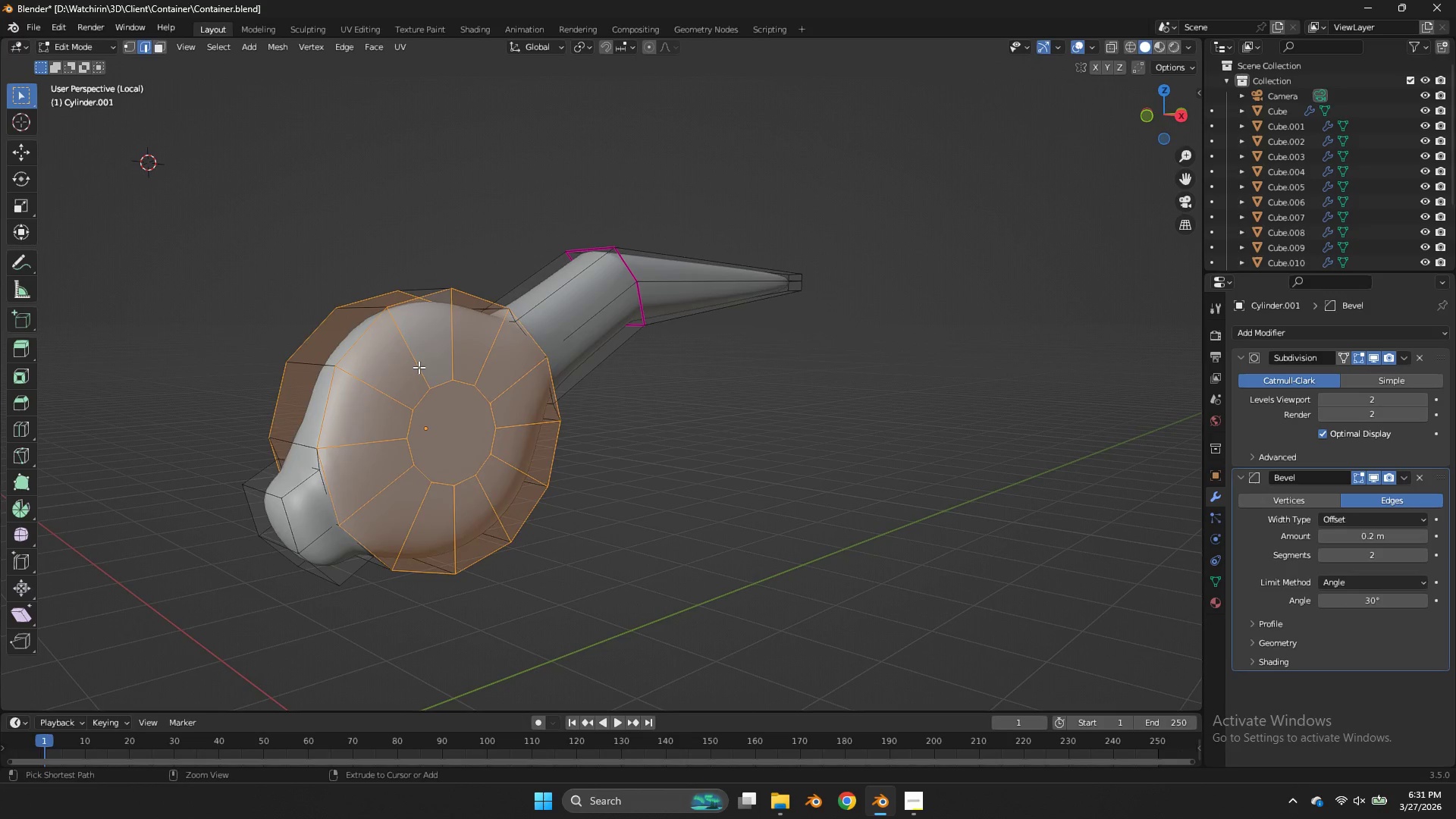 
key(Control+Z)
 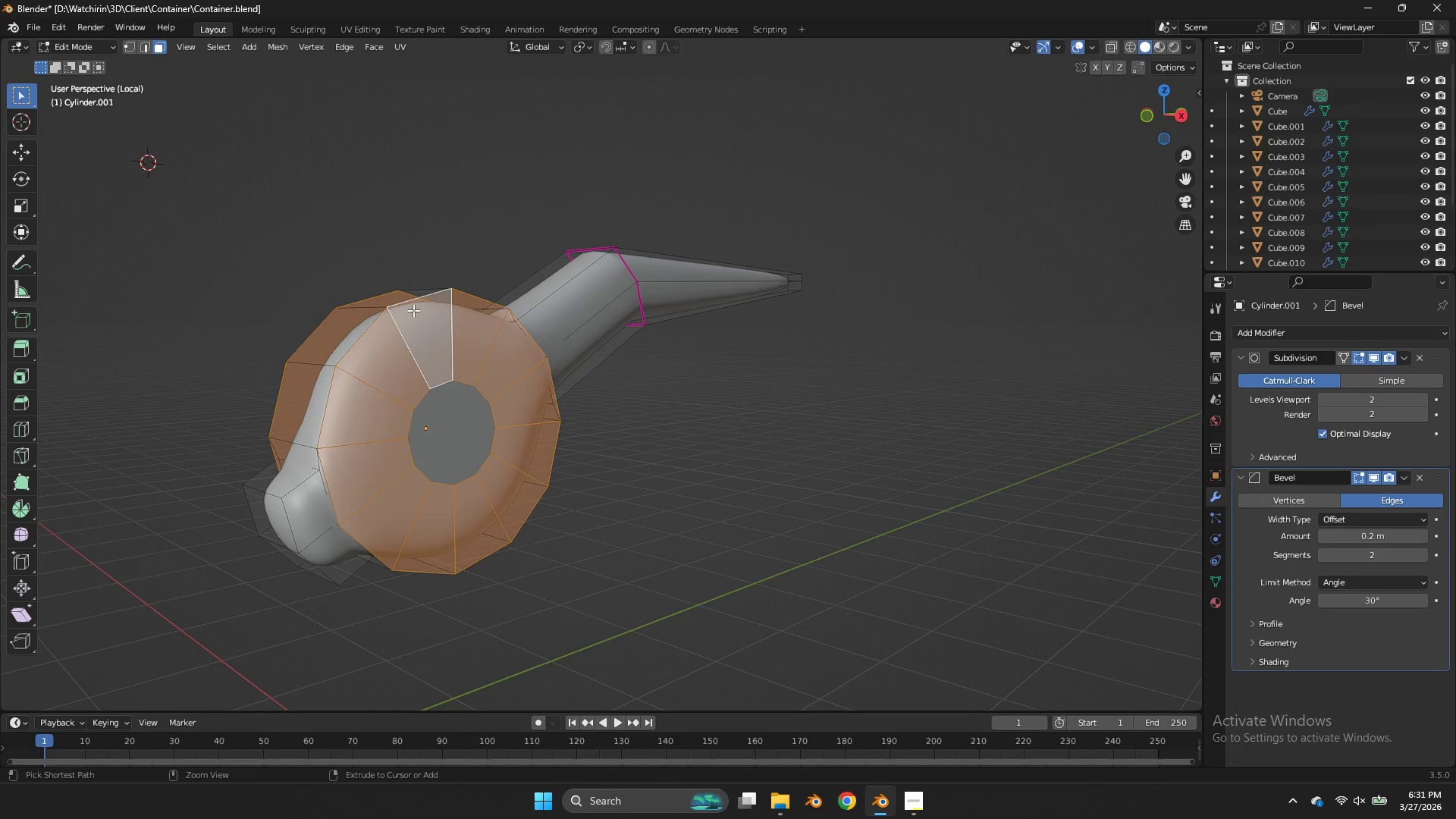 
key(Control+Z)
 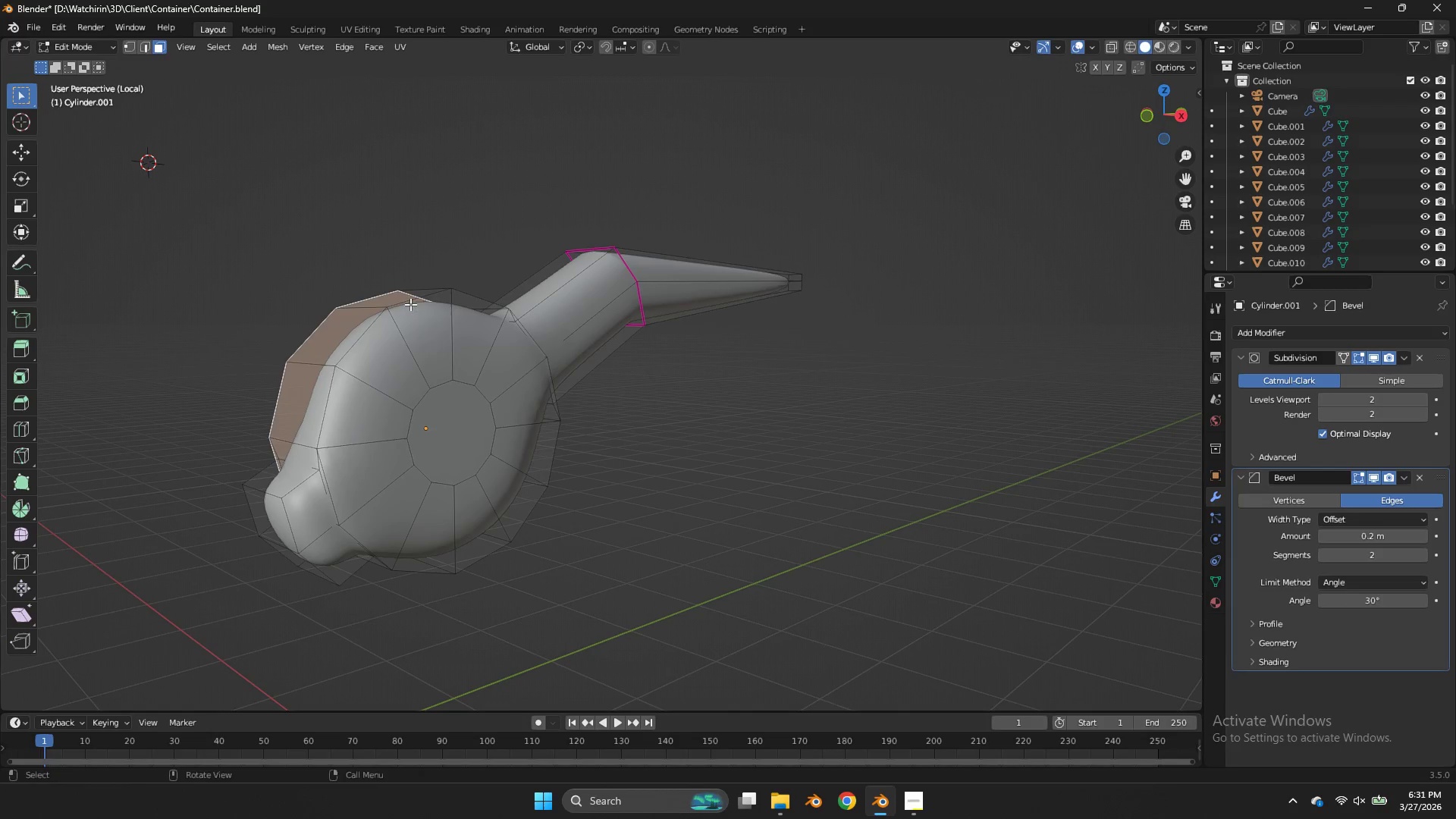 
key(Shift+ShiftLeft)
 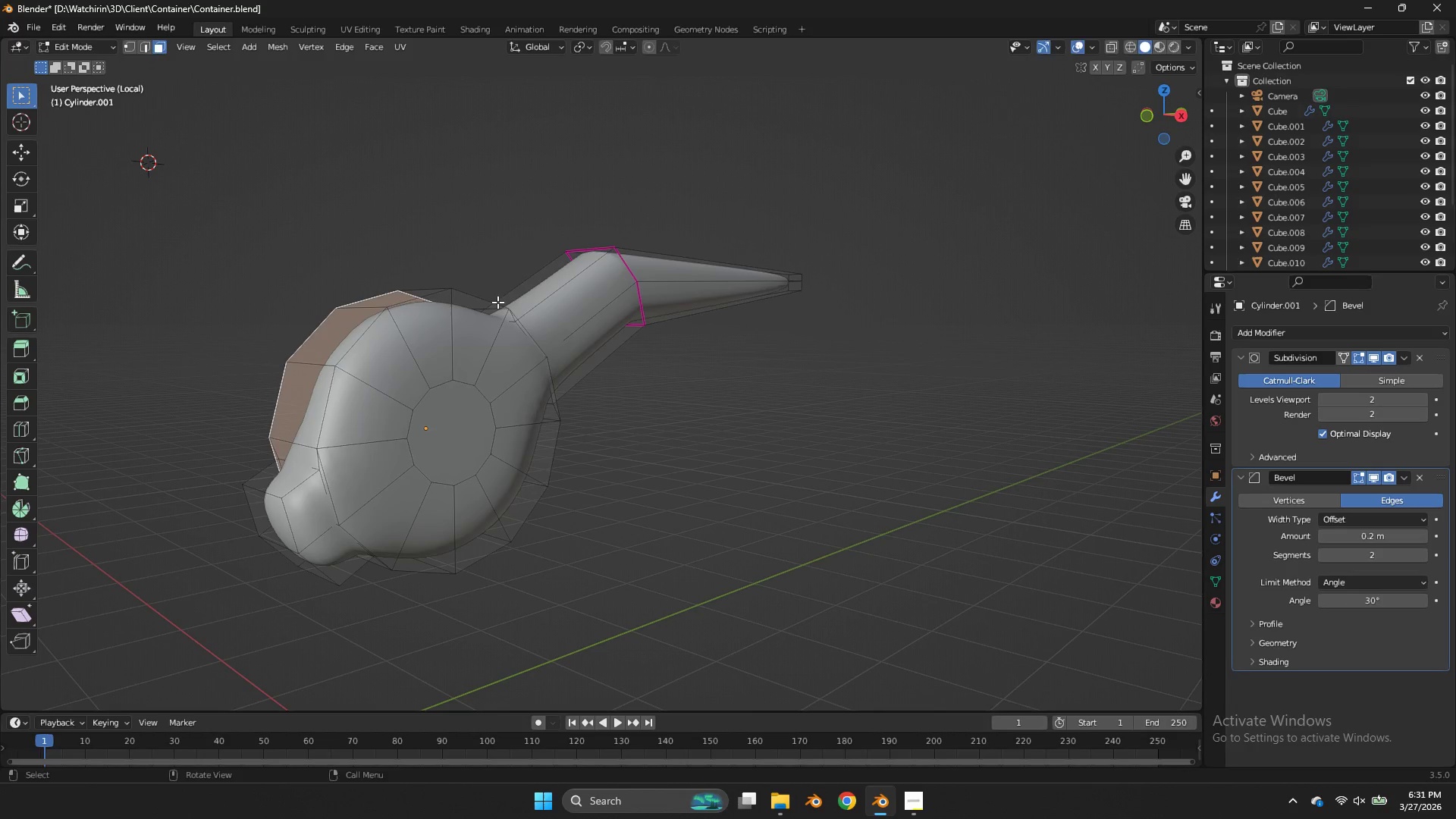 
key(Shift+E)
 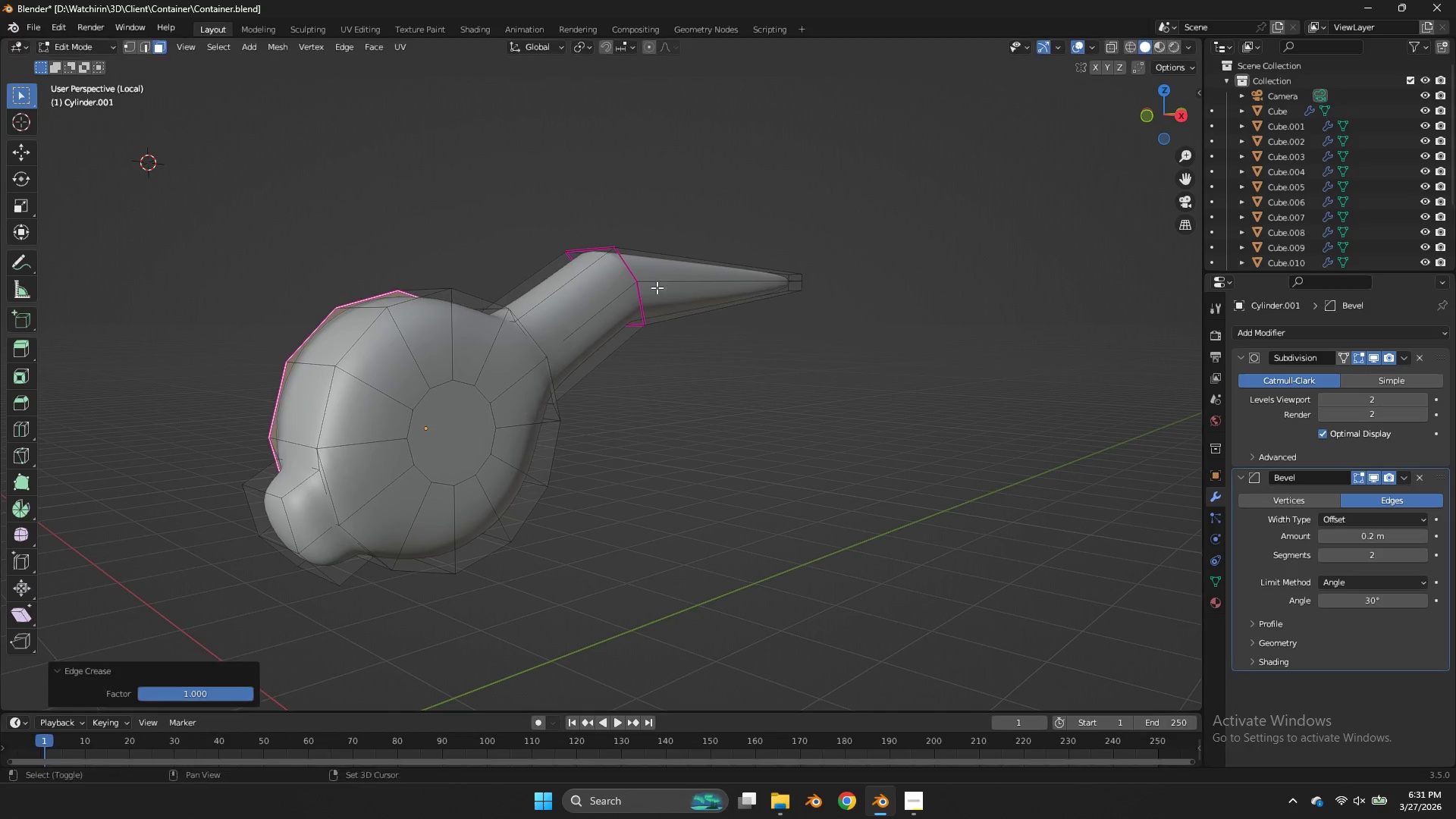 
left_click_drag(start_coordinate=[655, 287], to_coordinate=[664, 289])
 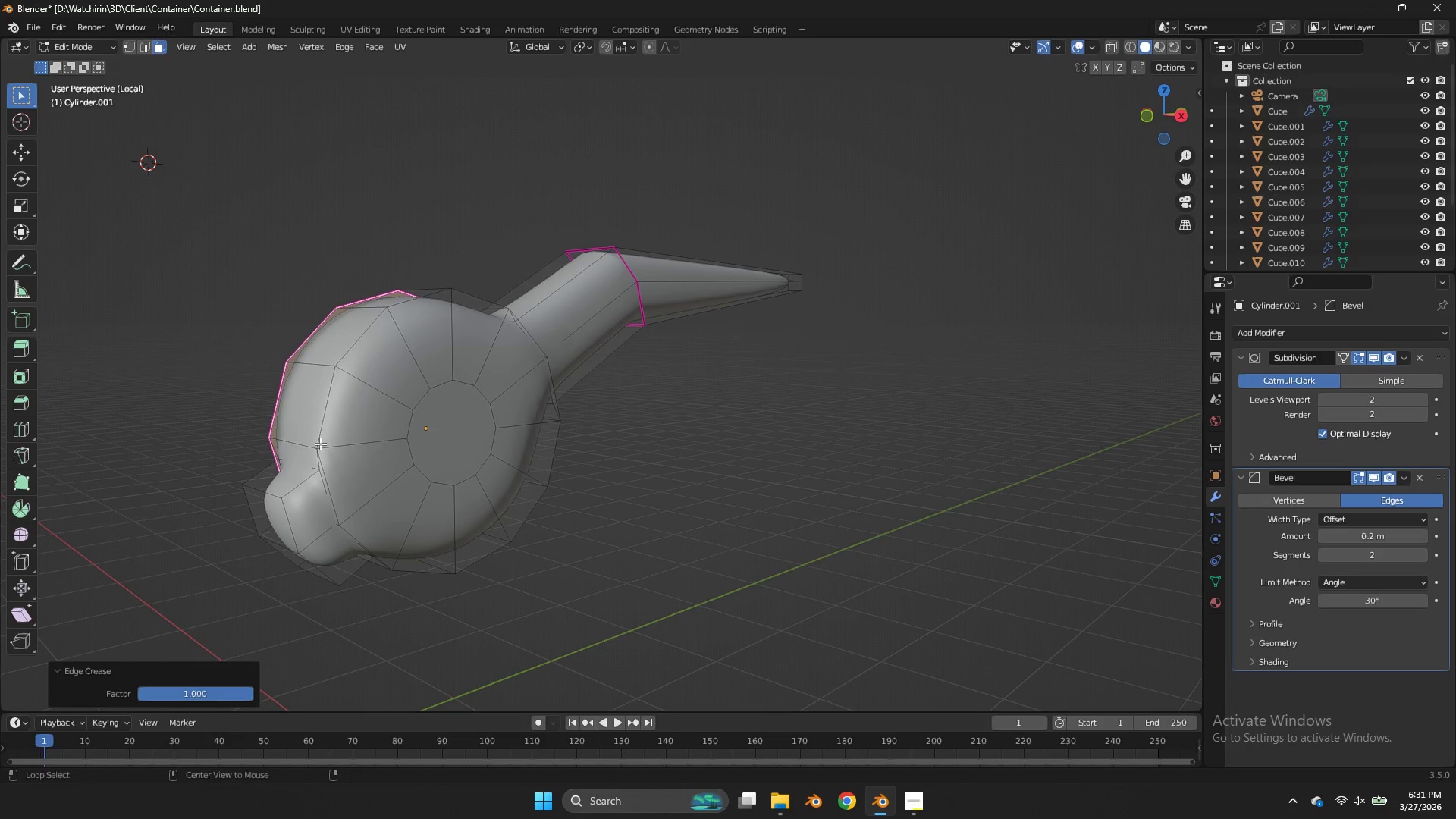 
hold_key(key=AltLeft, duration=1.44)
left_click([292, 464])
 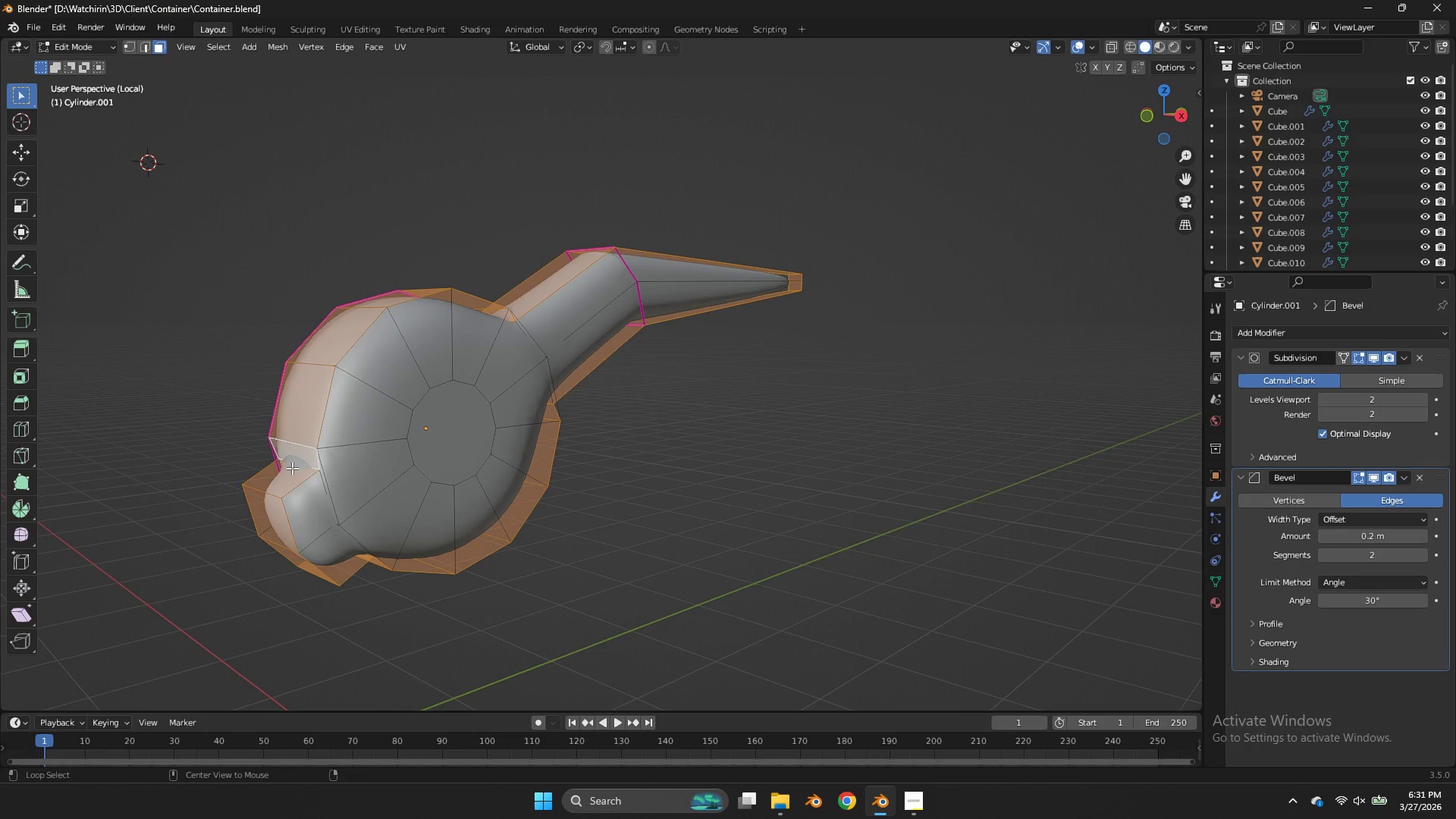 
left_click([292, 469])
 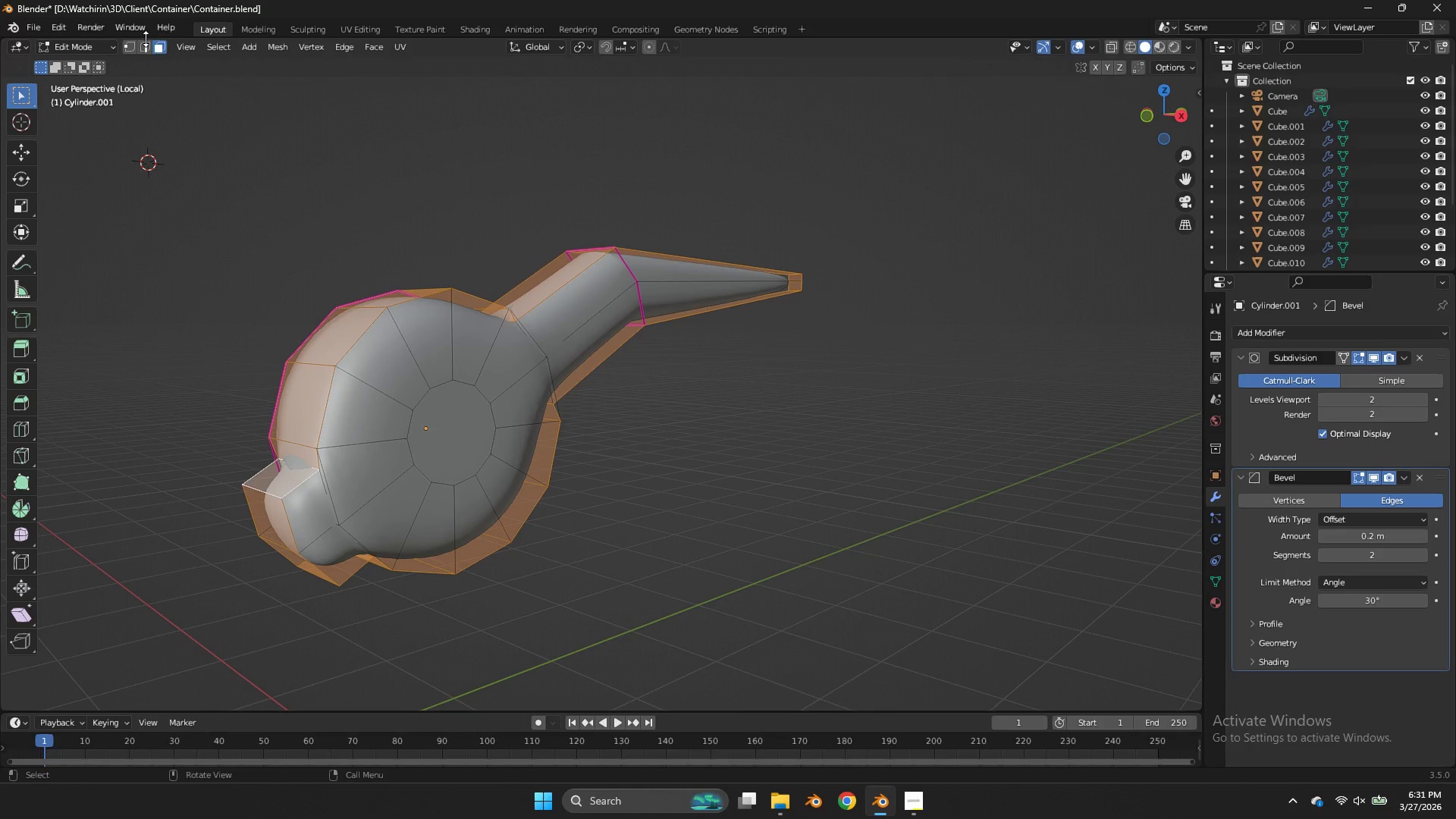 
left_click([148, 46])
 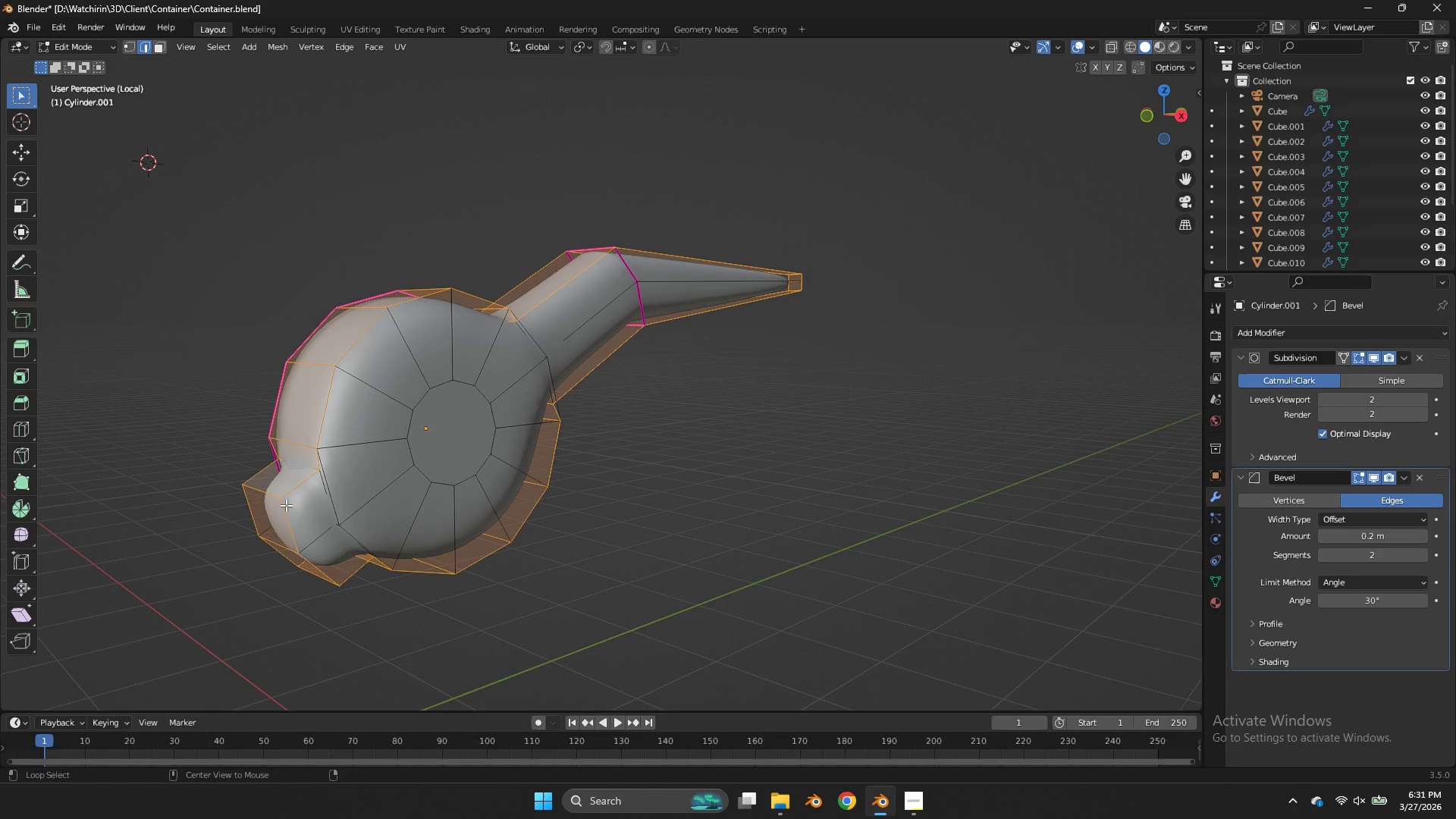 
hold_key(key=AltLeft, duration=1.45)
double_click([299, 469])
 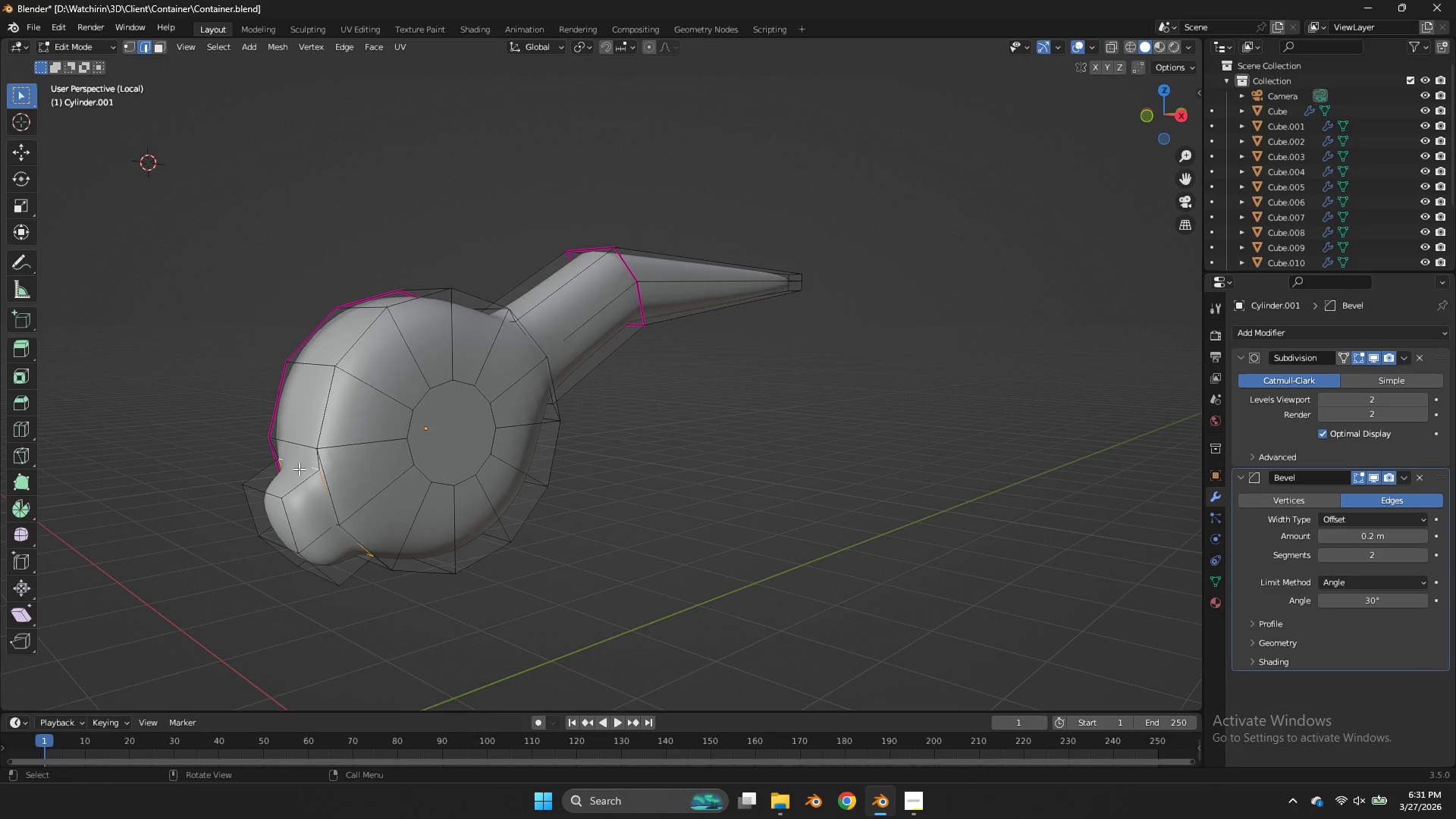 
key(Shift+E)
 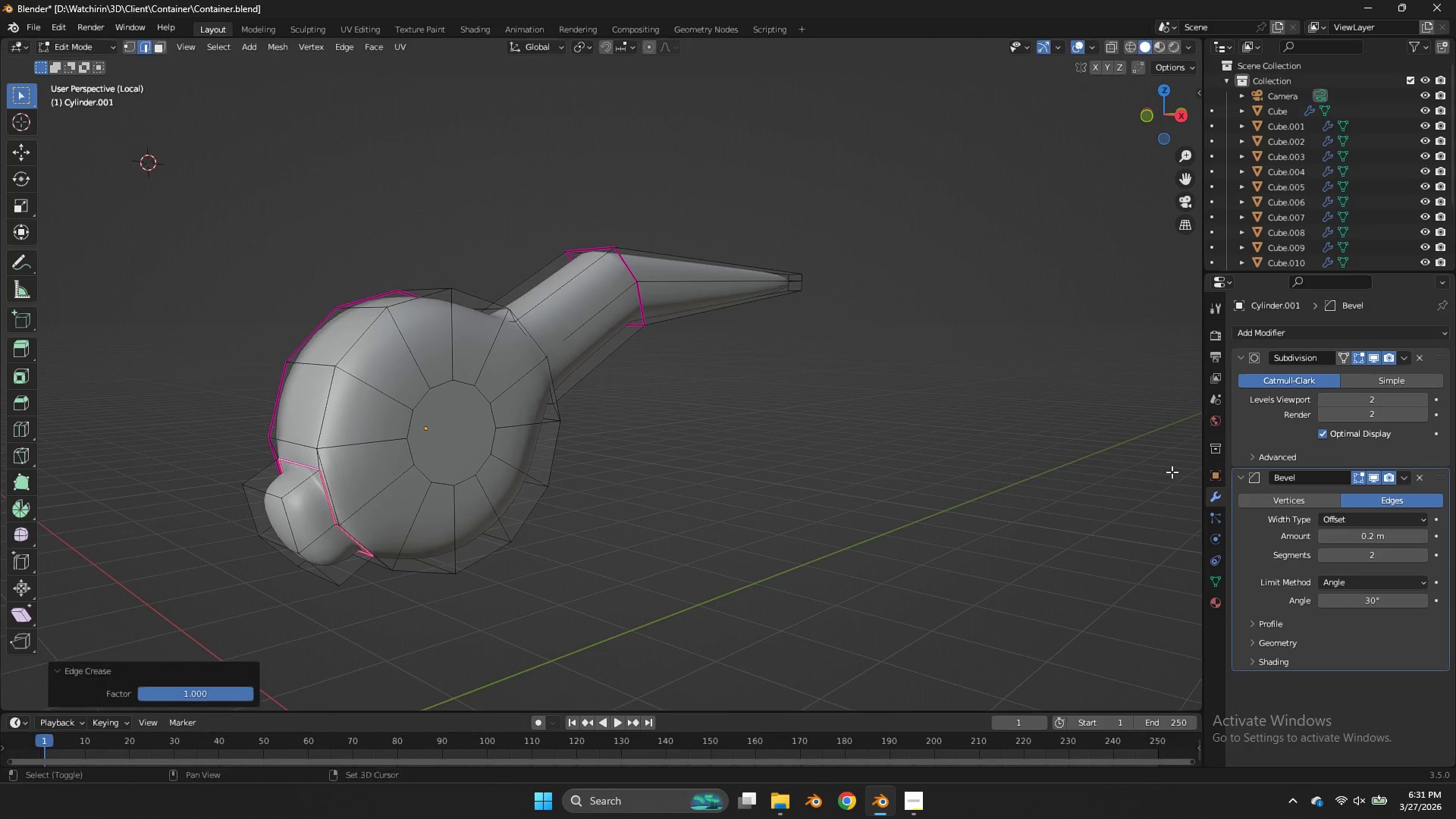 
left_click([1172, 472])
 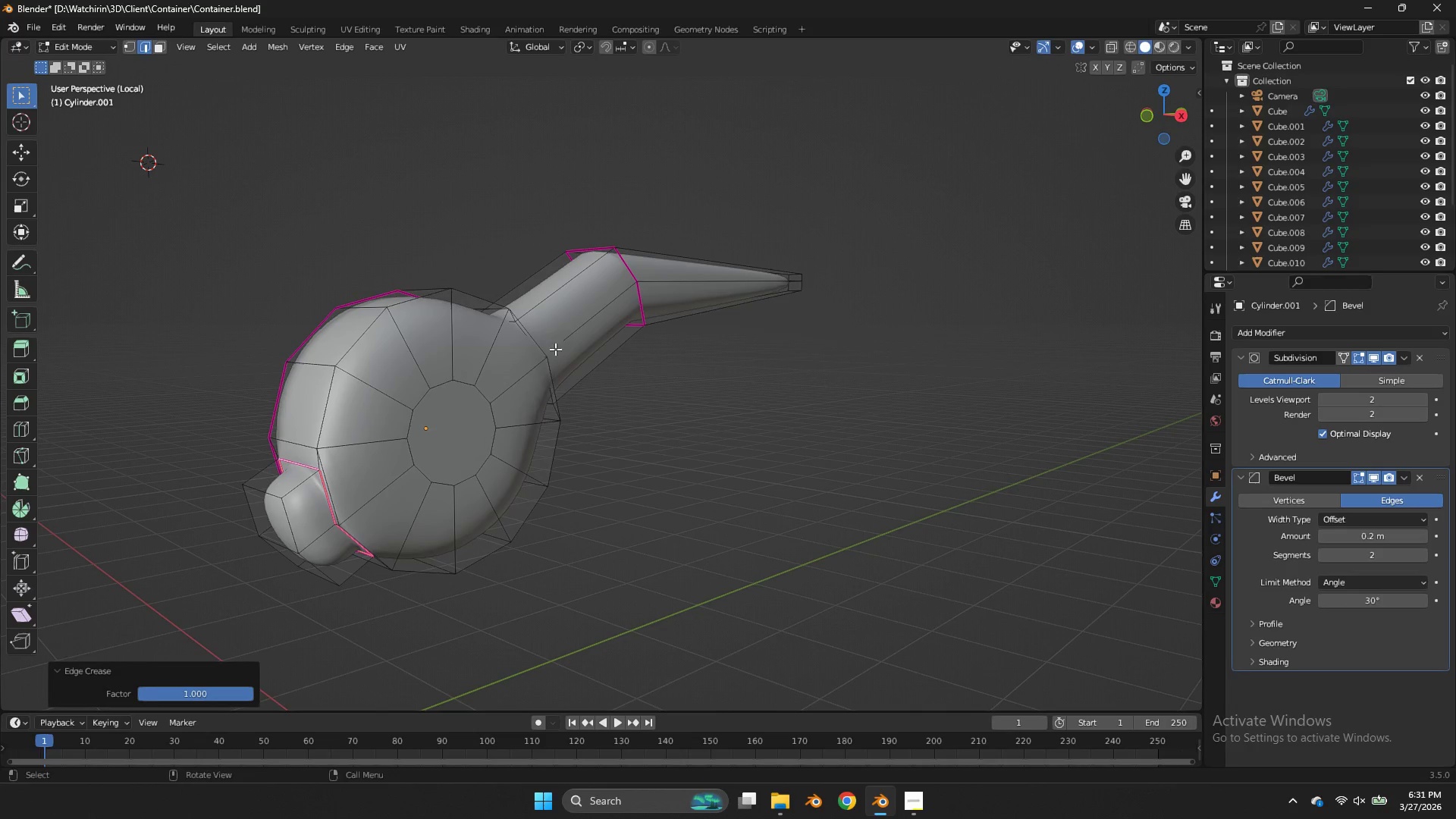 
hold_key(key=AltLeft, duration=3.84)
left_click([376, 325])
 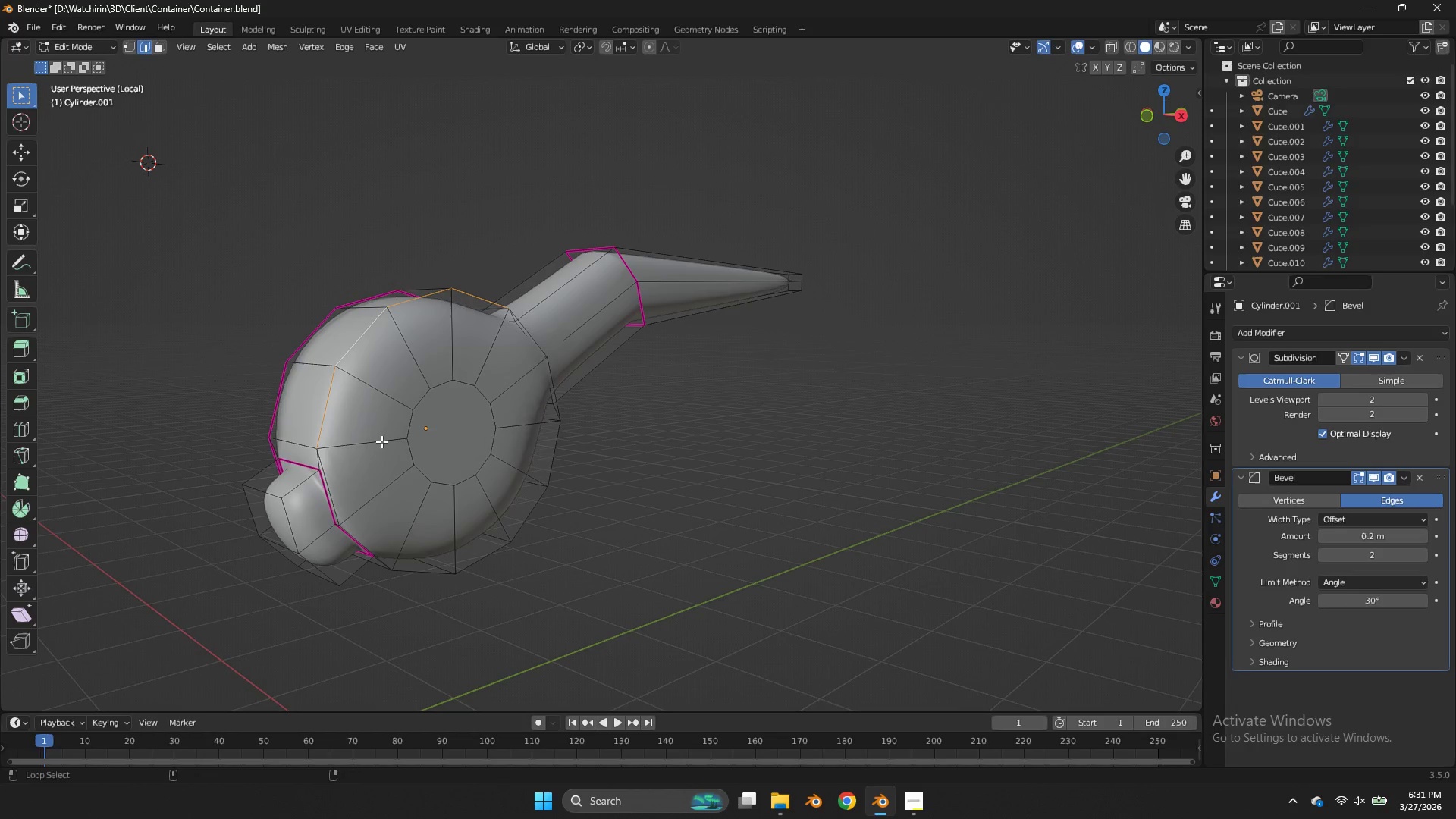 
left_click([334, 492])
 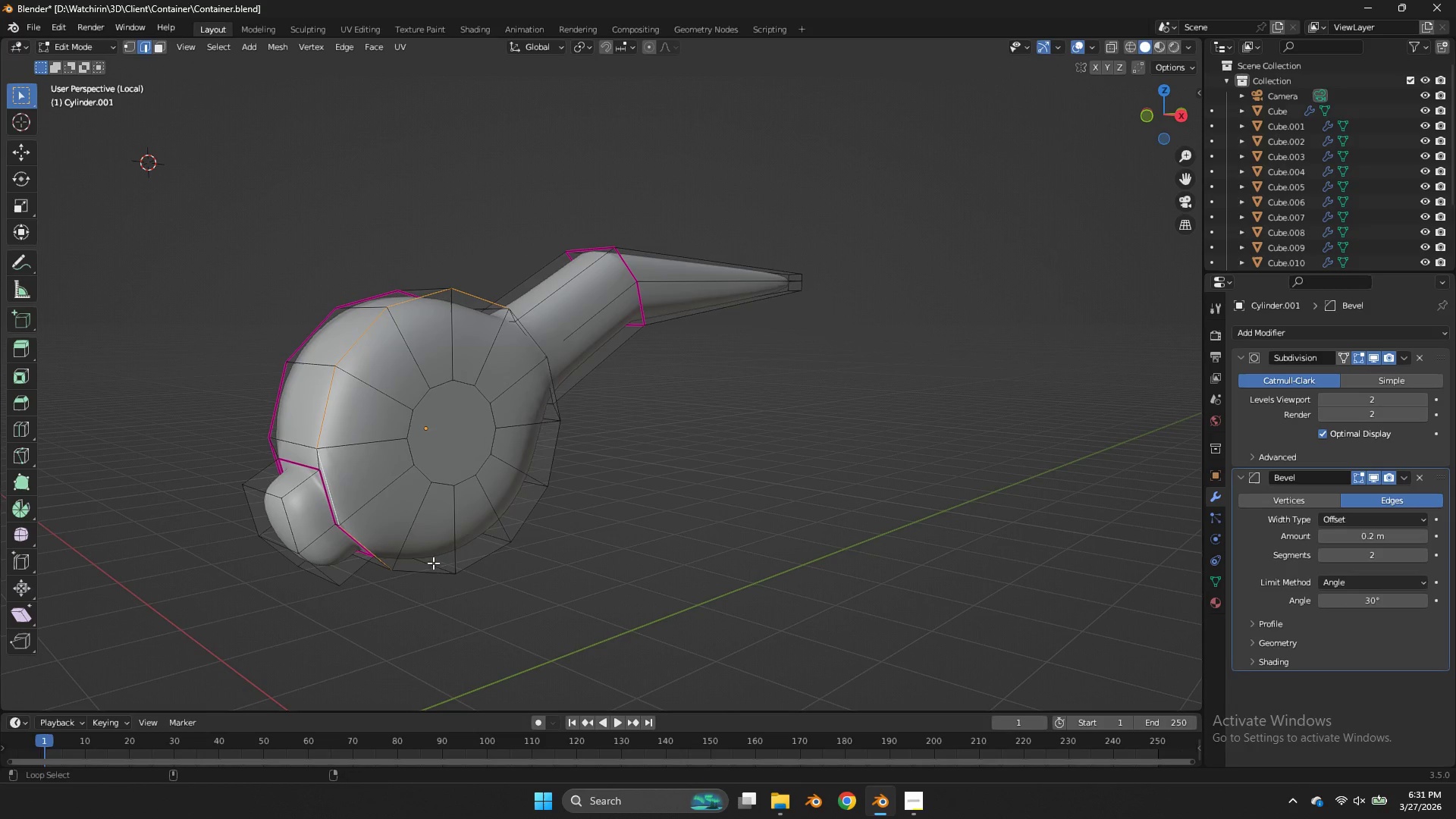 
left_click([432, 566])
 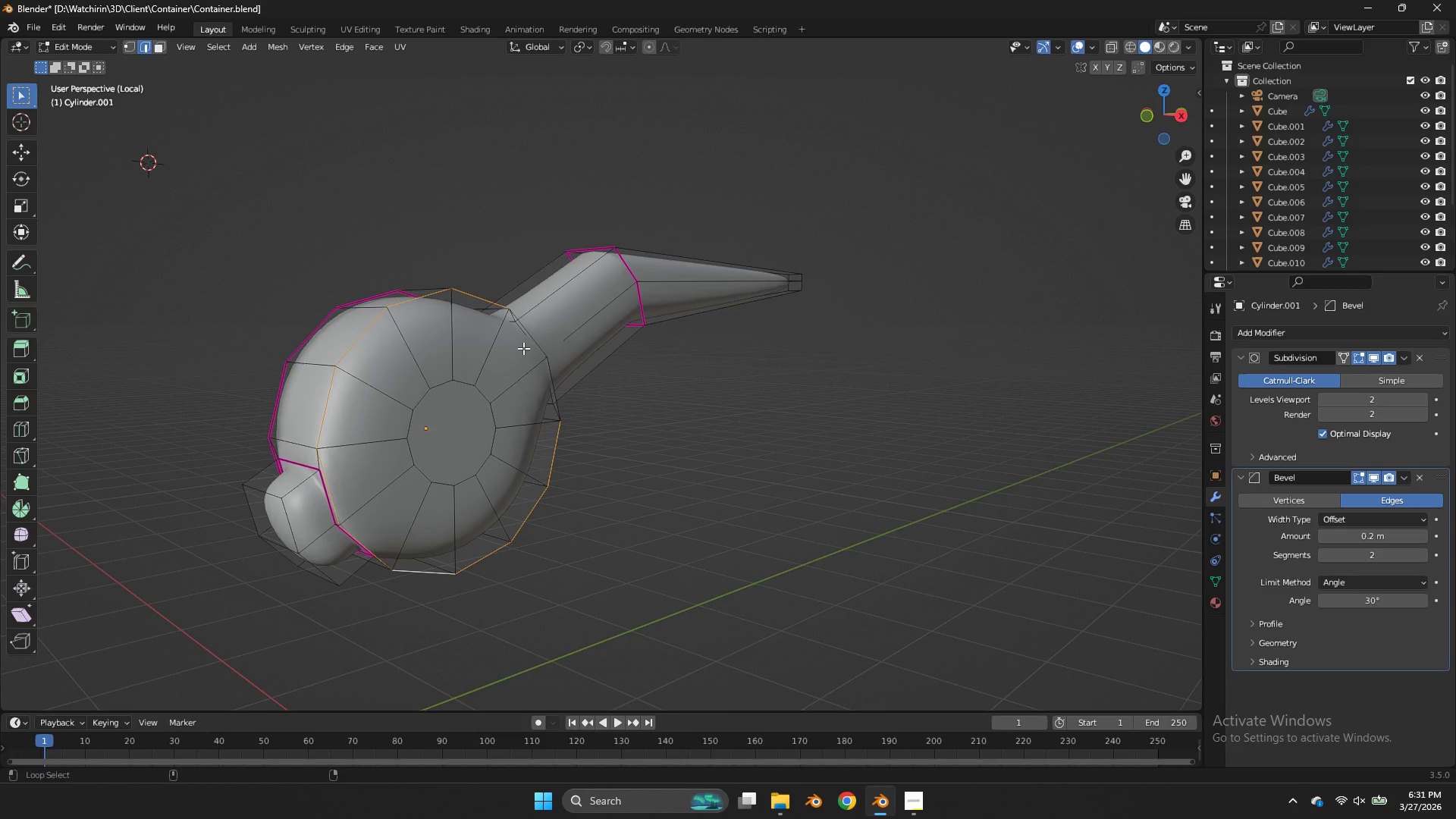 
left_click([526, 336])
 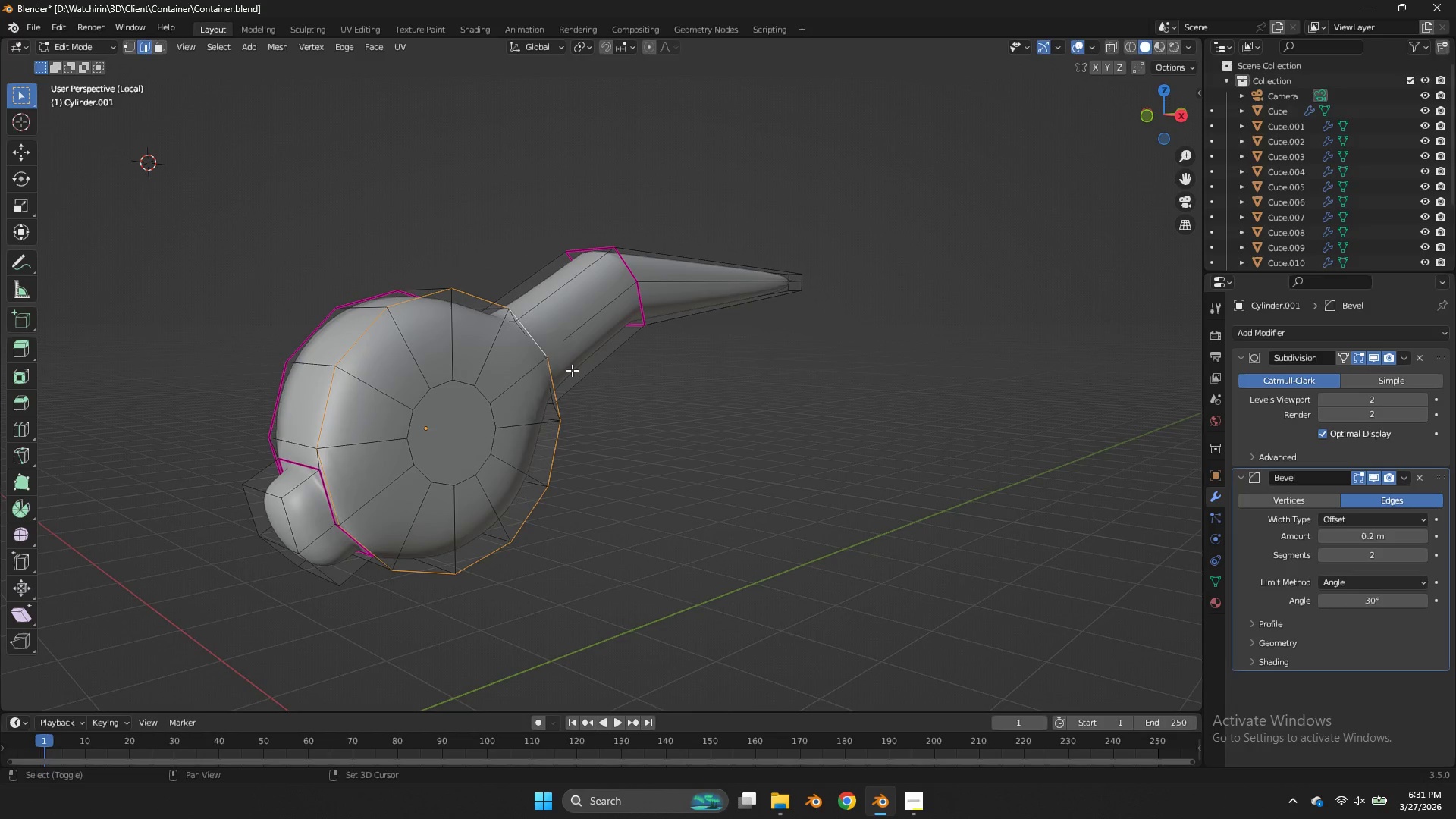 
key(Shift+E)
 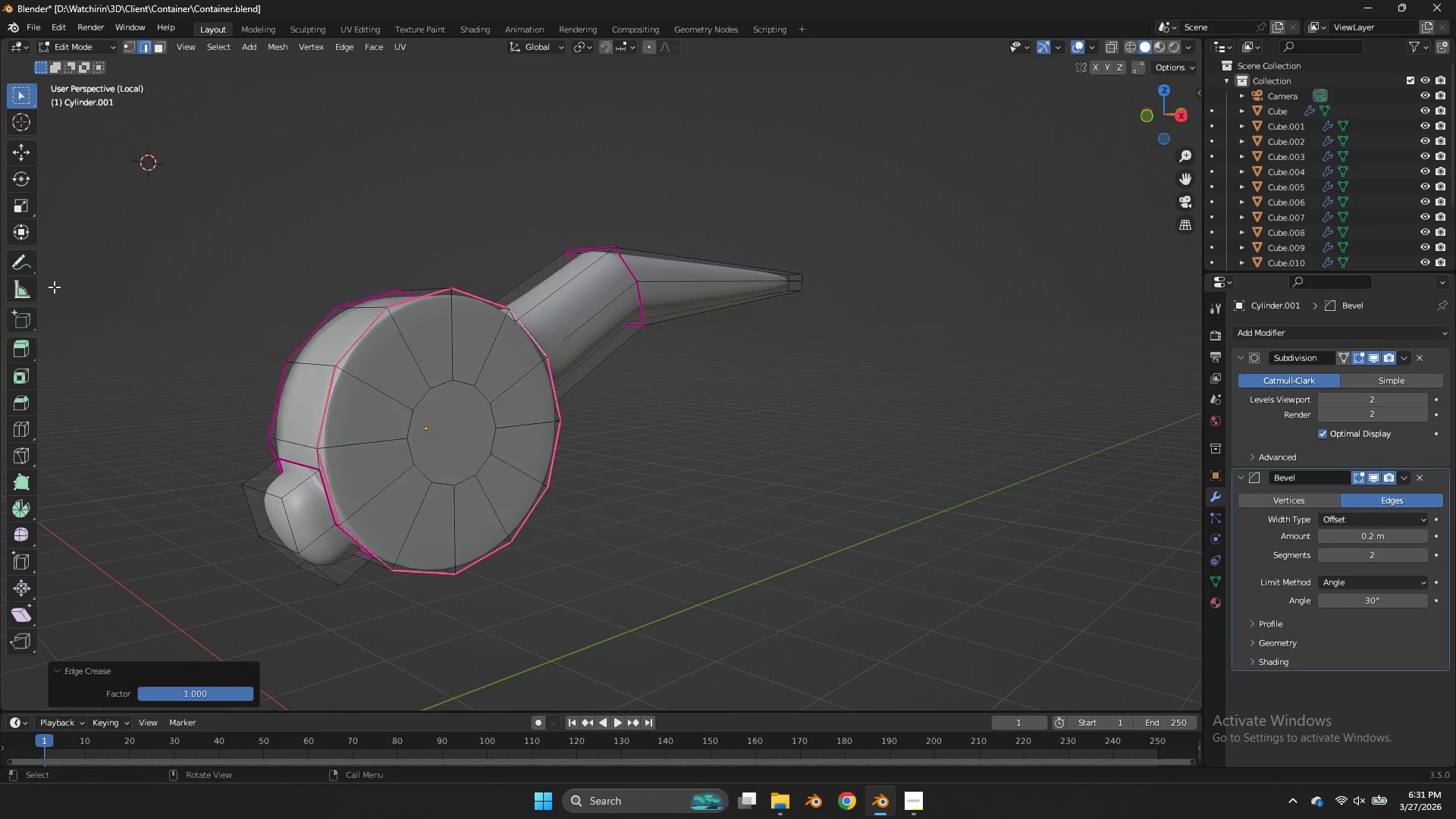 
key(Tab)
 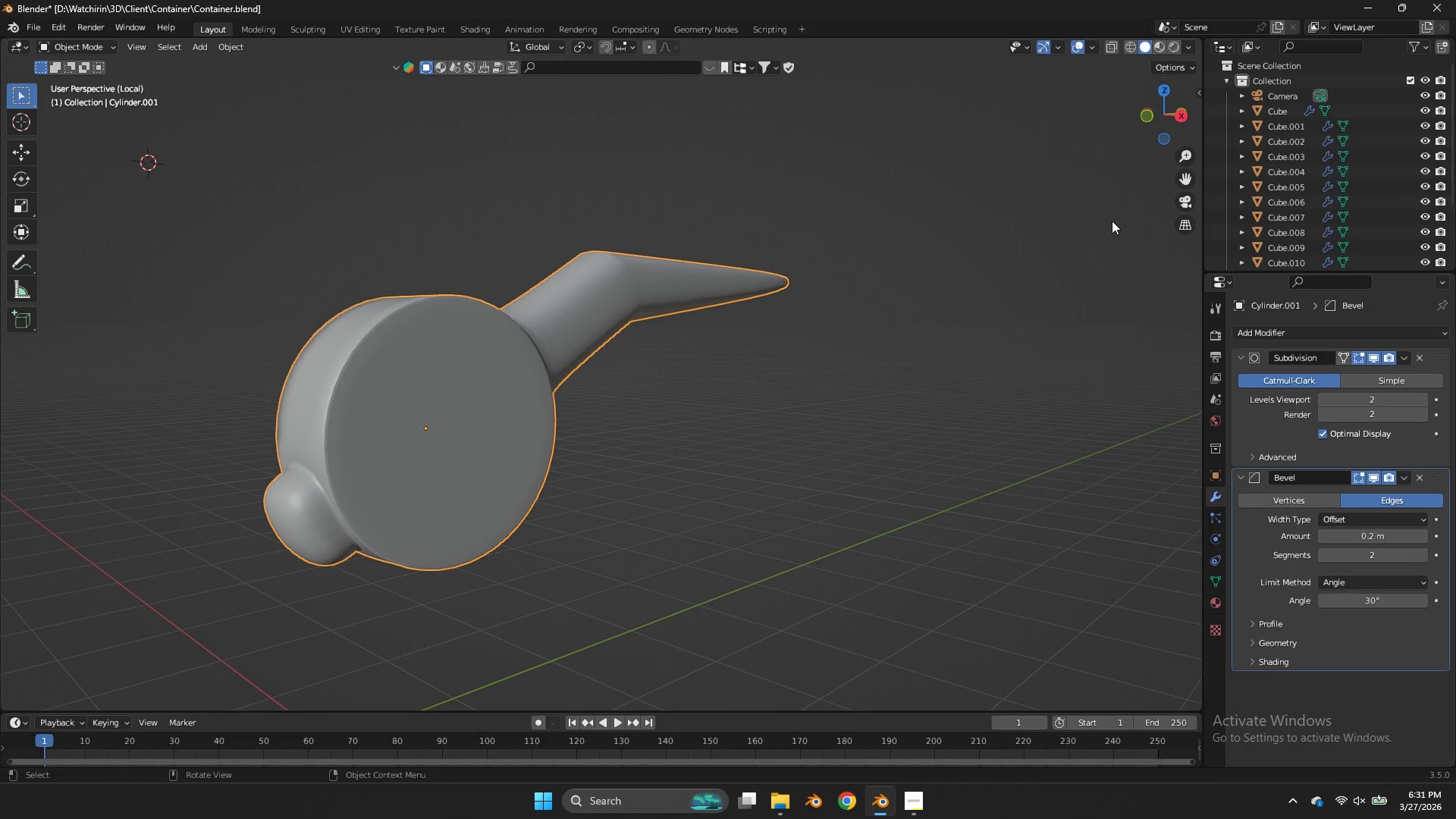 
key(Tab)
 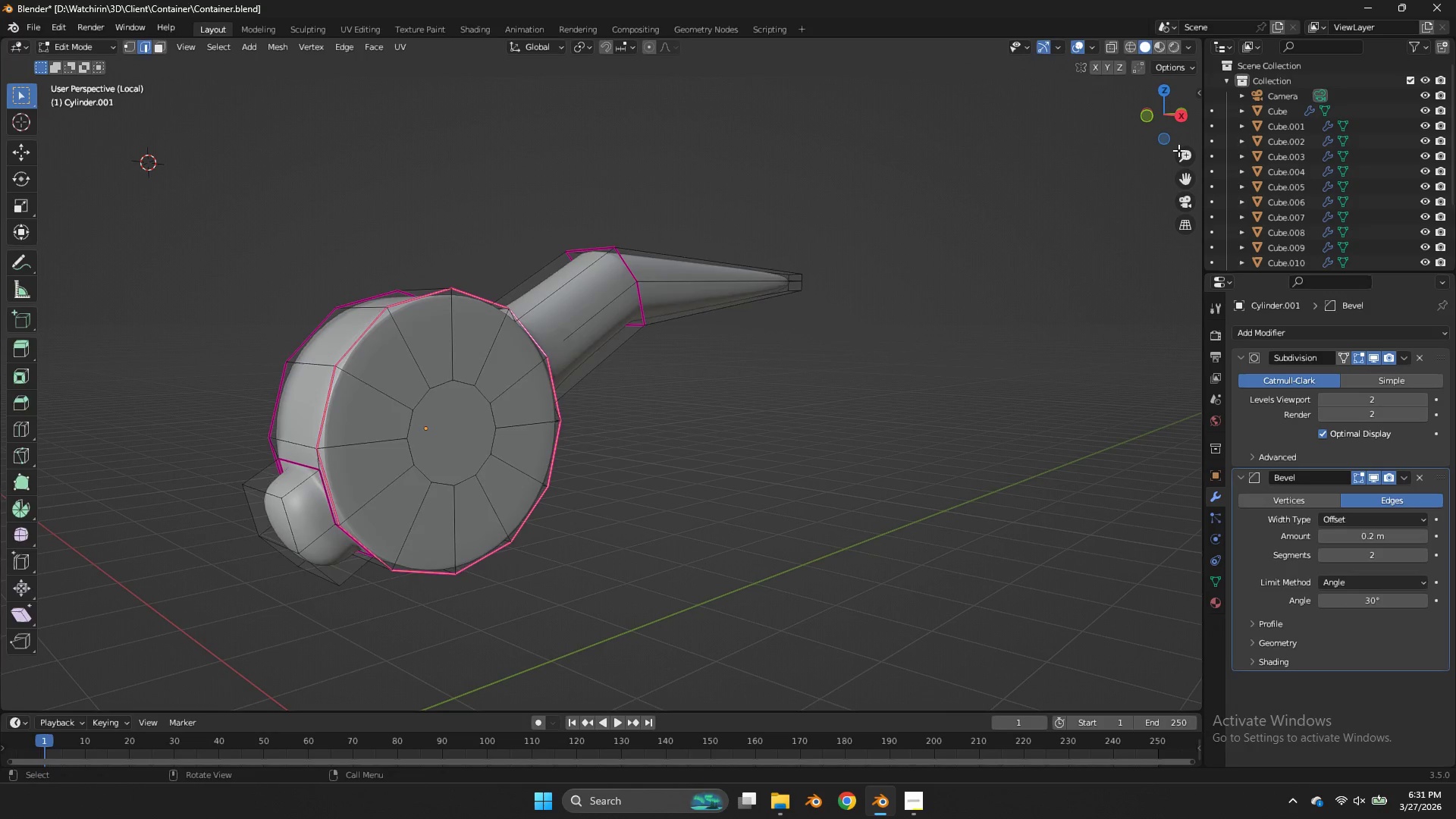 
key(Tab)
 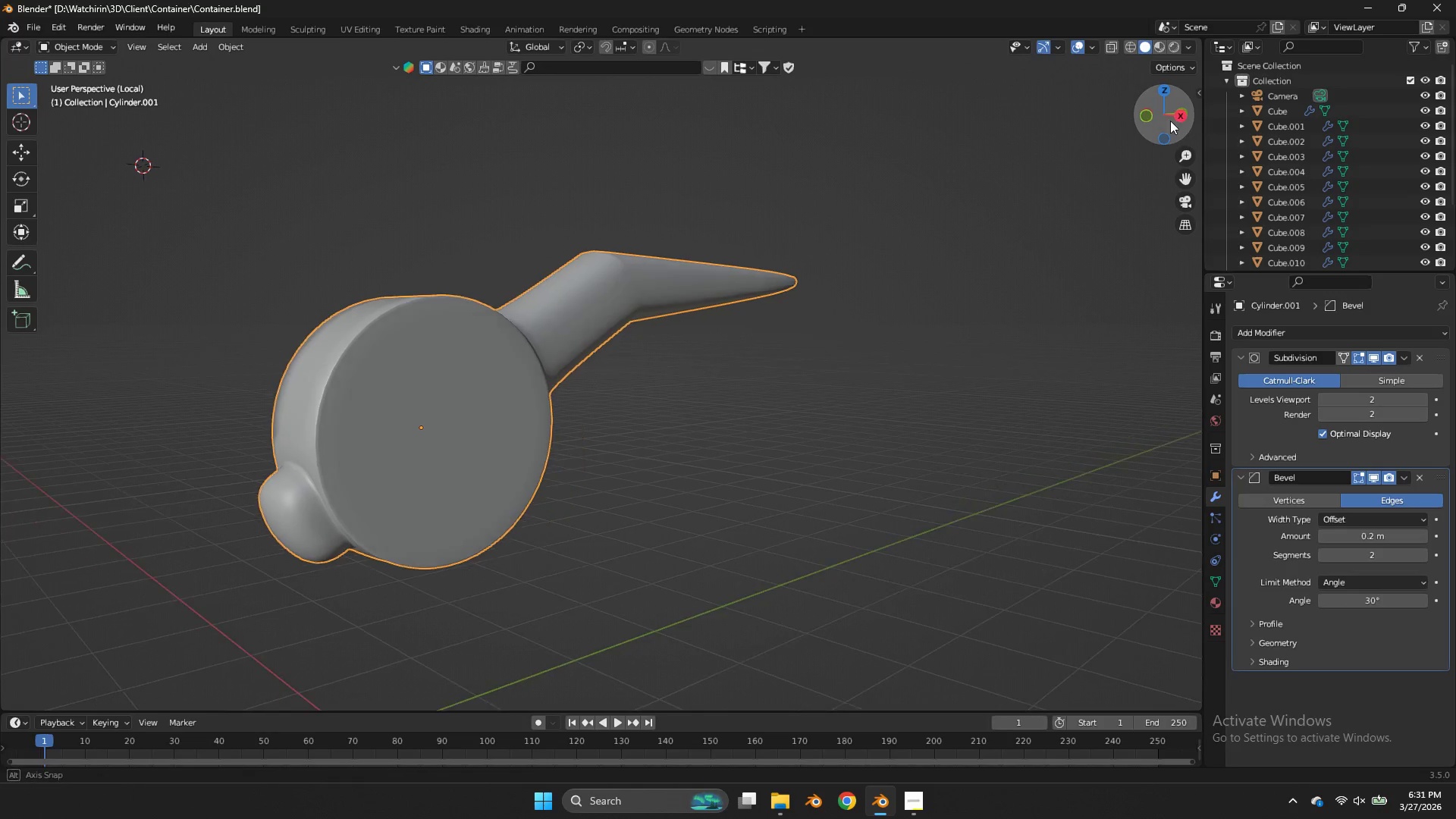 
left_click_drag(start_coordinate=[1184, 119], to_coordinate=[1110, 140])
 